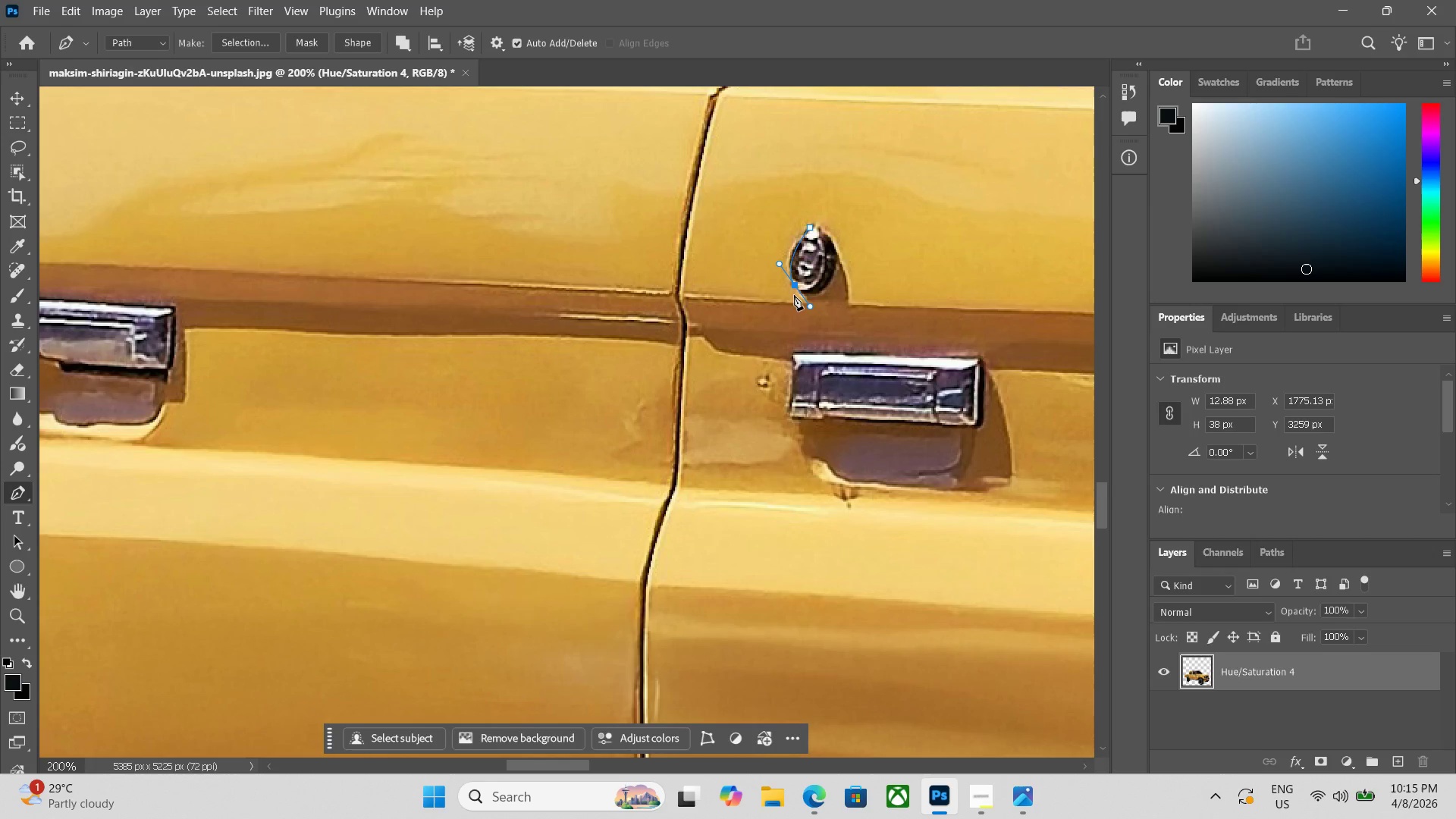 
key(Control+ControlLeft)
 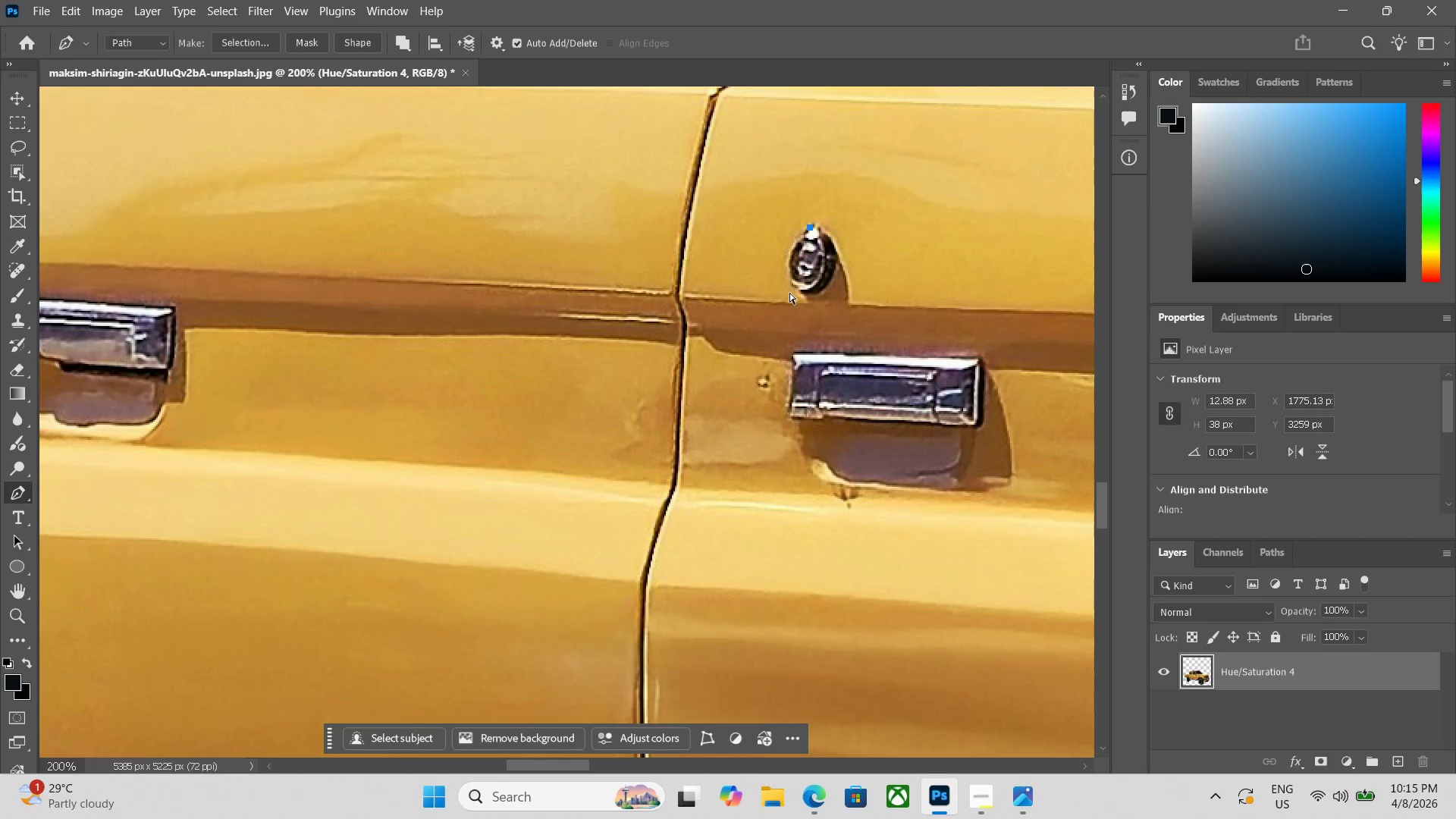 
key(Control+Z)
 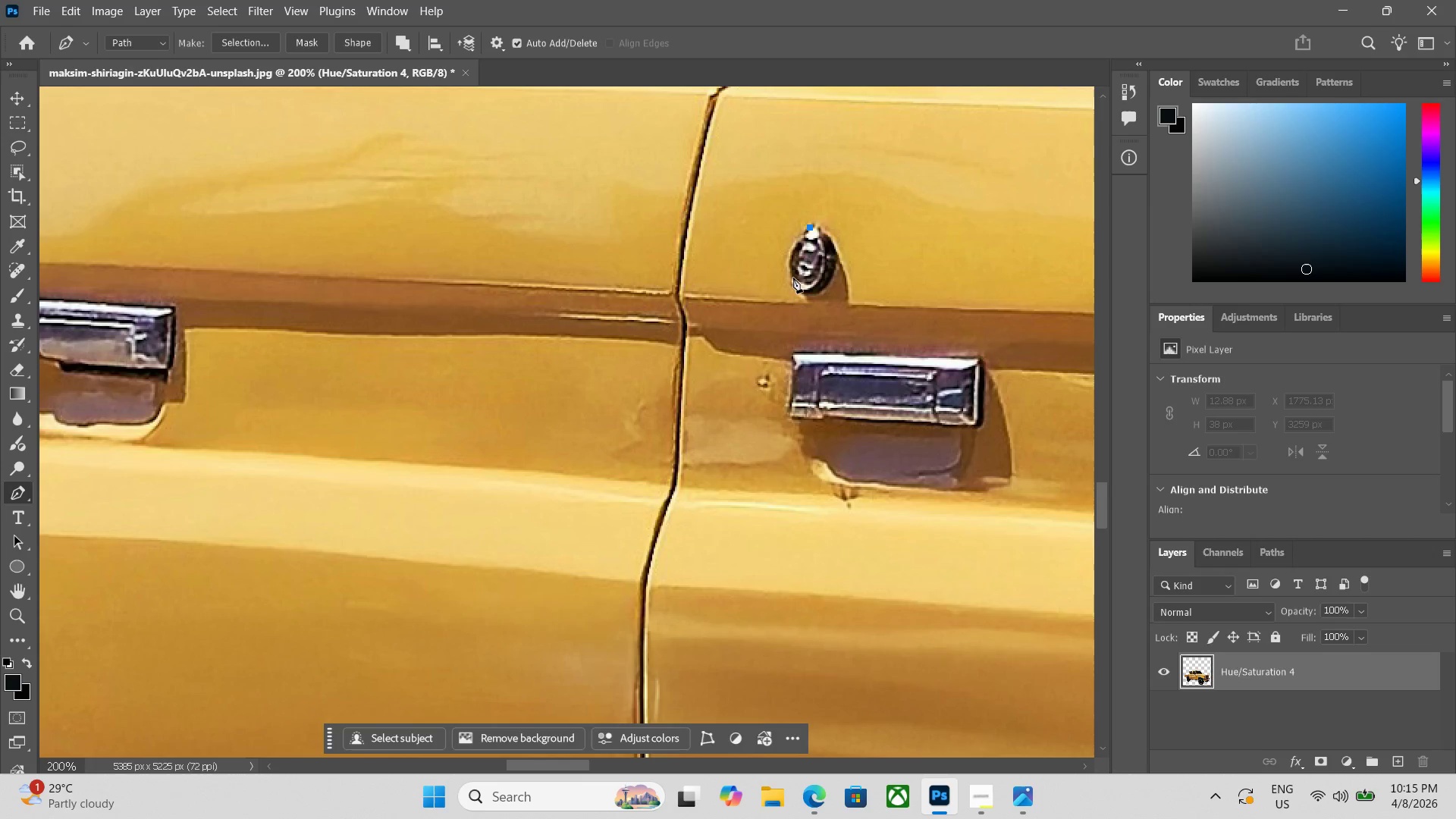 
left_click_drag(start_coordinate=[792, 278], to_coordinate=[795, 317])
 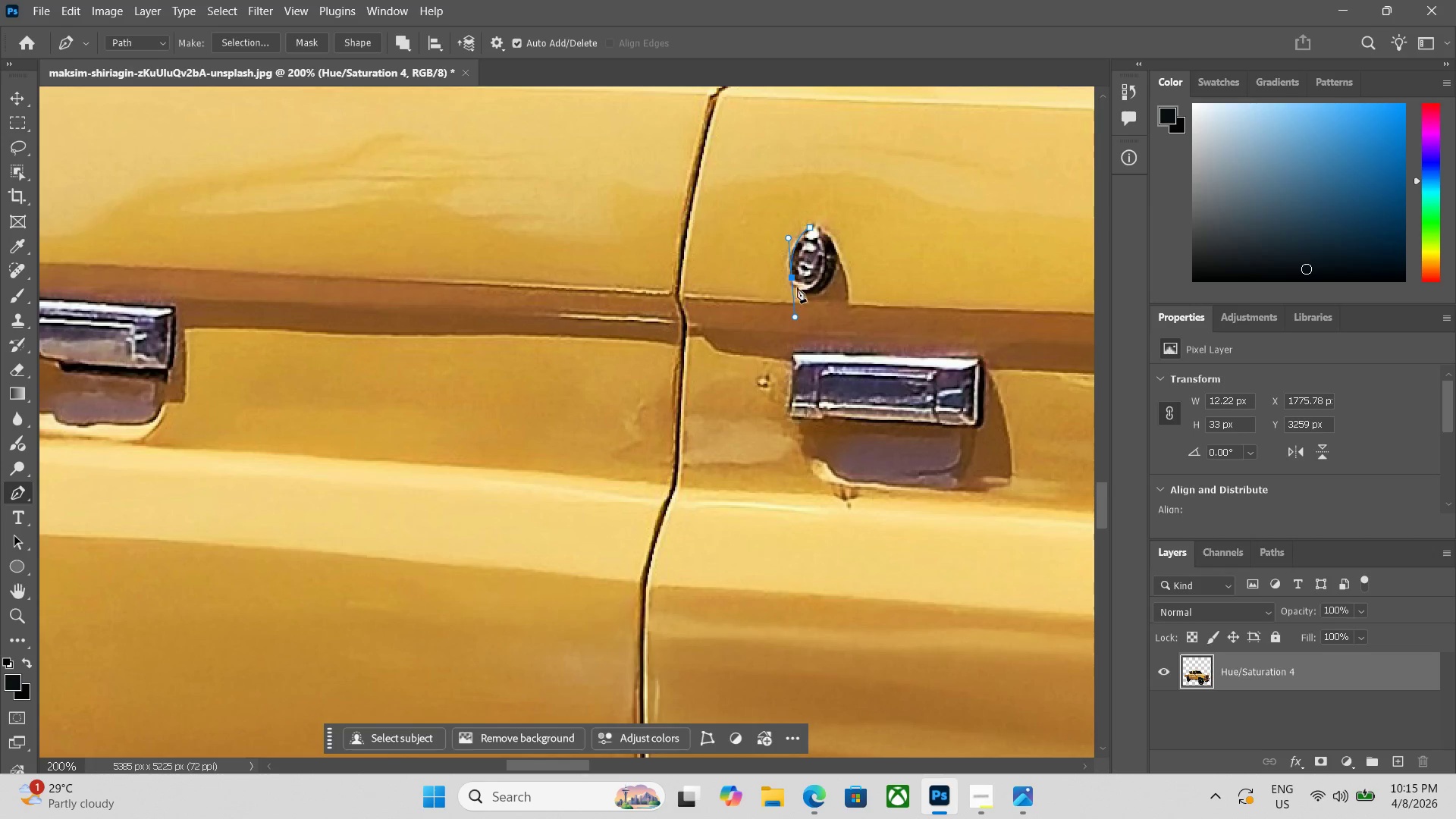 
hold_key(key=AltLeft, duration=0.42)
left_click([790, 279])
 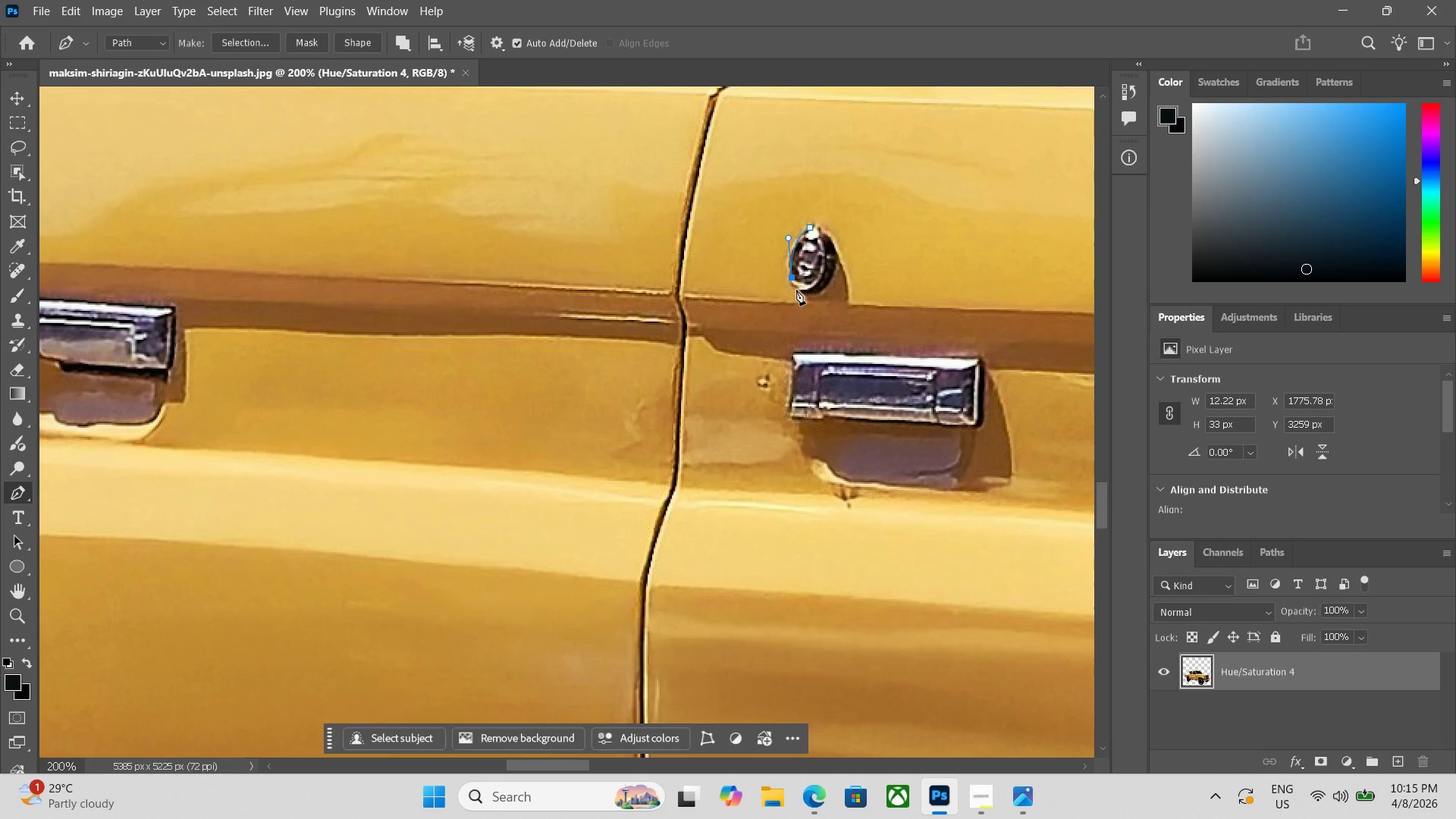 
left_click_drag(start_coordinate=[796, 290], to_coordinate=[804, 292])
 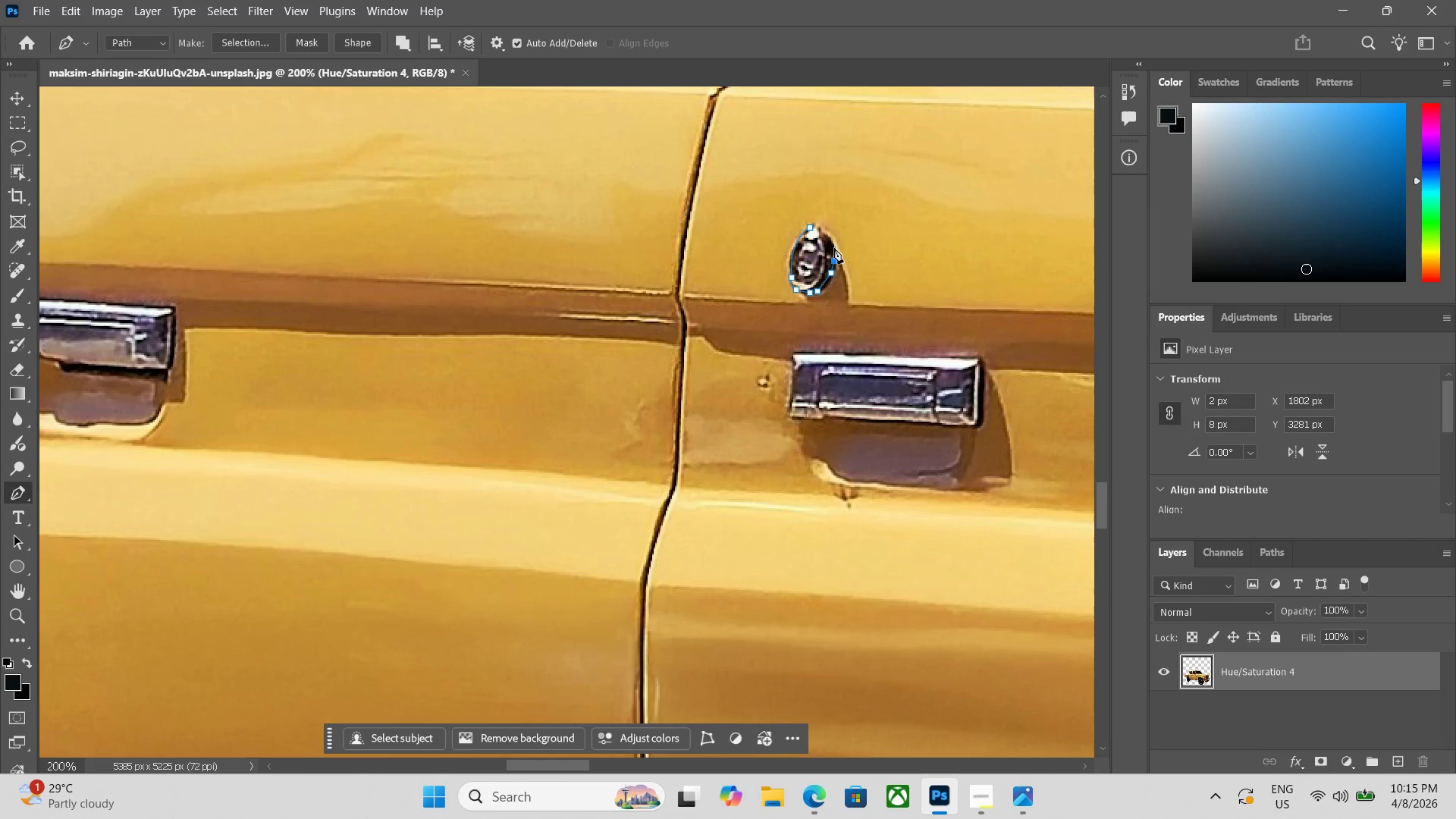 
triple_click([824, 231])
 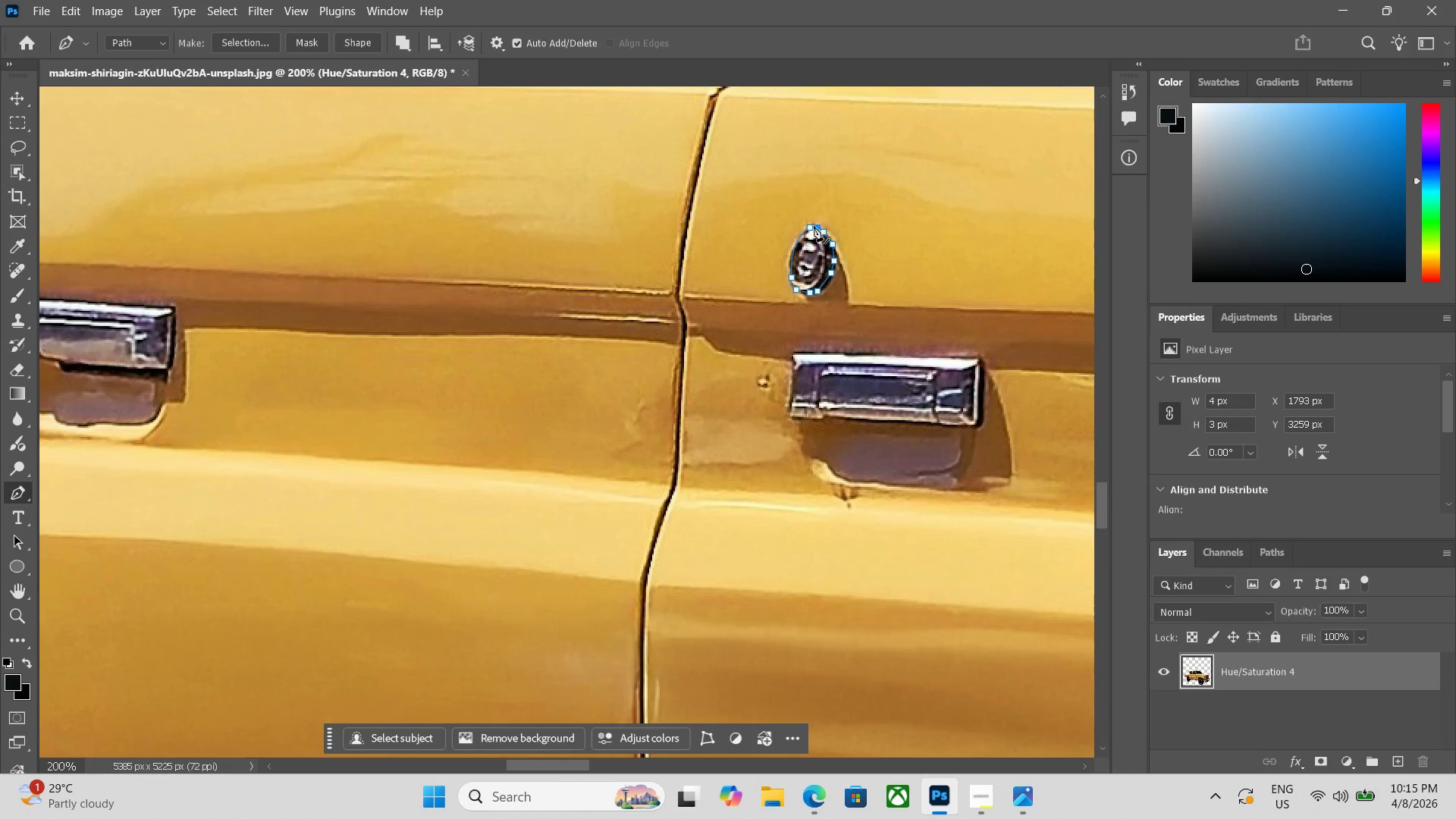 
left_click([811, 226])
 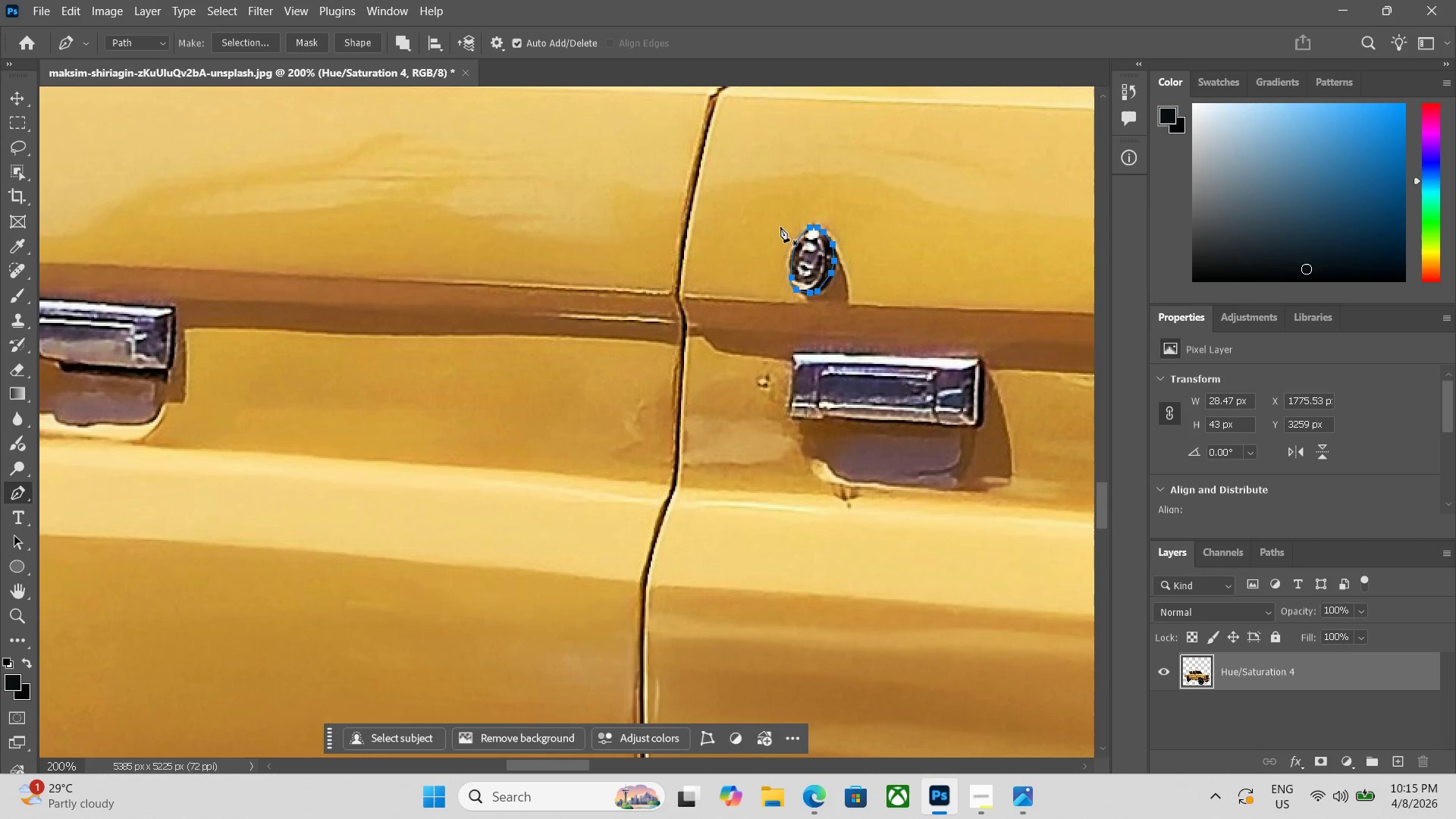 
key(Control+Enter)
 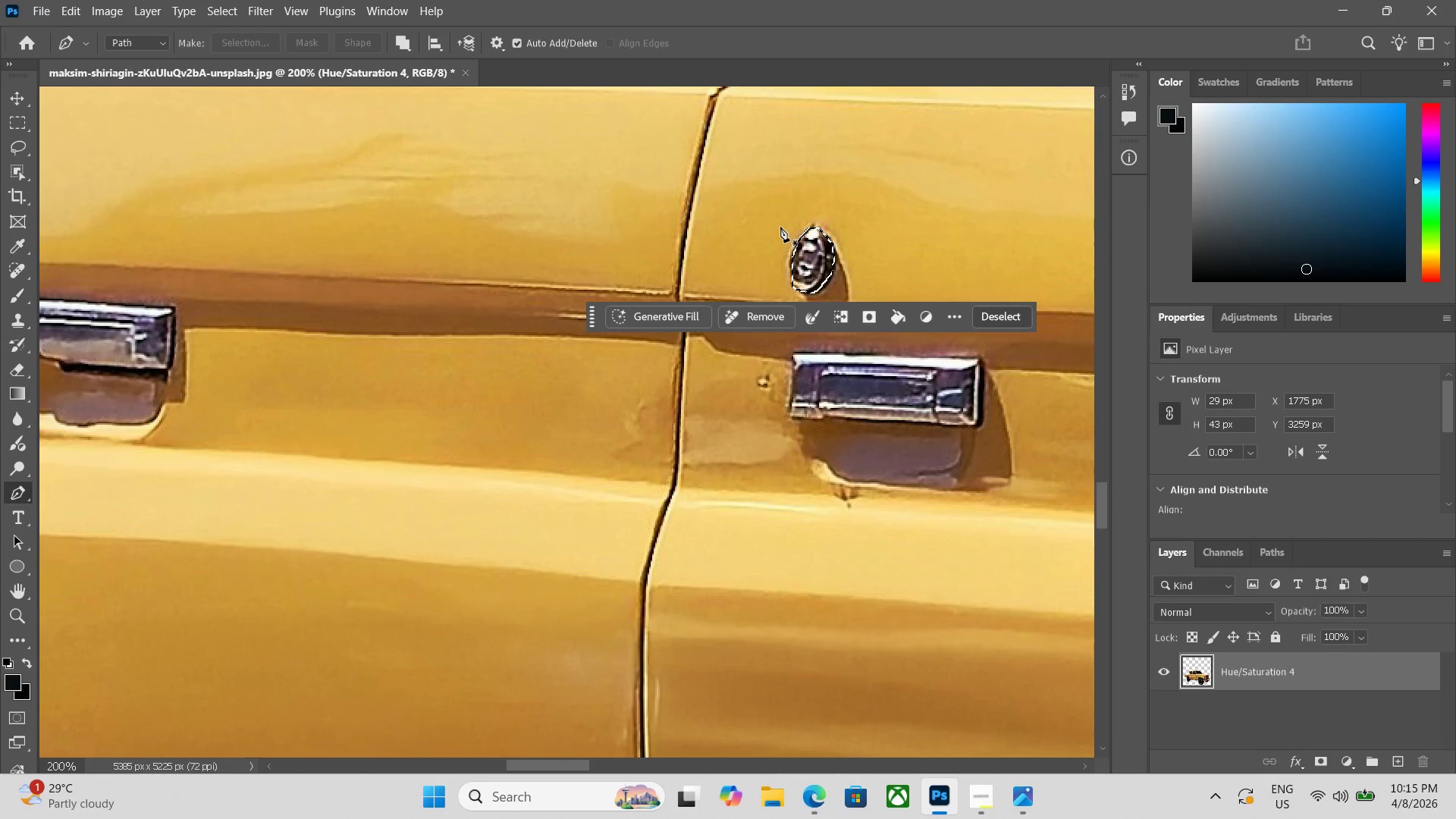 
key(Control+U)
 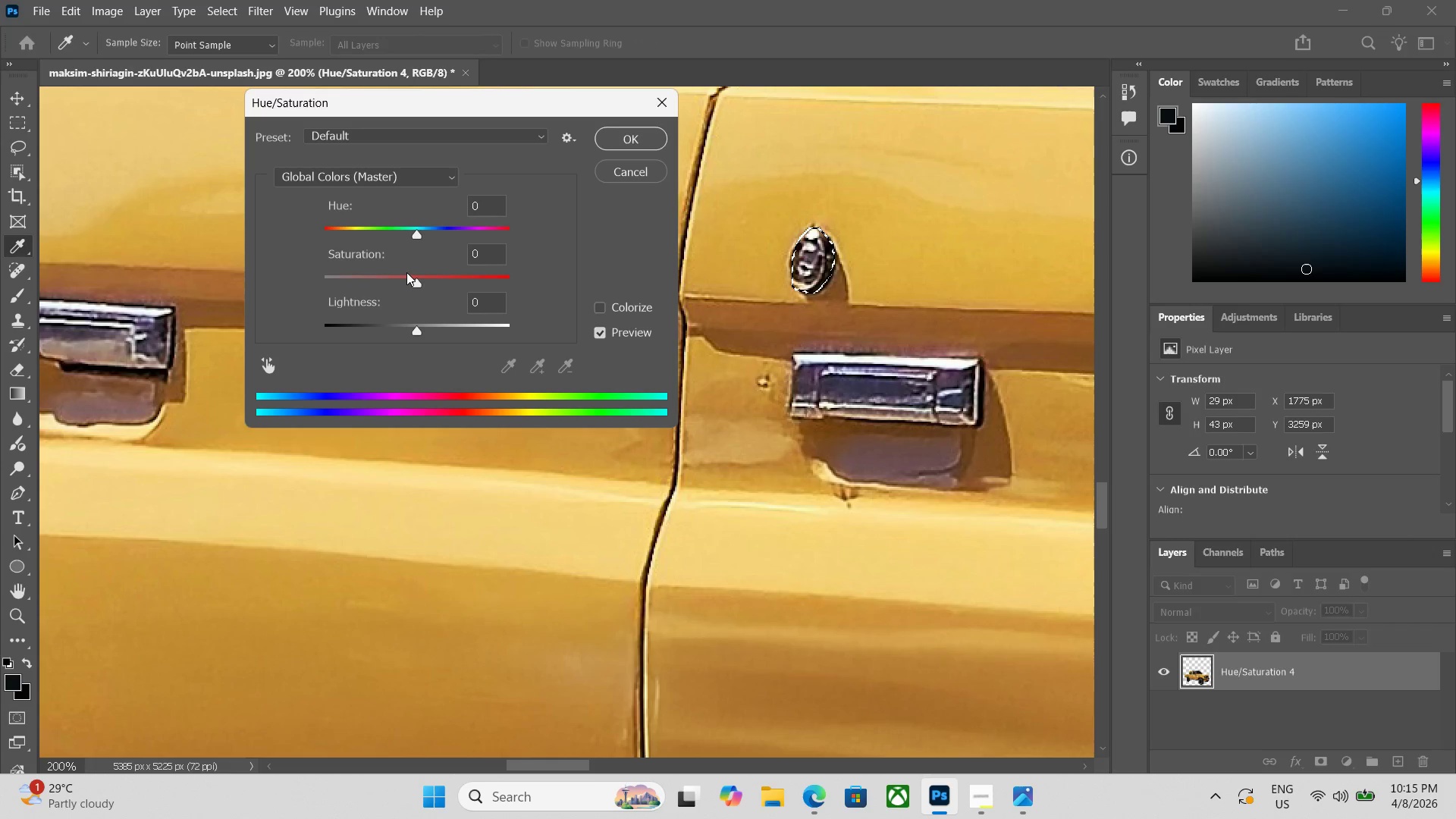 
left_click_drag(start_coordinate=[415, 281], to_coordinate=[233, 273])
 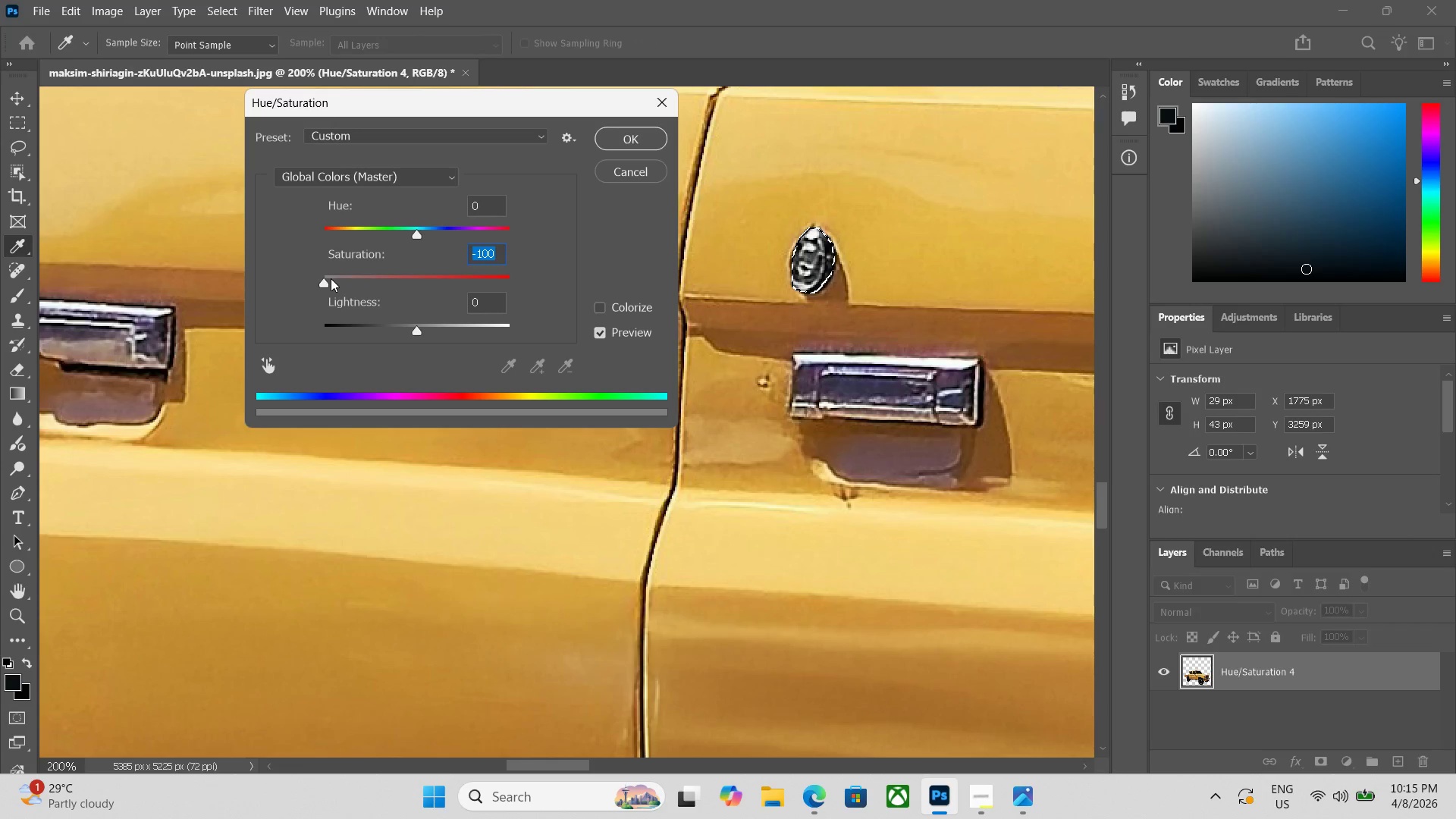 
left_click_drag(start_coordinate=[326, 286], to_coordinate=[86, 271])
 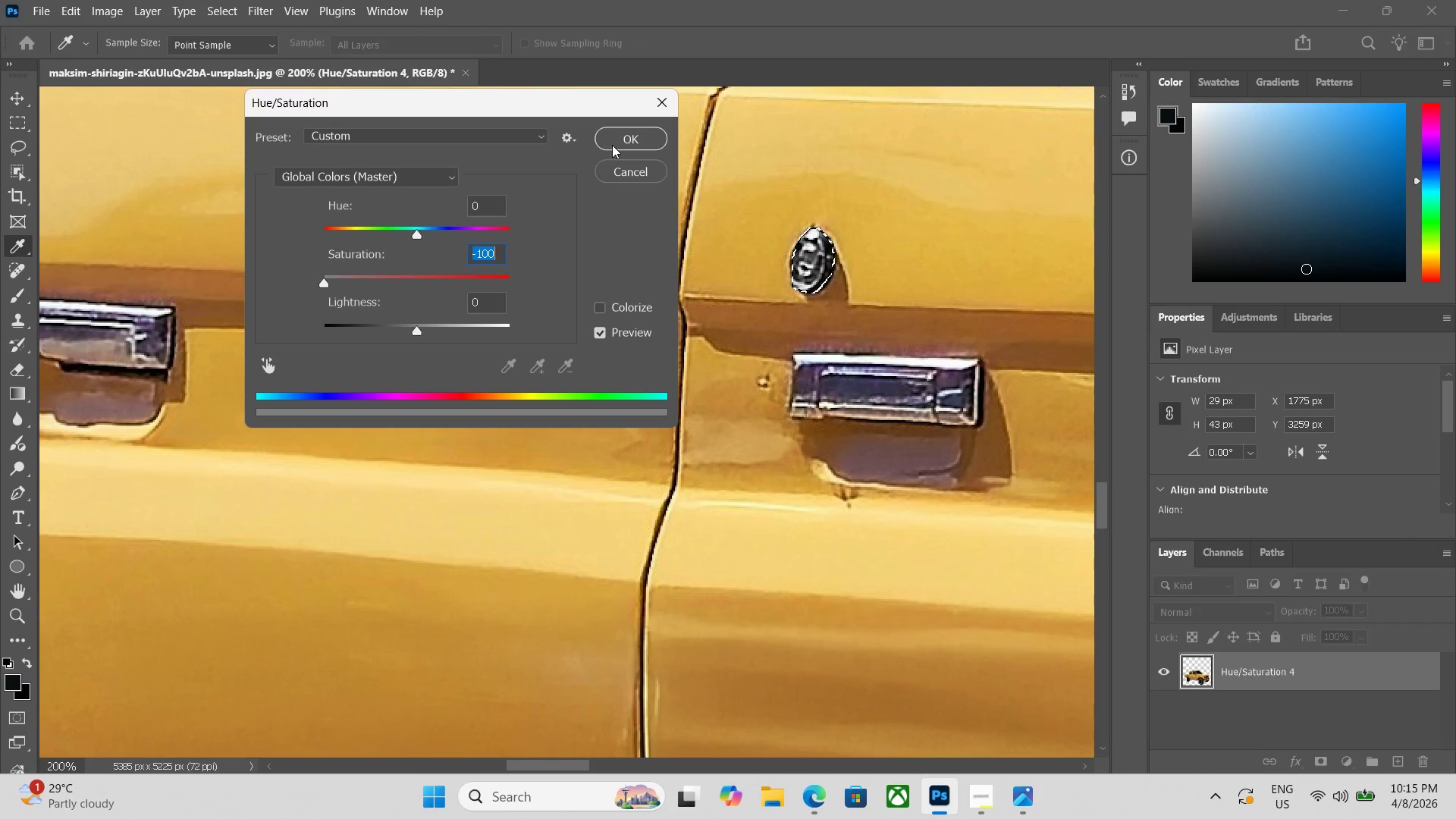 
left_click([620, 138])
 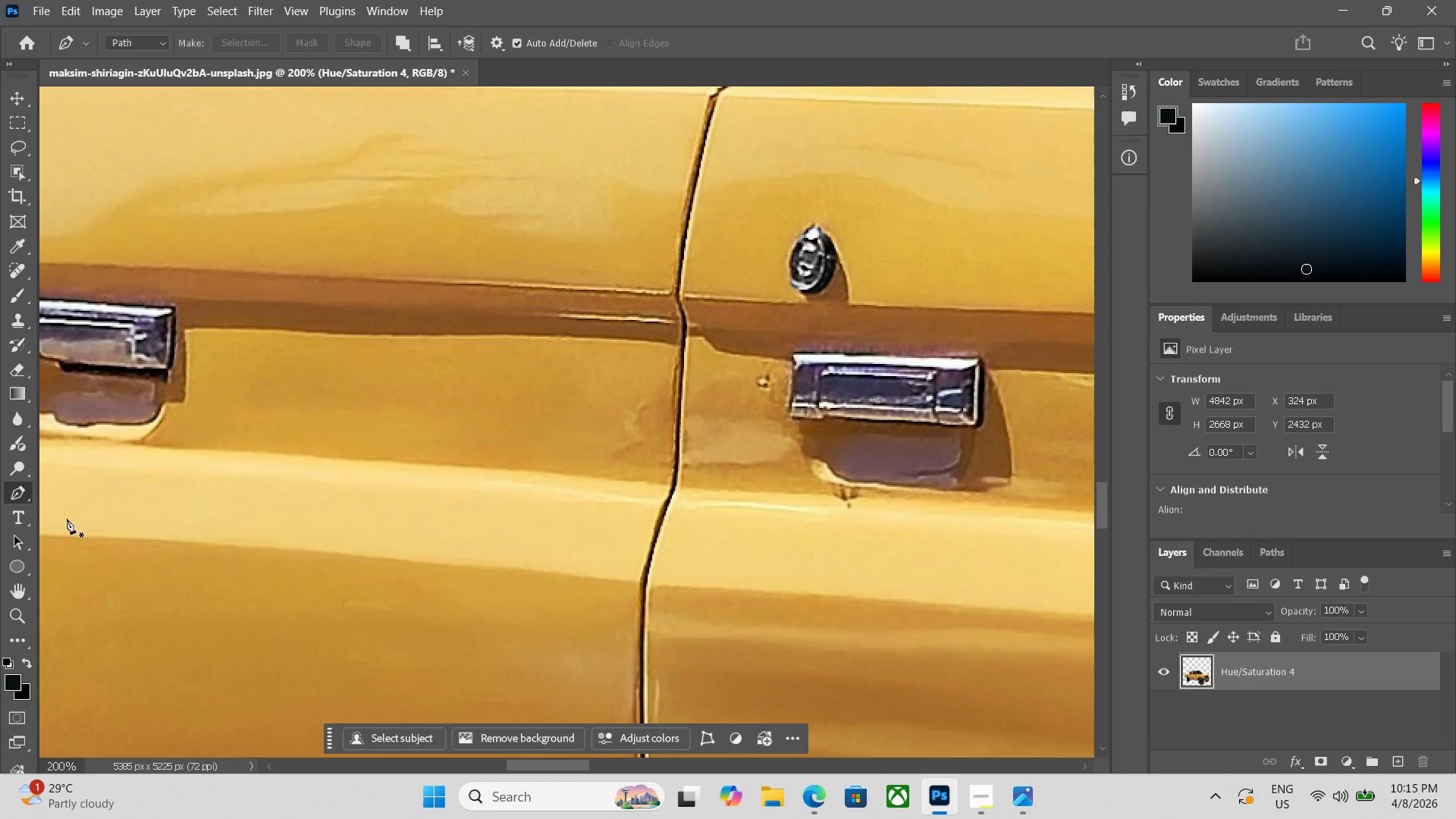 
left_click_drag(start_coordinate=[24, 272], to_coordinate=[19, 272])
 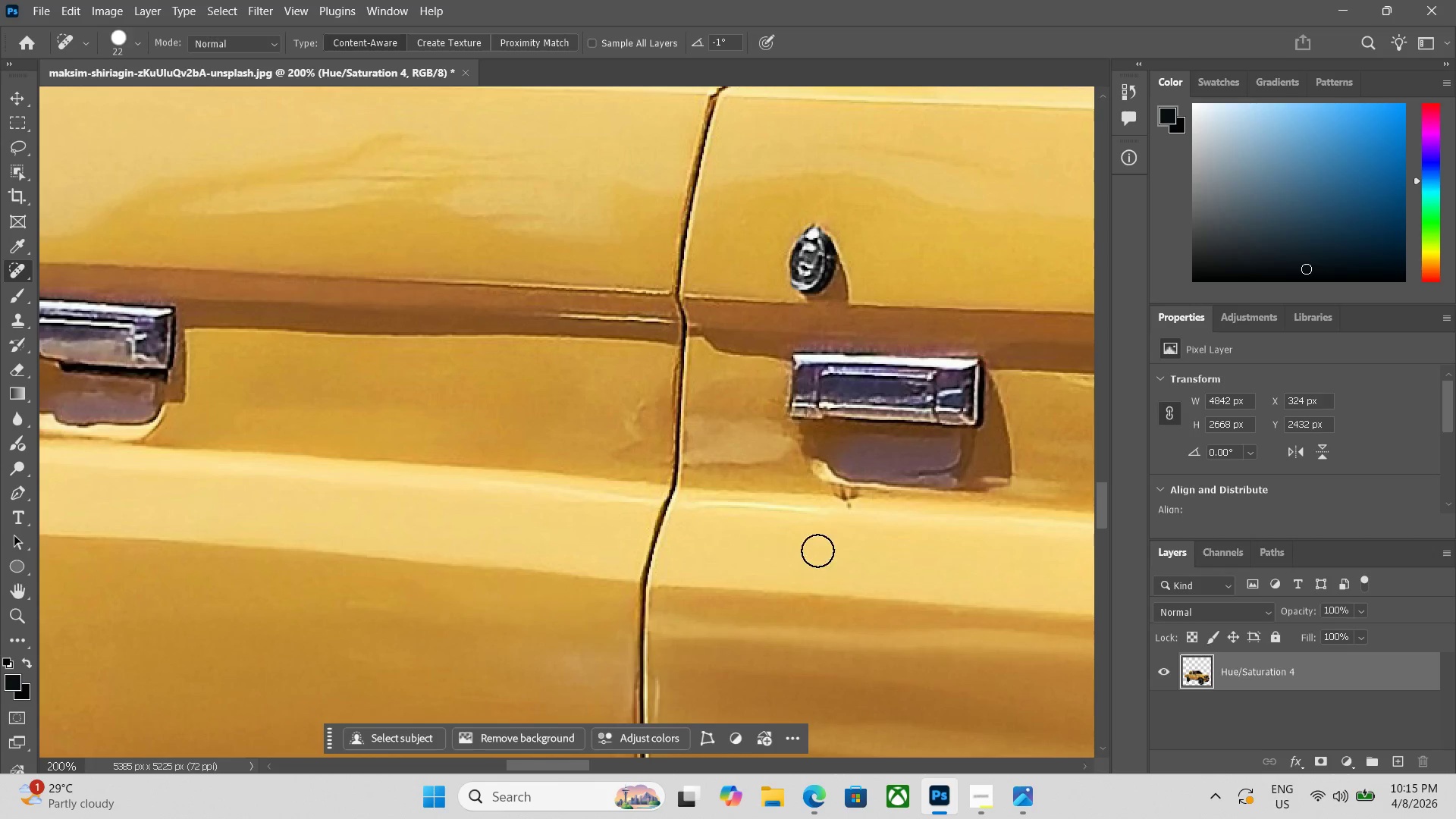 
double_click([845, 494])
 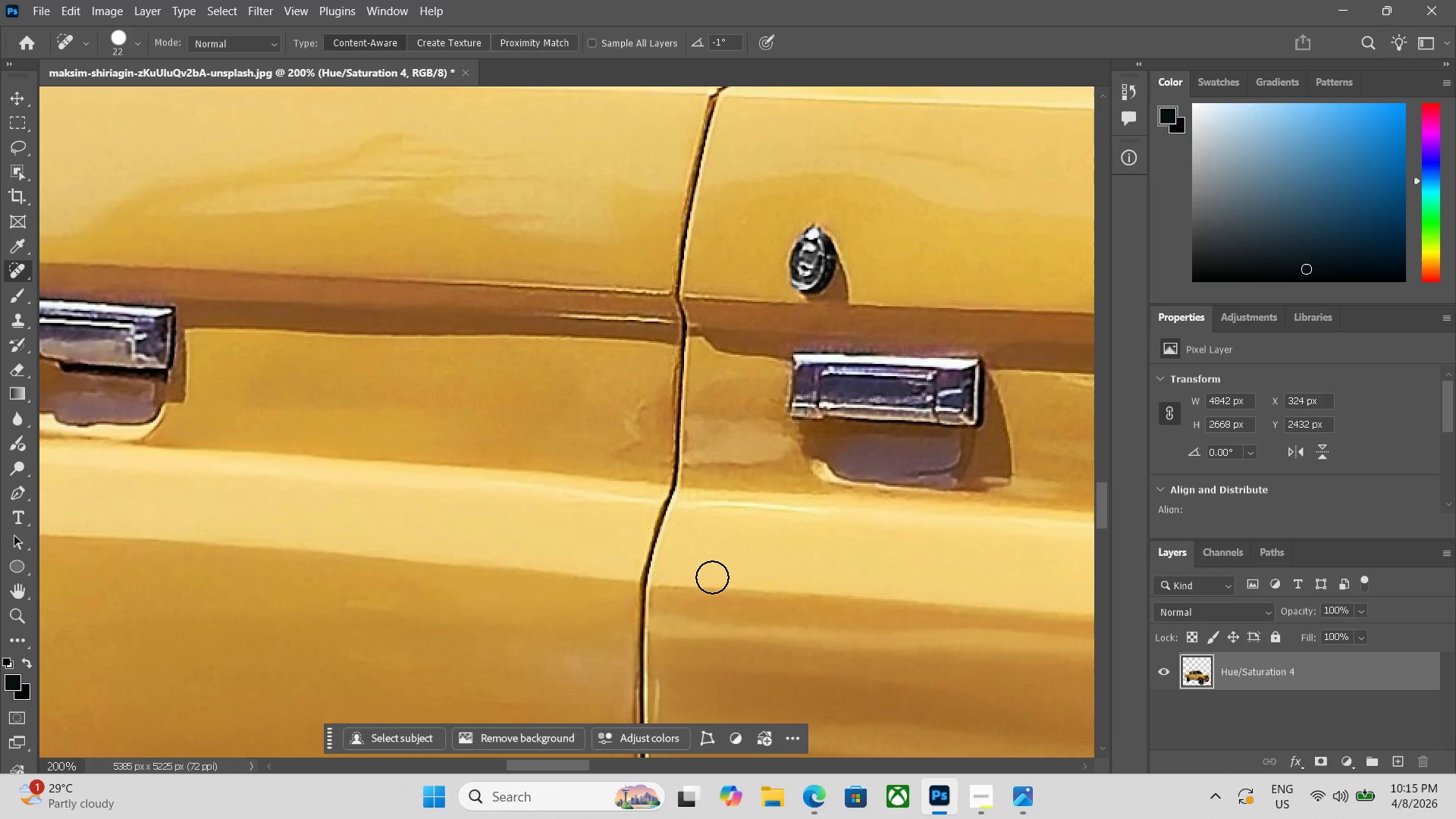 
key(P)
 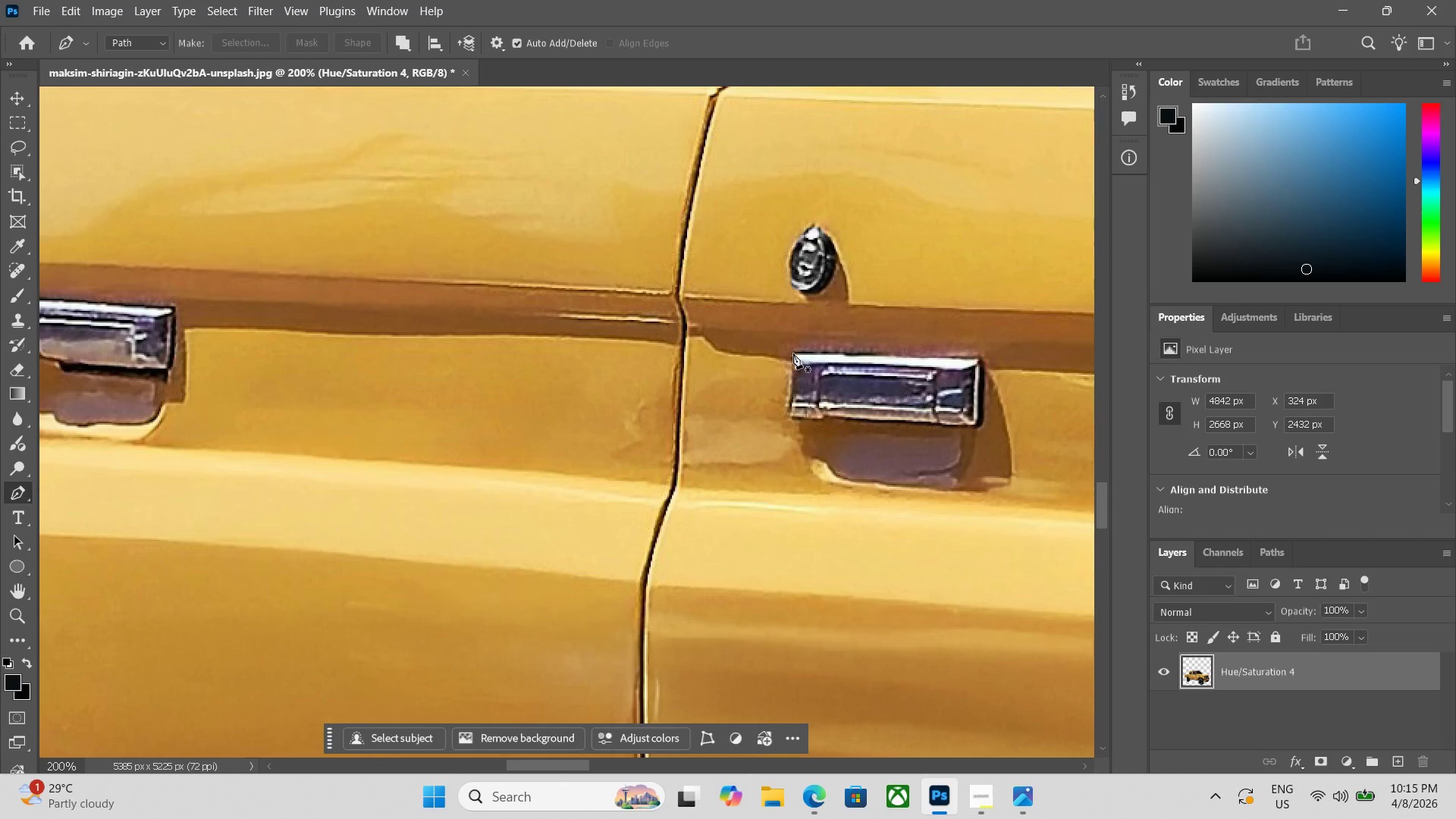 
left_click([793, 353])
 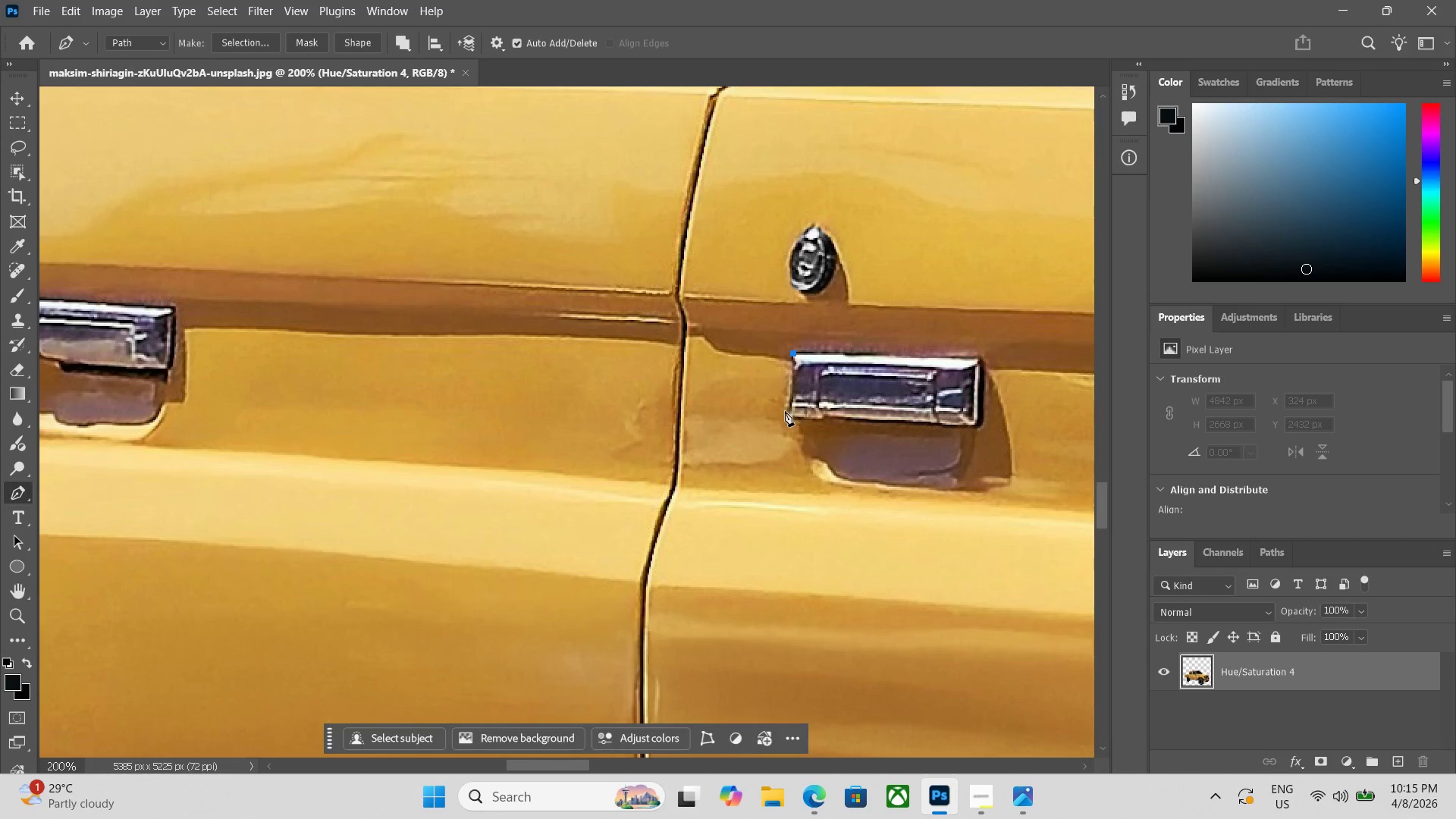 
left_click_drag(start_coordinate=[786, 413], to_coordinate=[789, 413])
 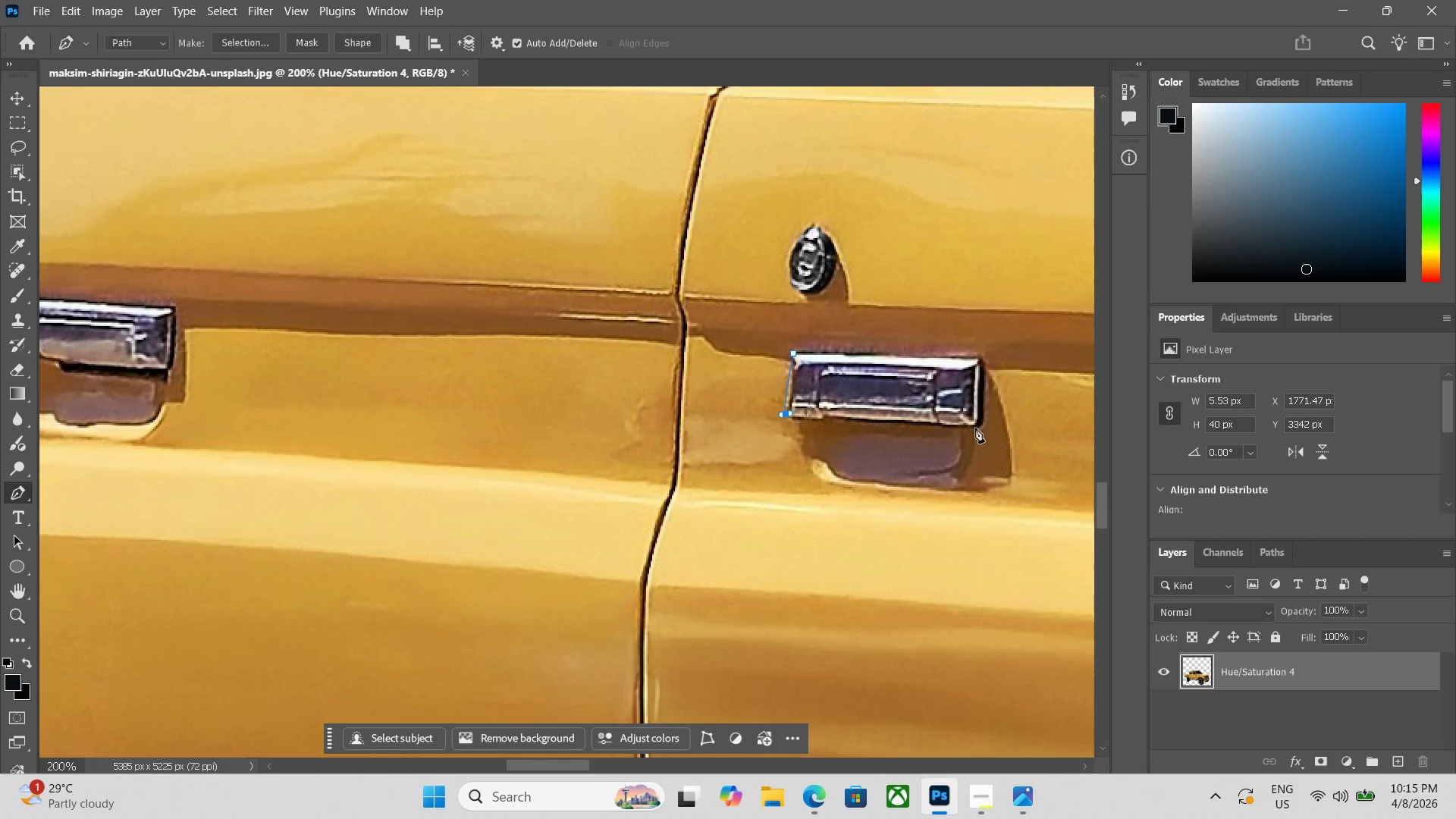 
left_click([974, 425])
 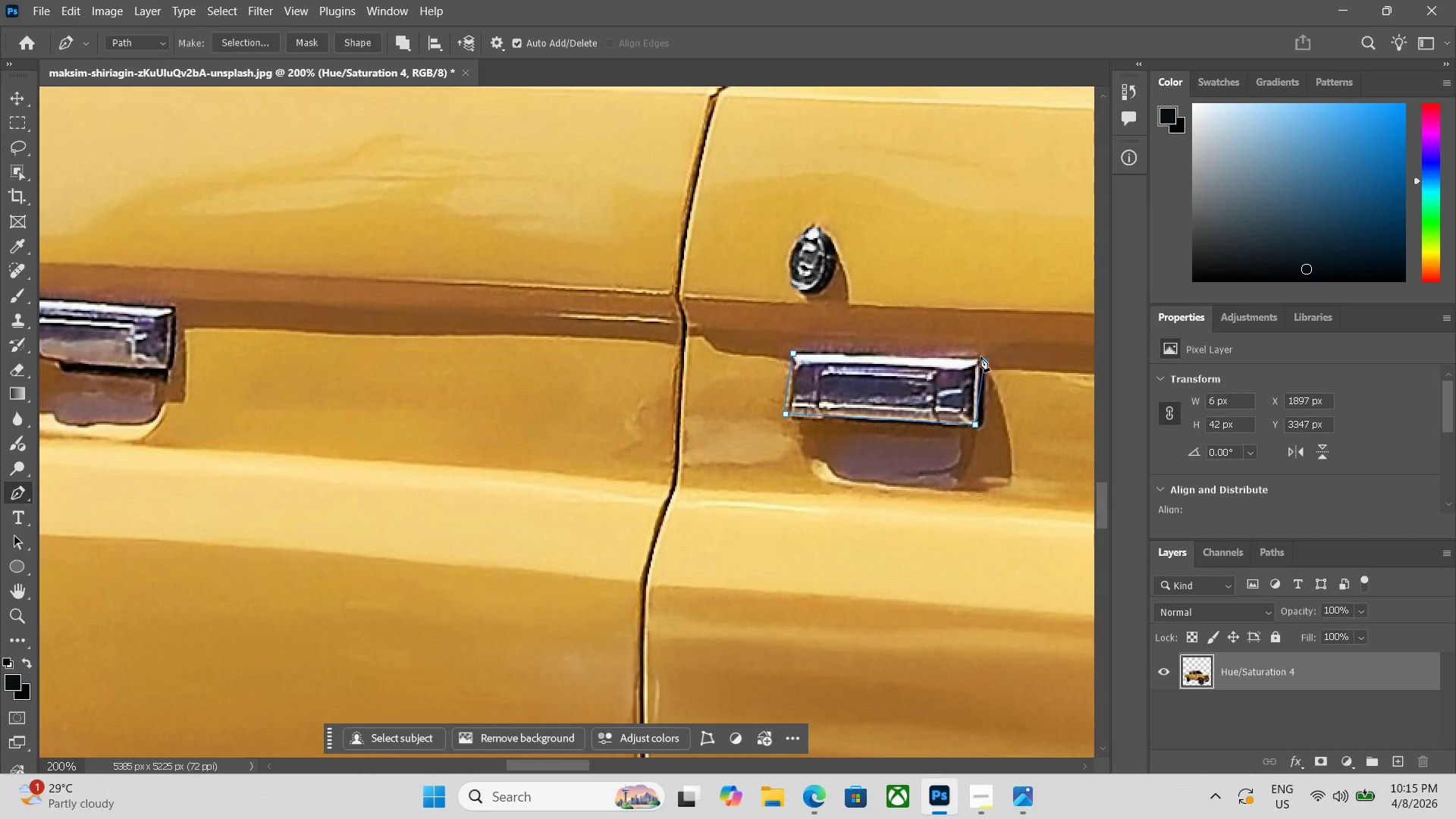 
left_click([974, 355])
 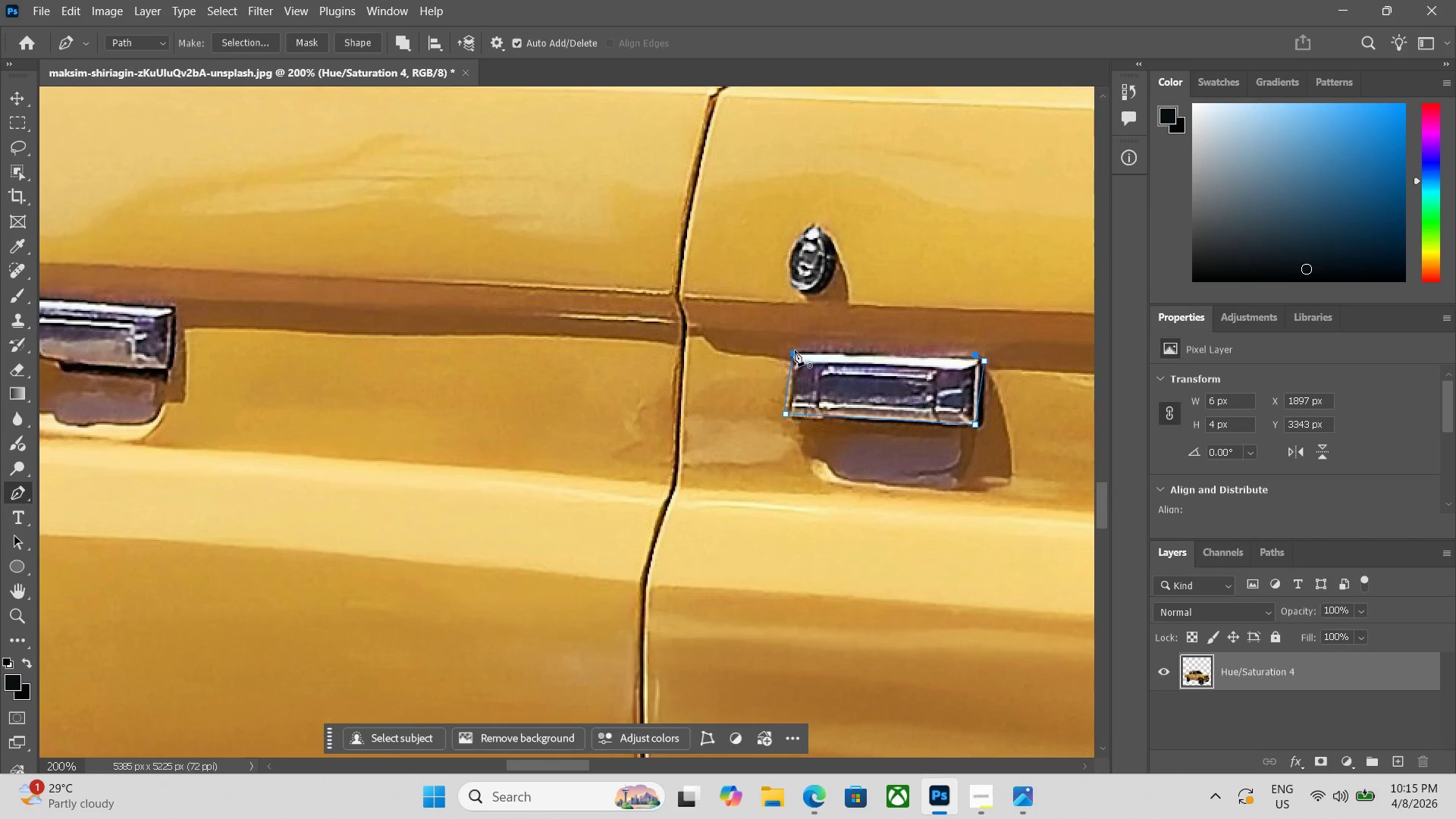 
left_click([795, 351])
 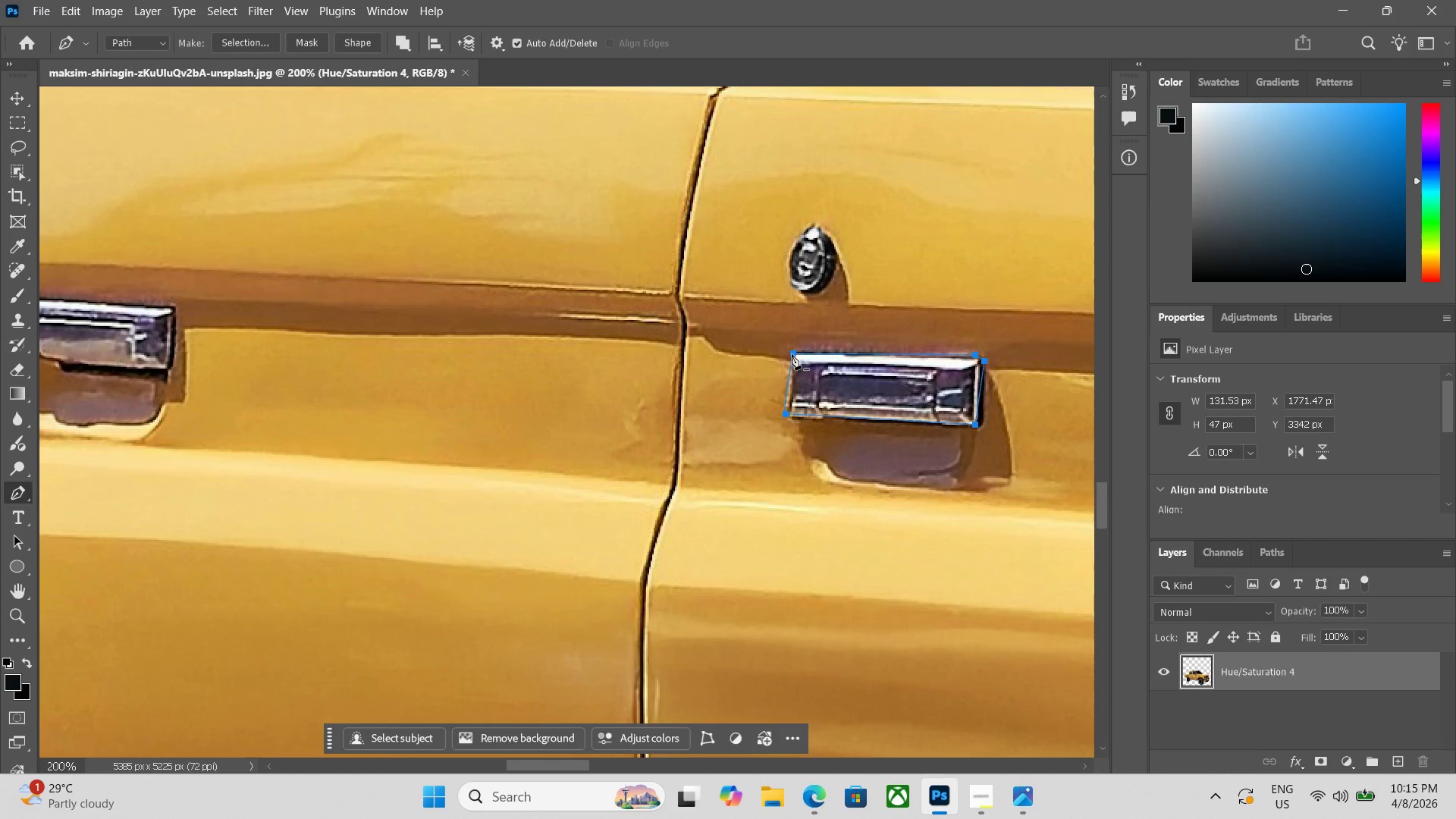 
key(Control+Enter)
 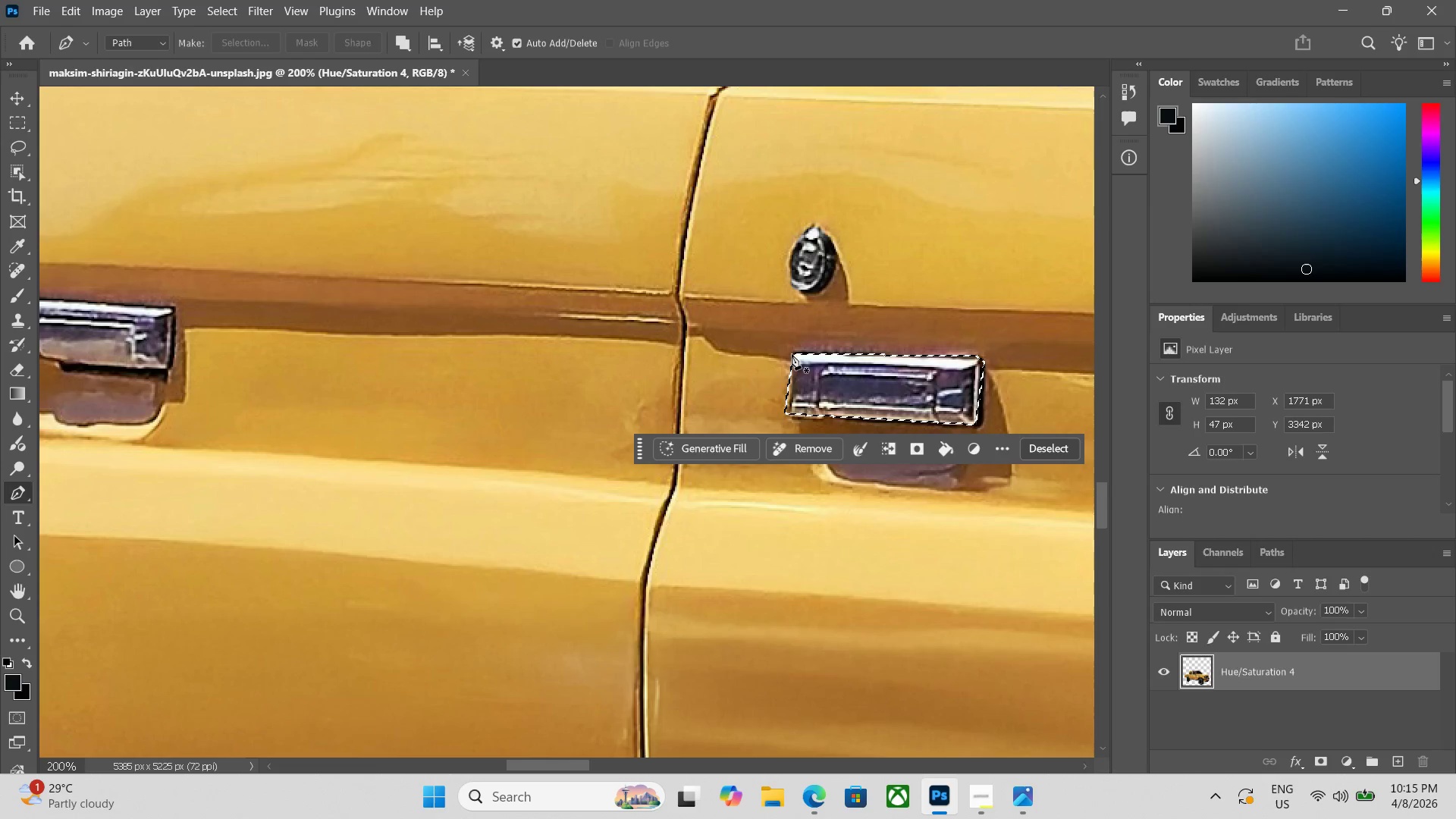 
hold_key(key=ControlLeft, duration=0.31)
 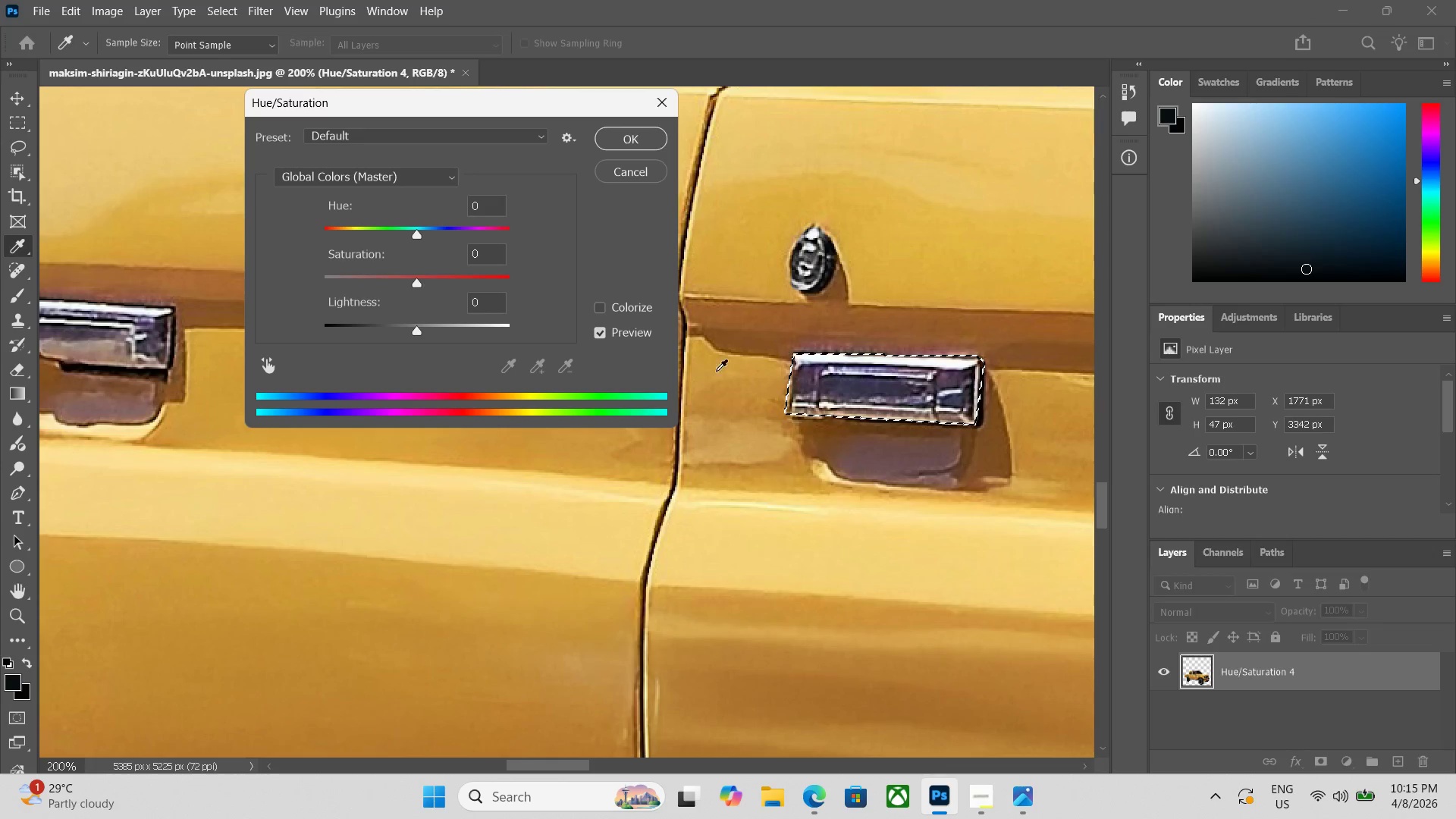 
hold_key(key=U, duration=22.11)
 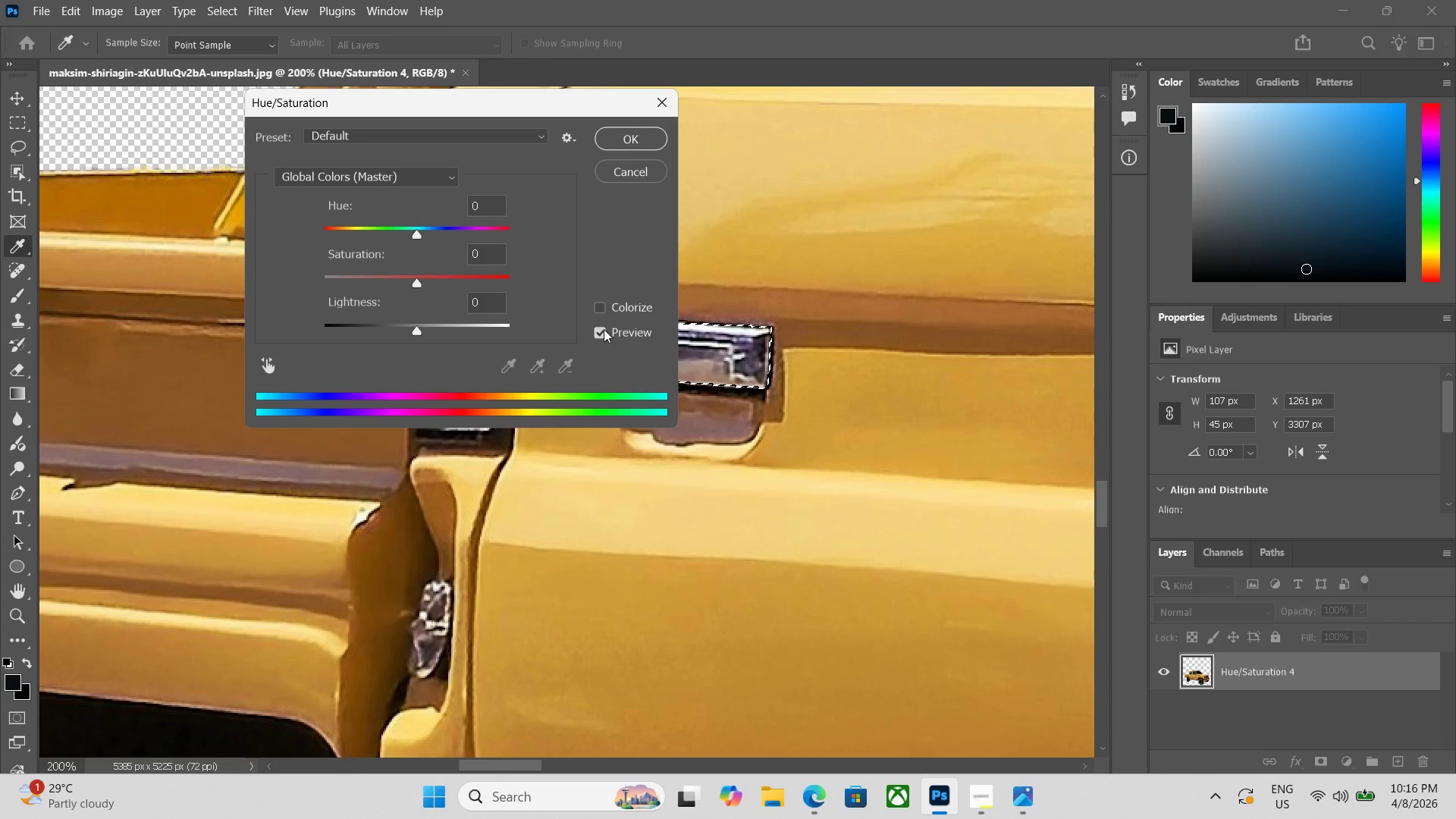 
left_click_drag(start_coordinate=[413, 279], to_coordinate=[160, 259])
 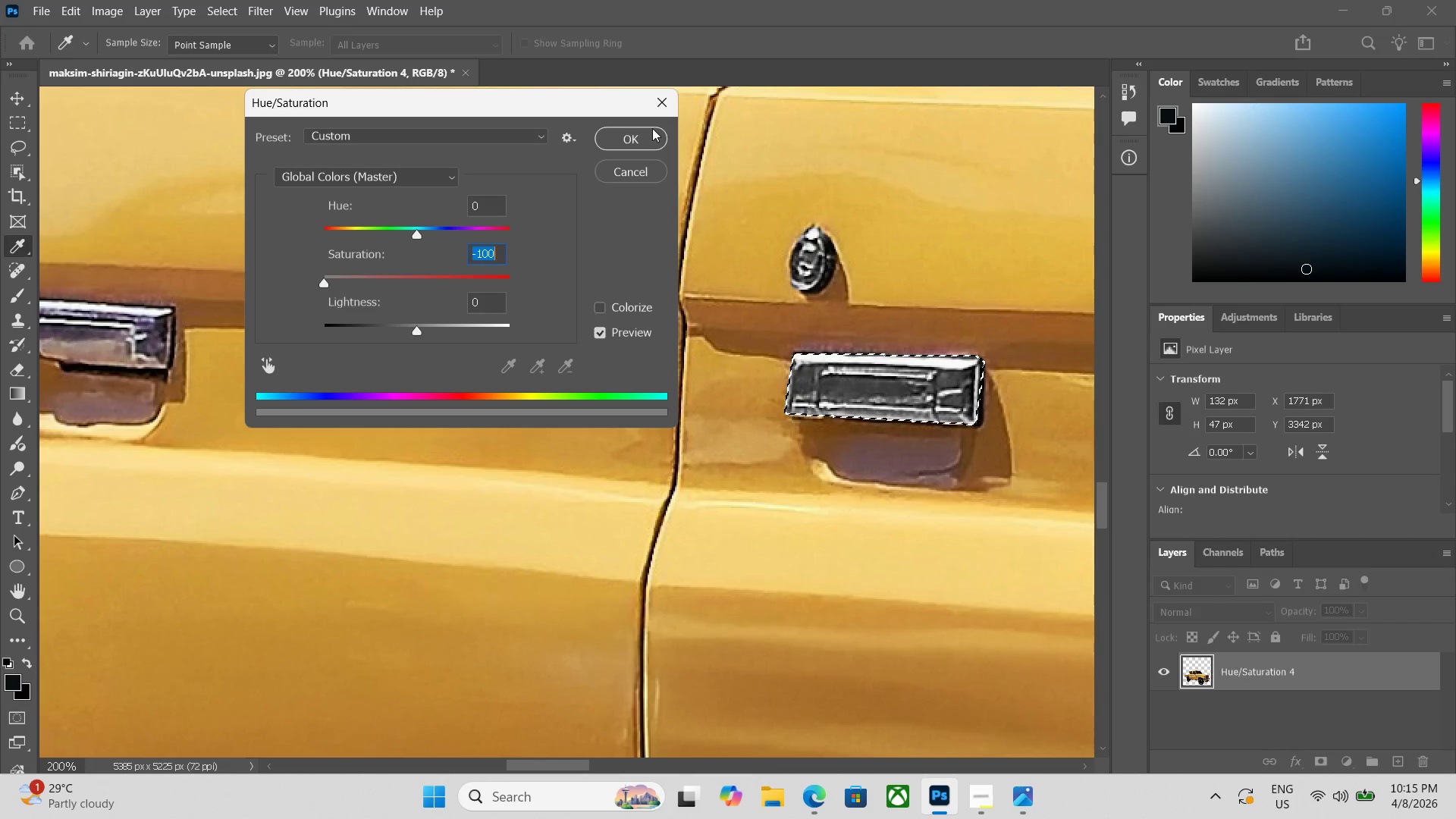 
left_click([639, 133])
 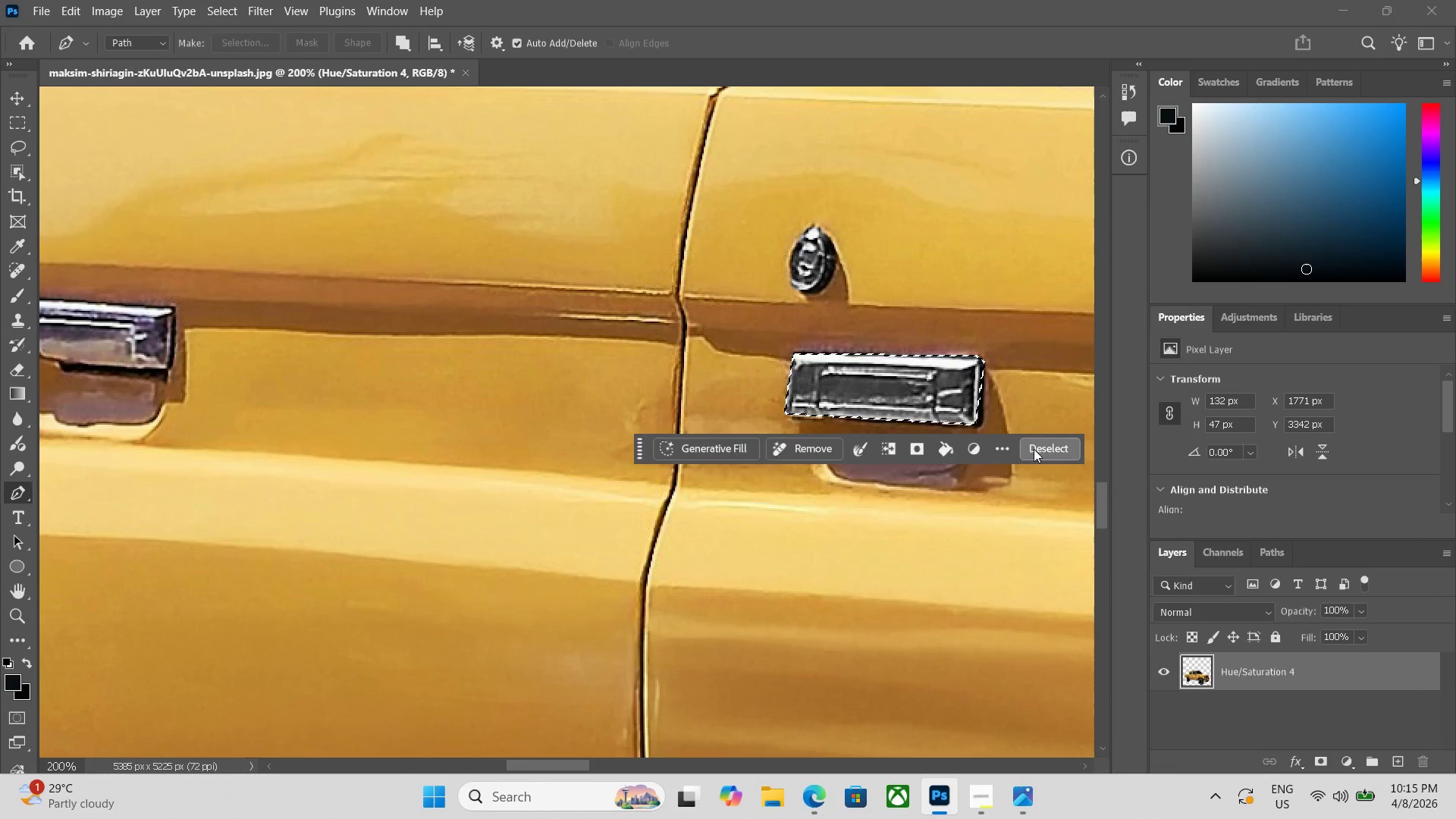 
key(Control+Minus)
 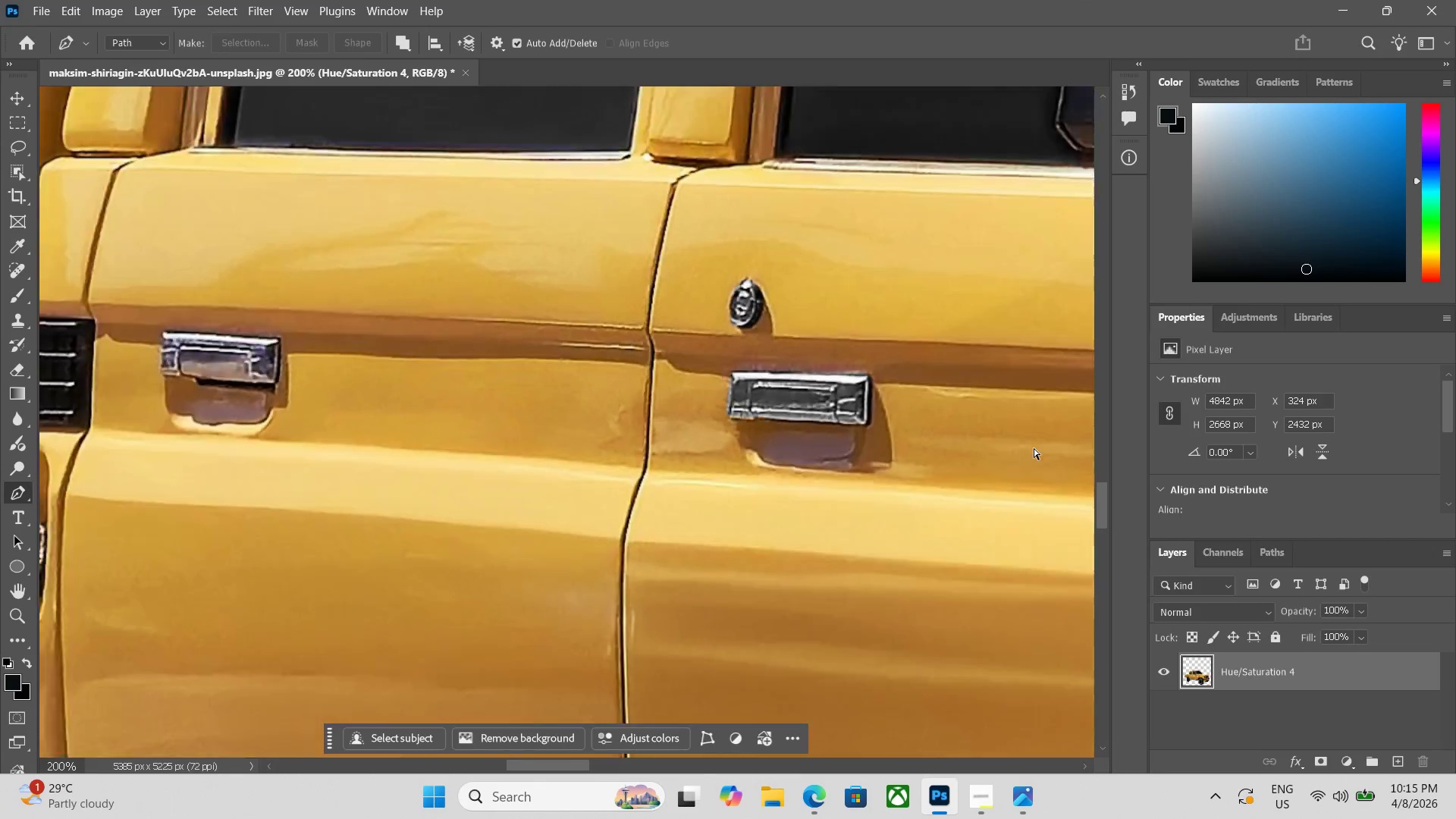 
key(Control+Minus)
 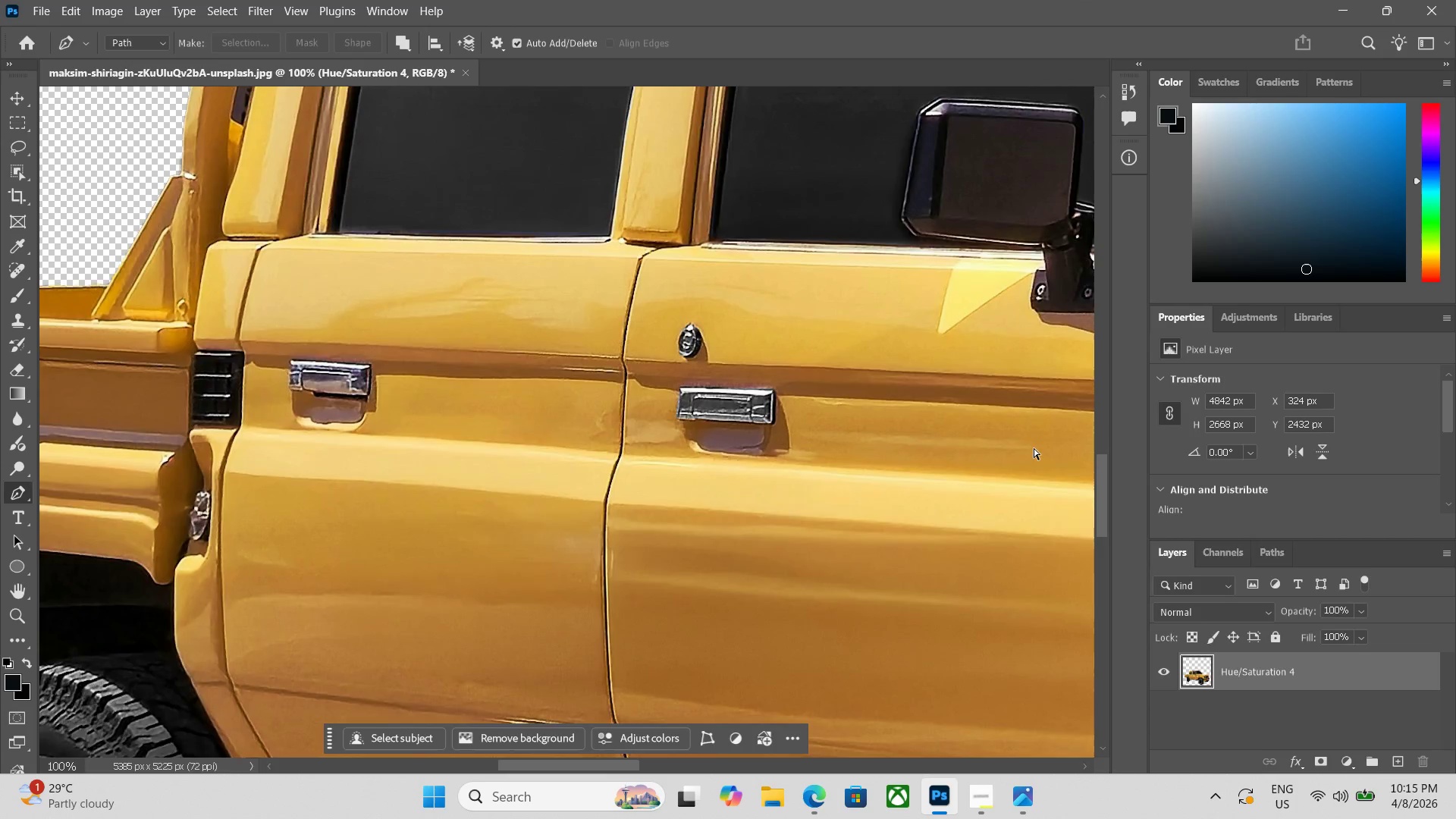 
key(Control+Minus)
 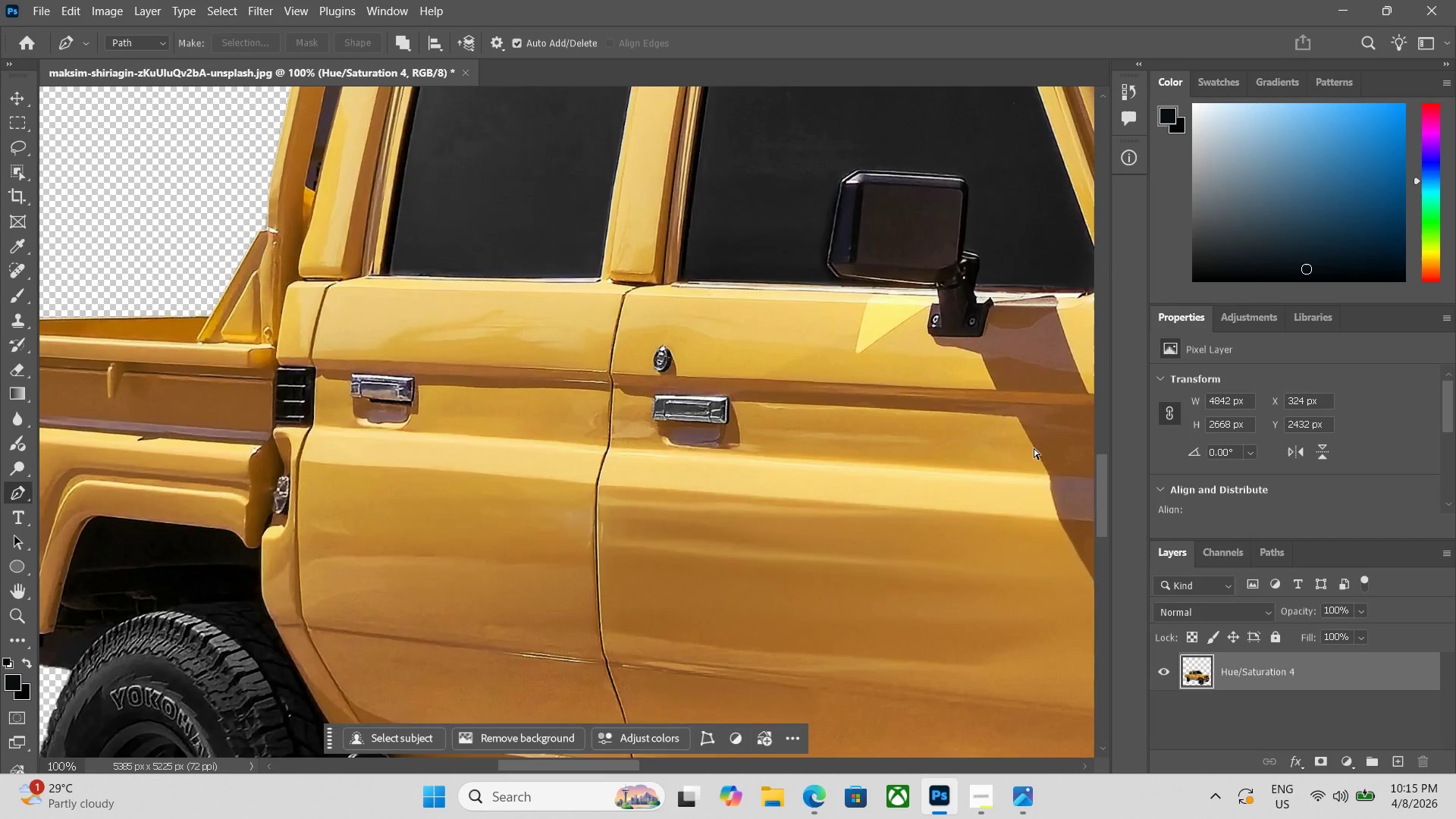 
key(Control+Minus)
 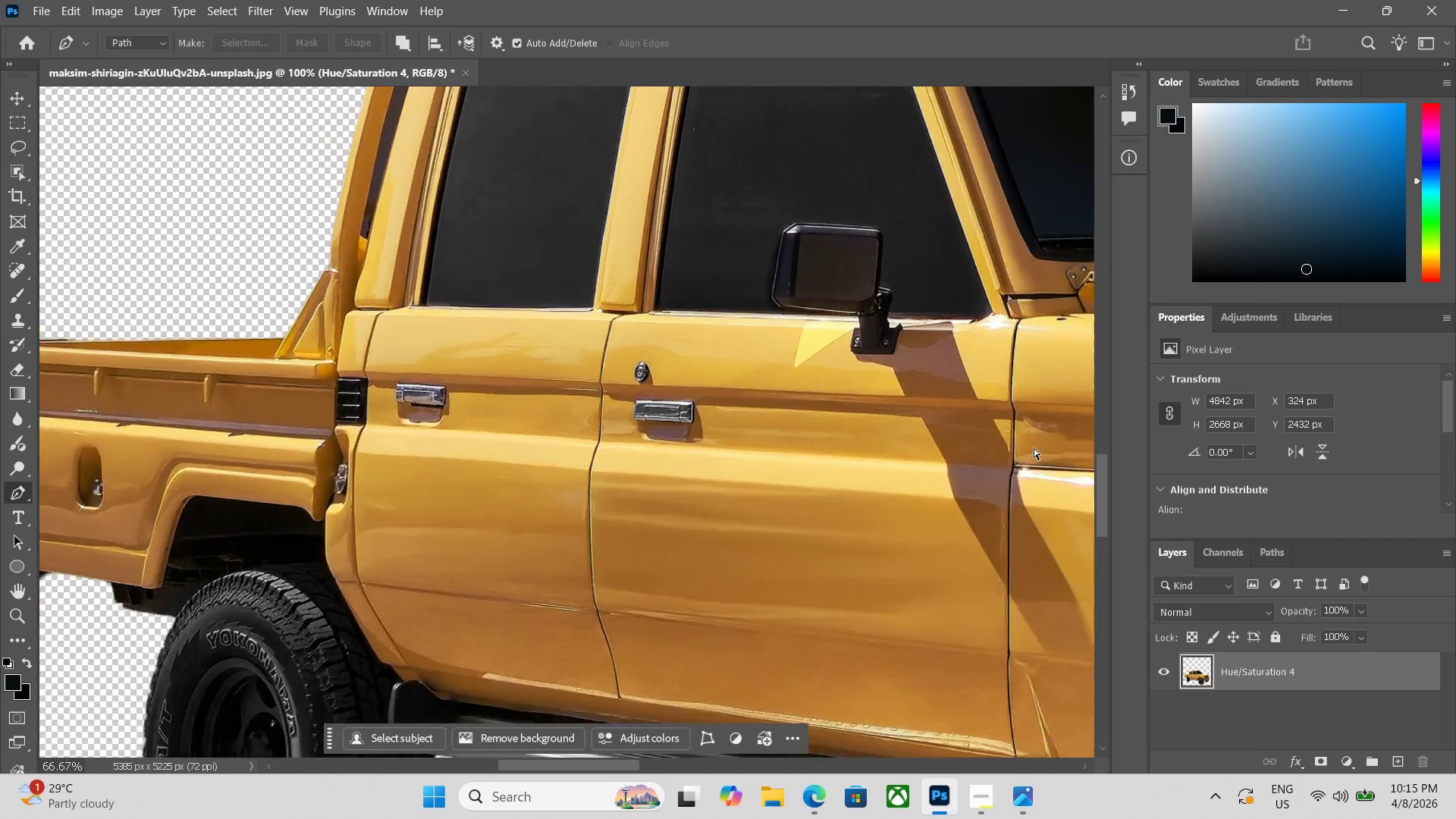 
key(Control+Minus)
 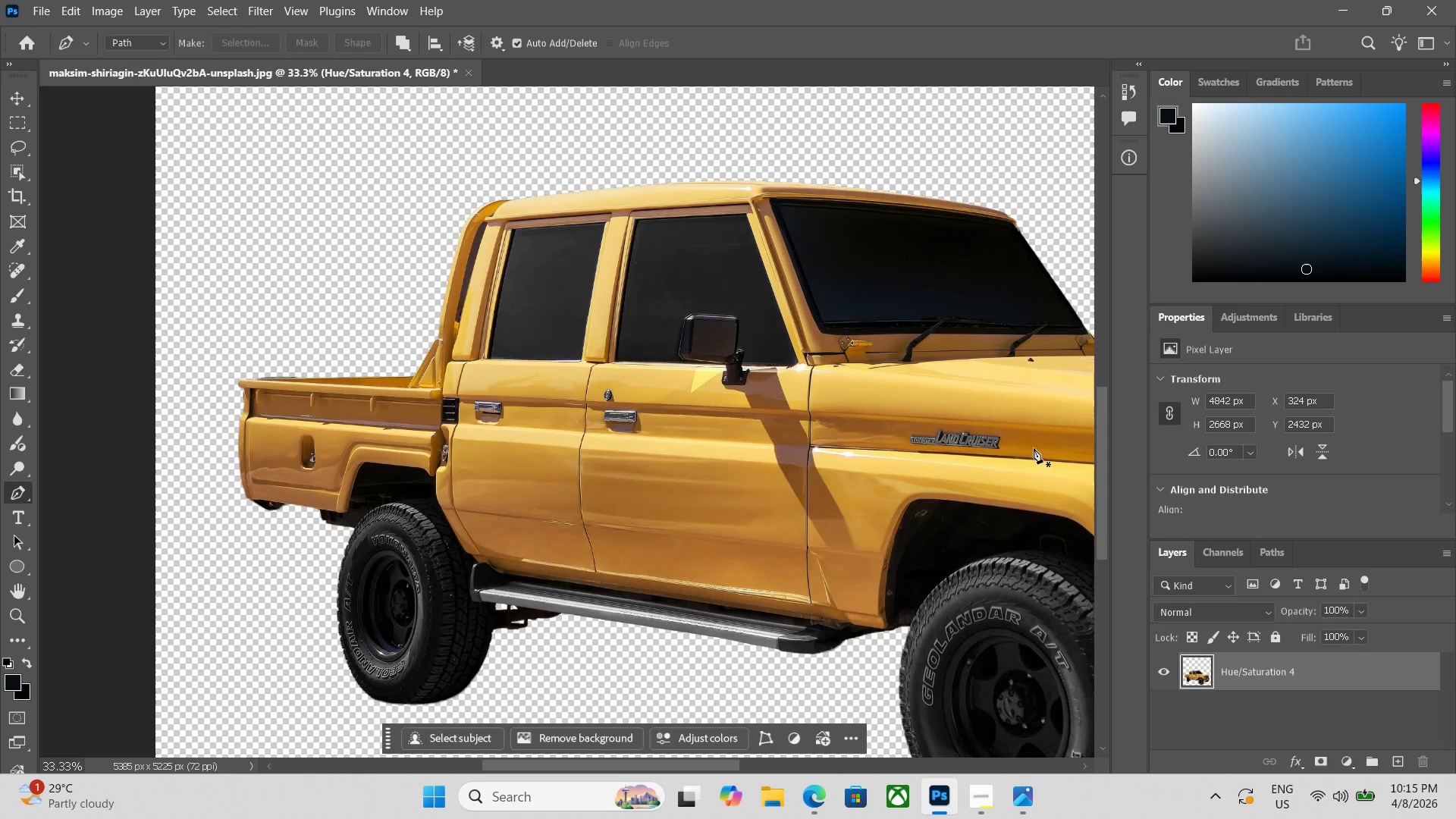 
key(Control+Minus)
 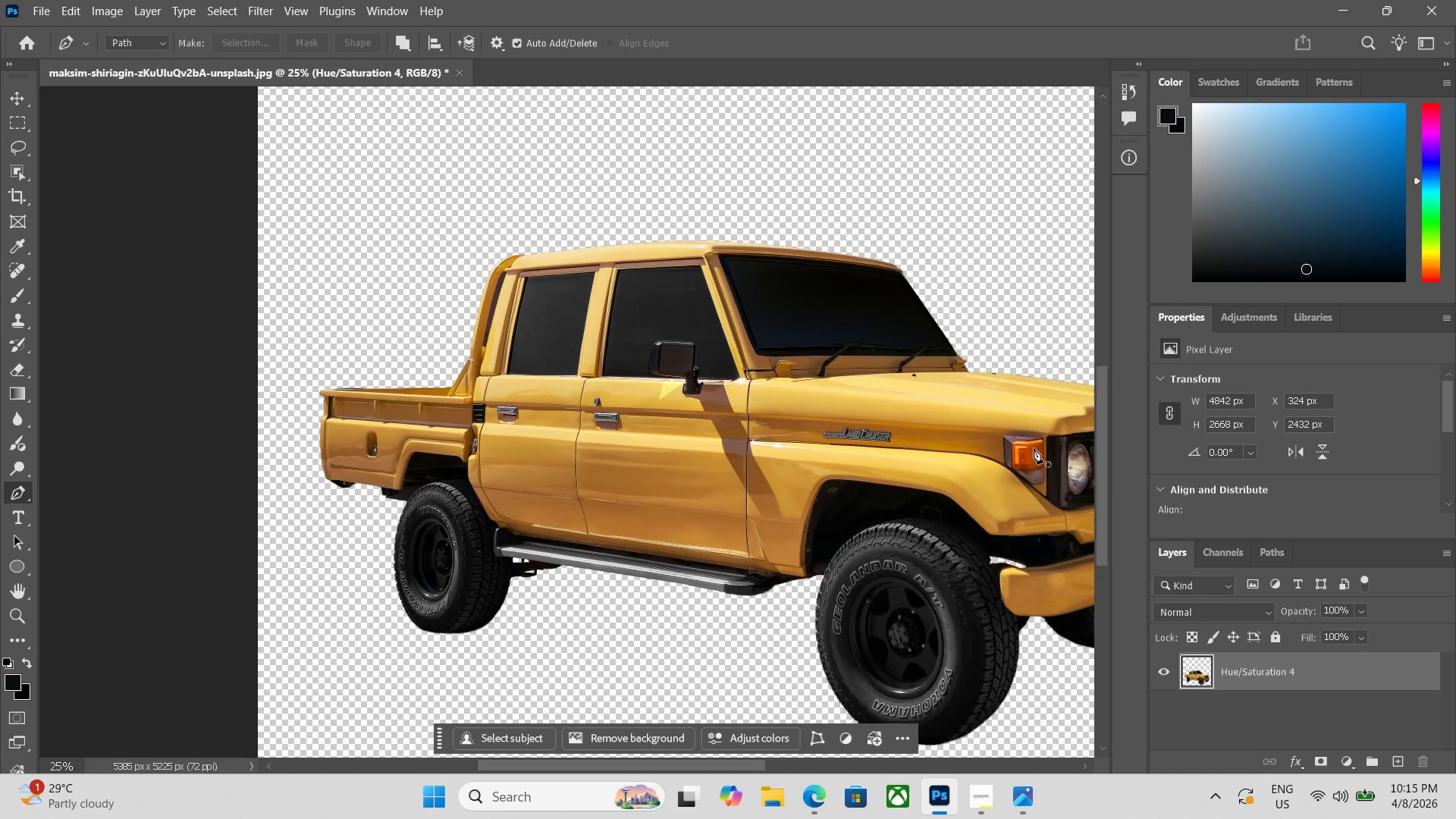 
key(Control+Minus)
 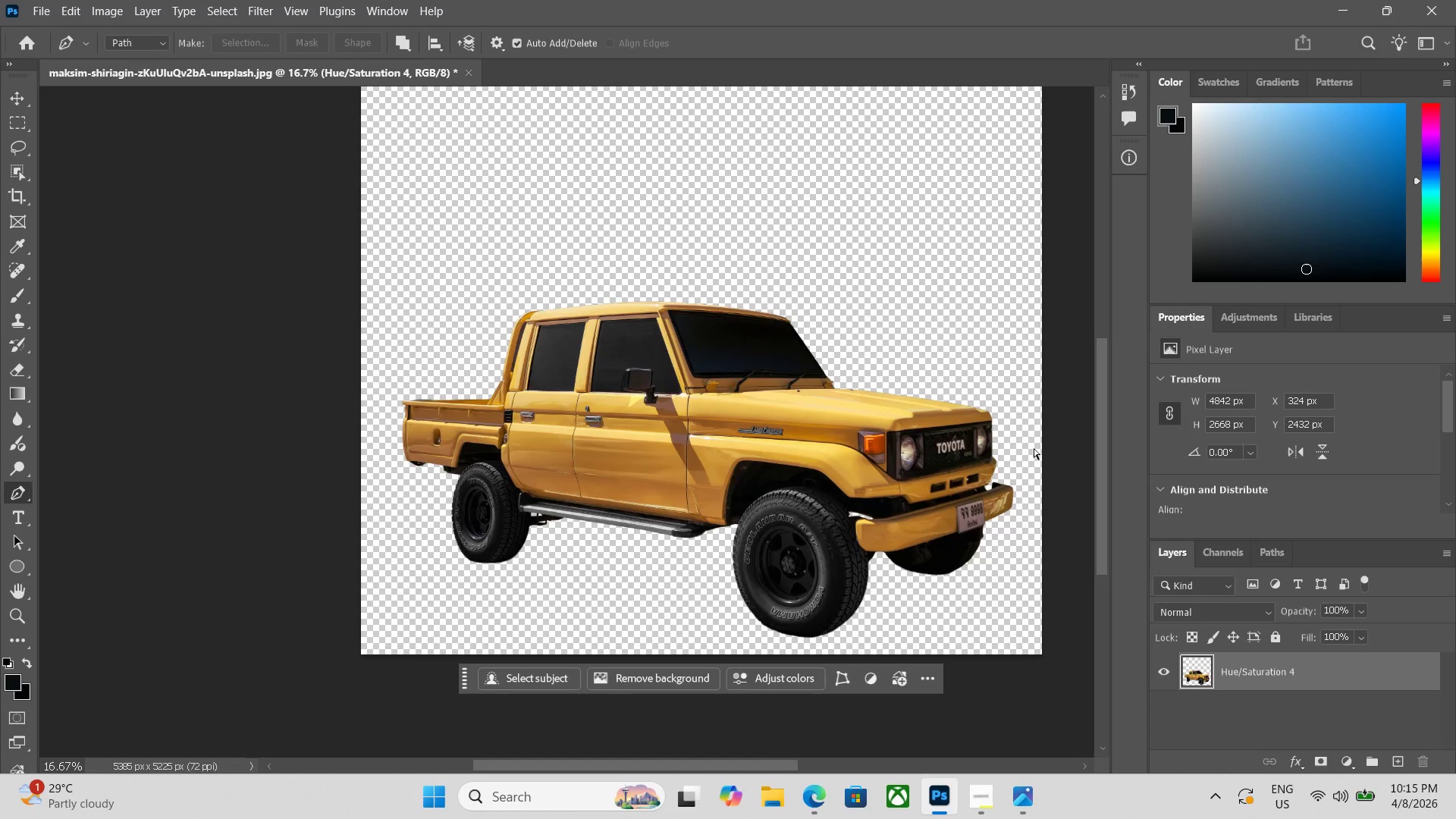 
key(Control+Equal)
 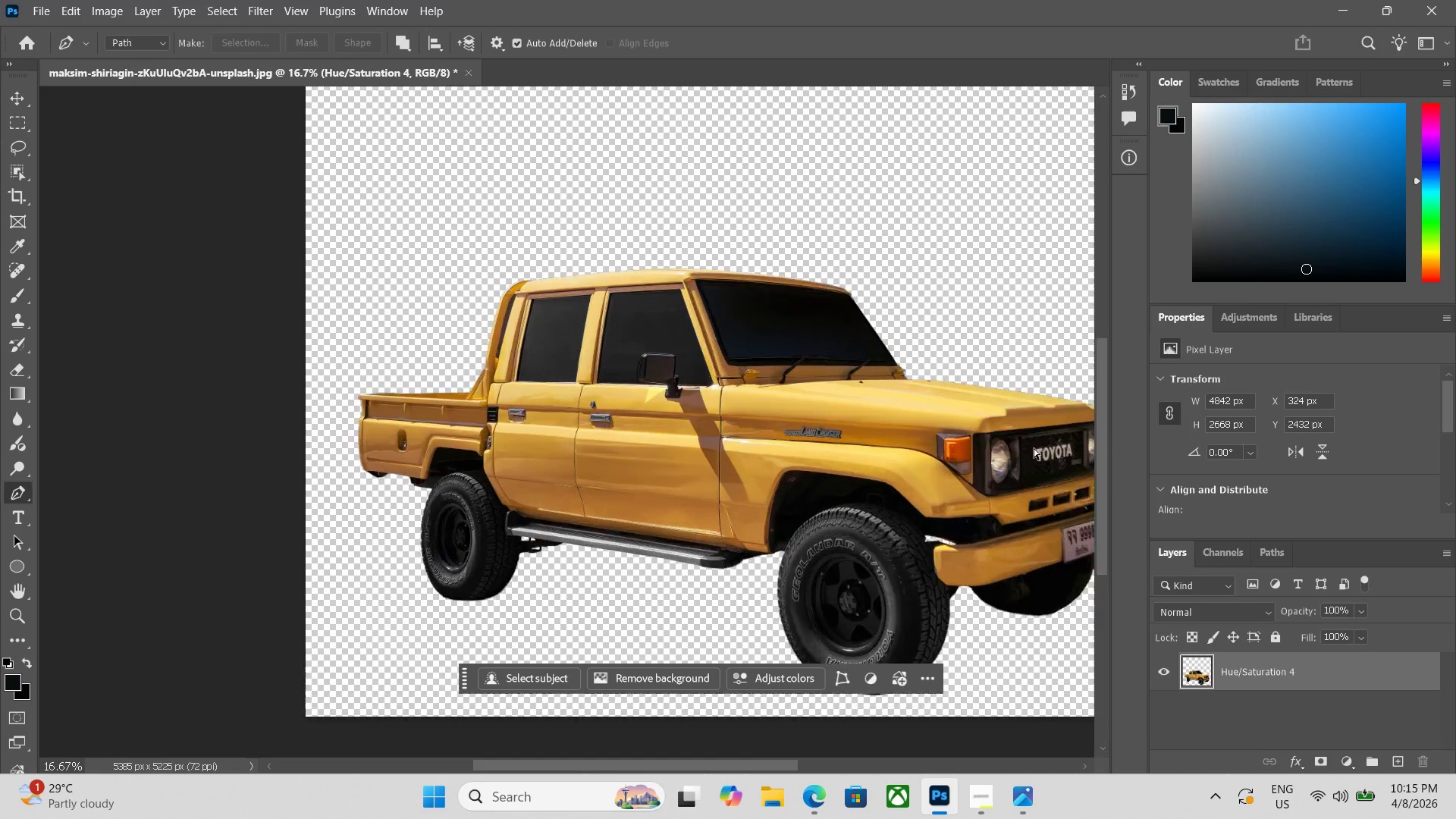 
key(Control+Equal)
 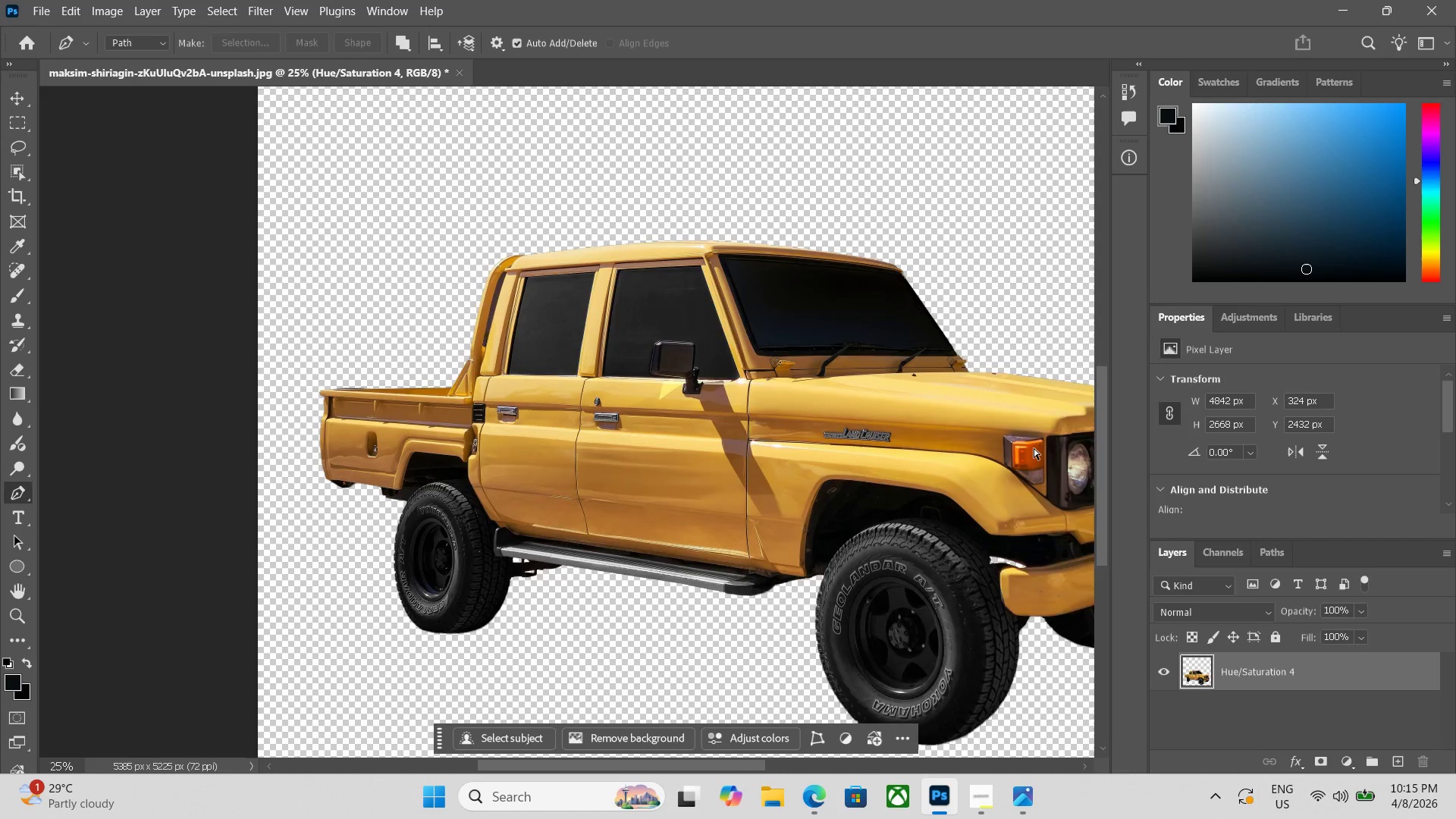 
key(Control+Equal)
 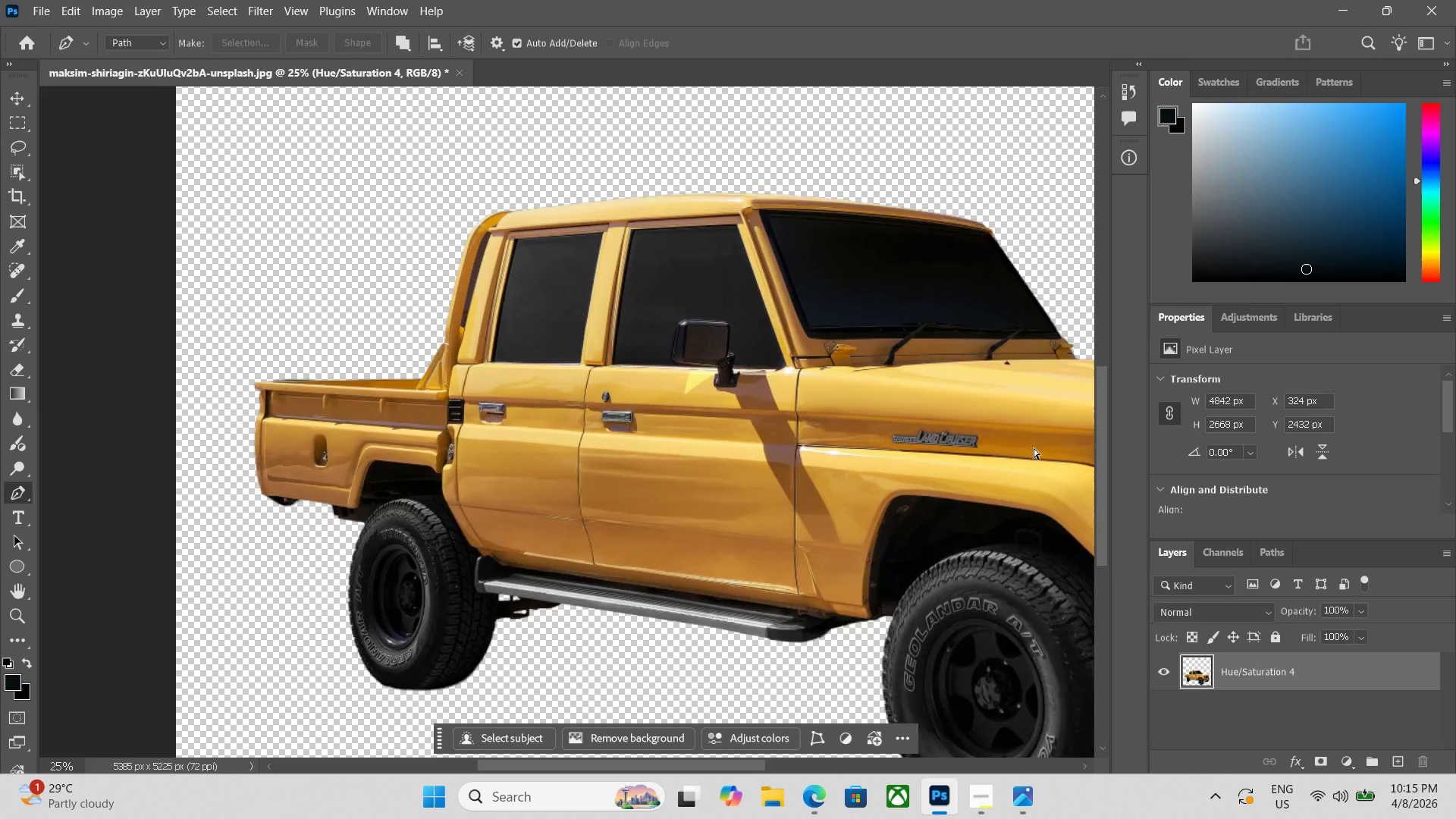 
key(Control+Equal)
 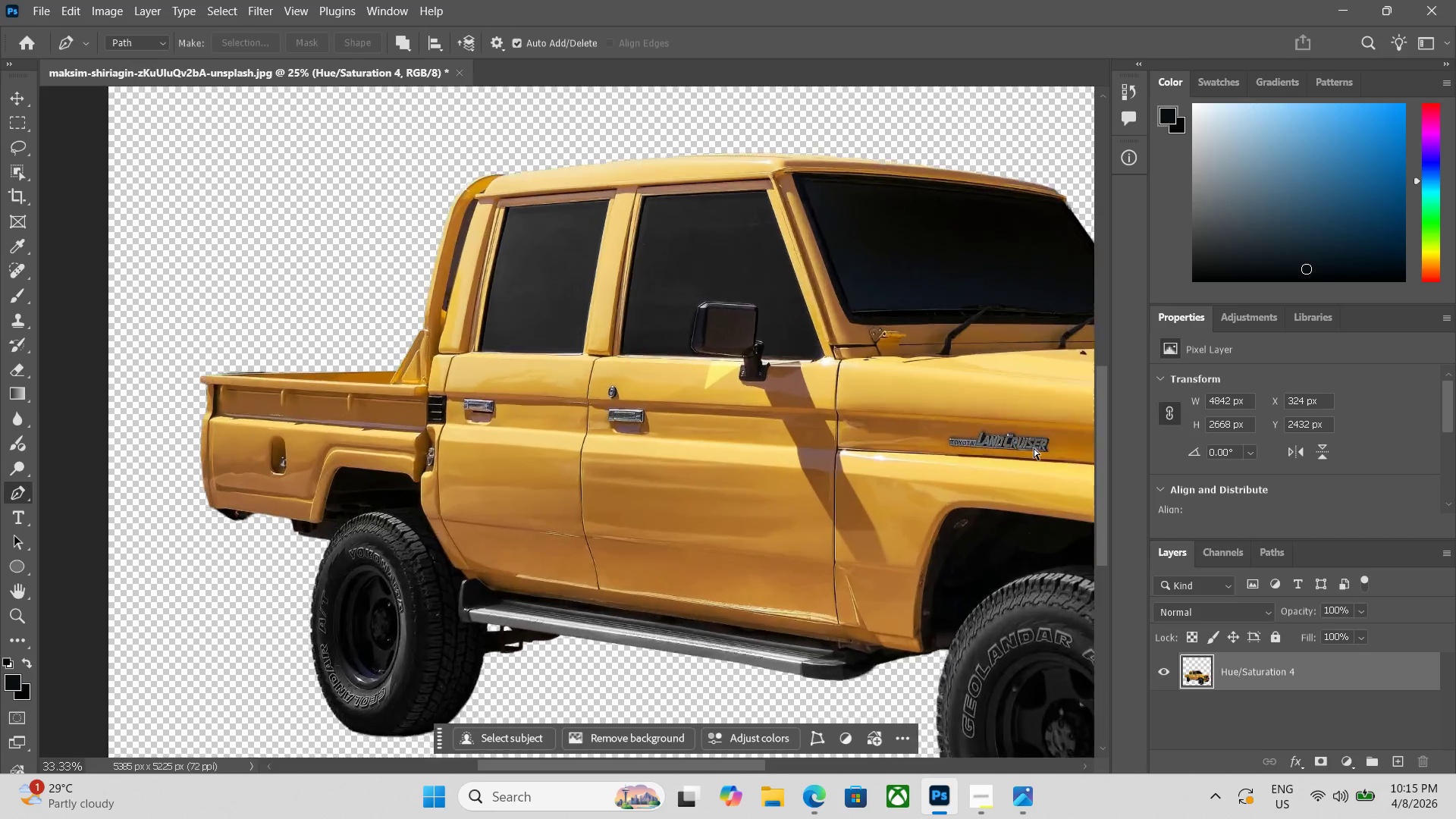 
key(Control+Equal)
 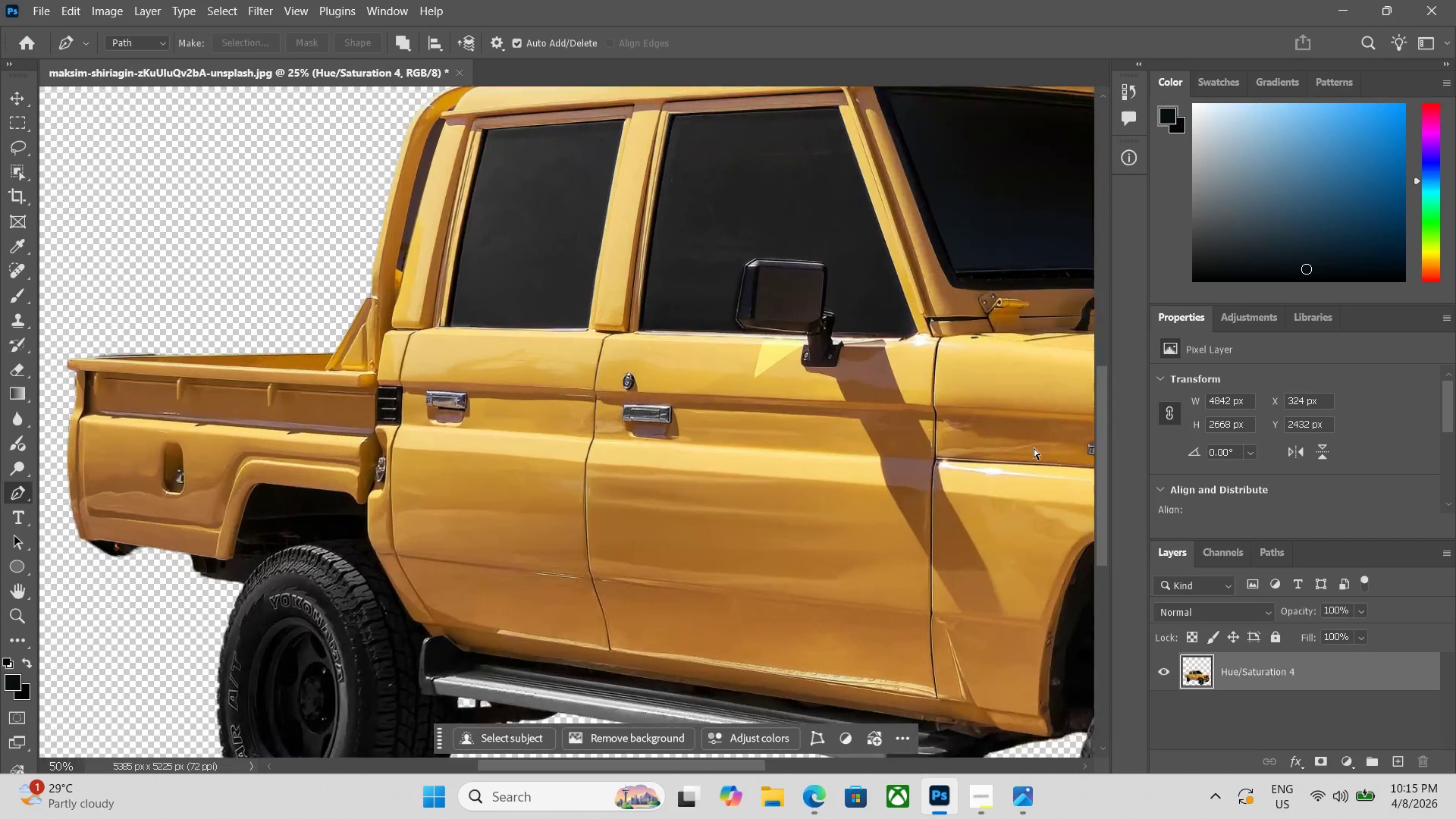 
key(Control+Equal)
 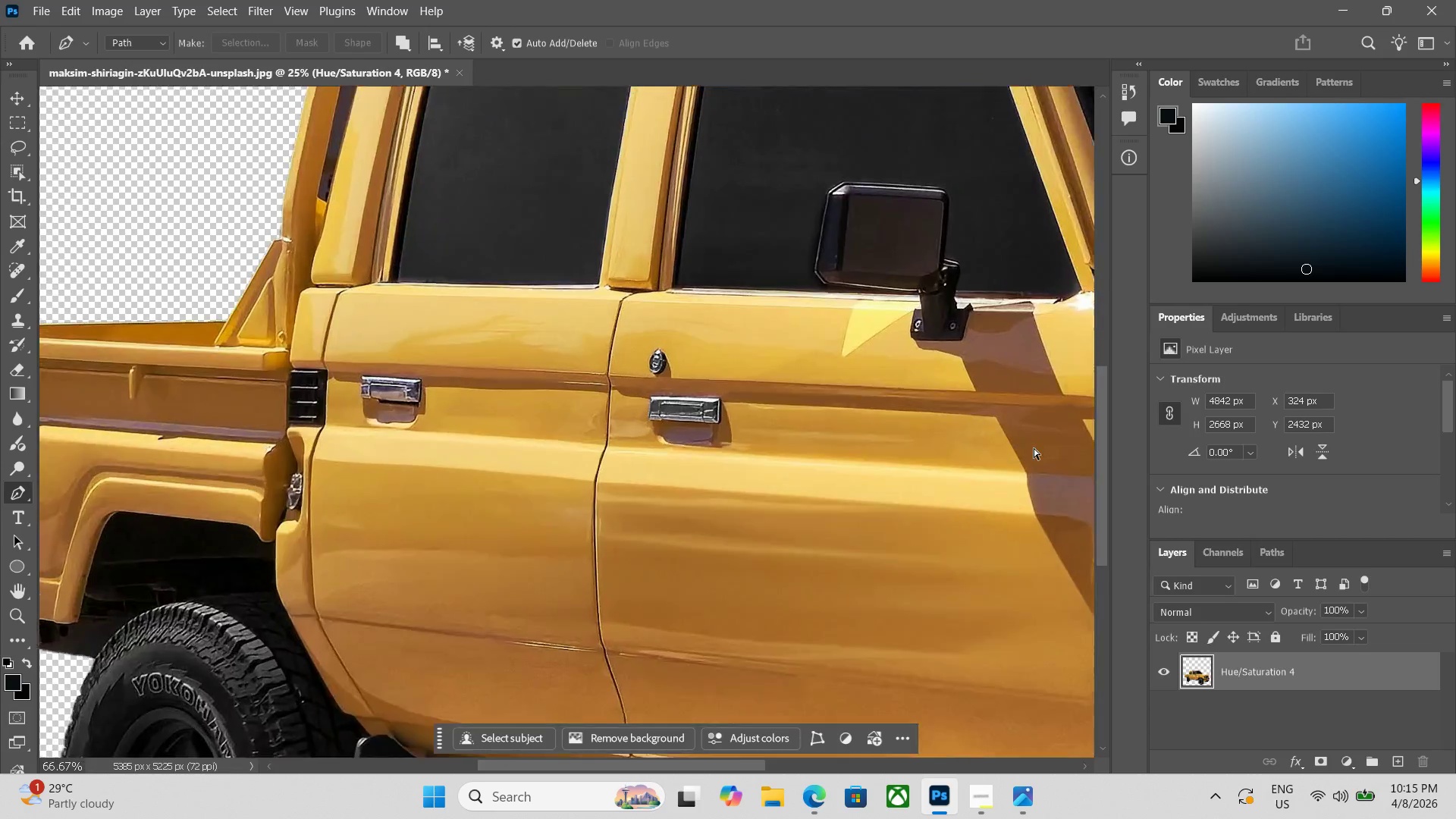 
key(Control+Equal)
 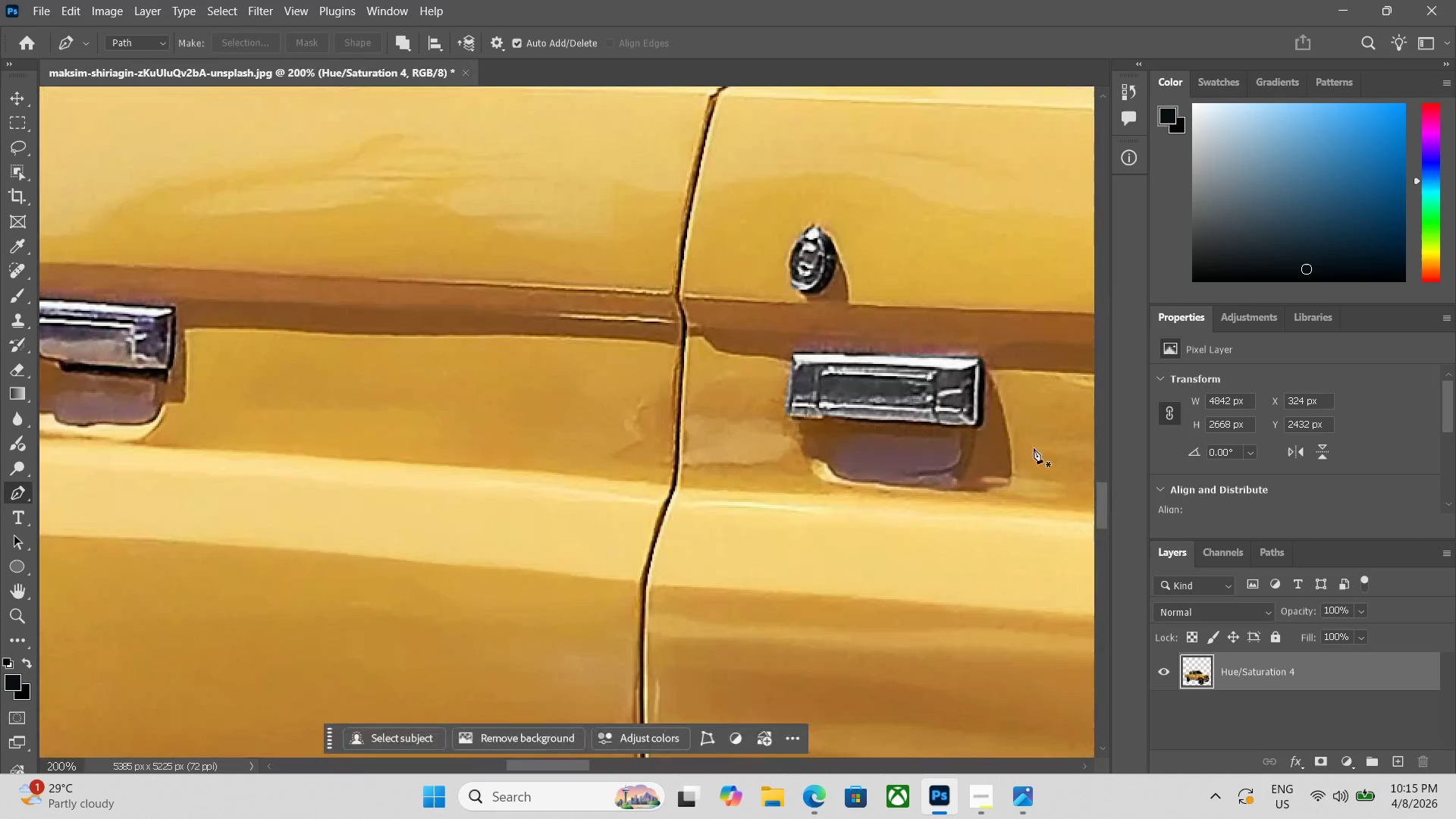 
key(Space)
 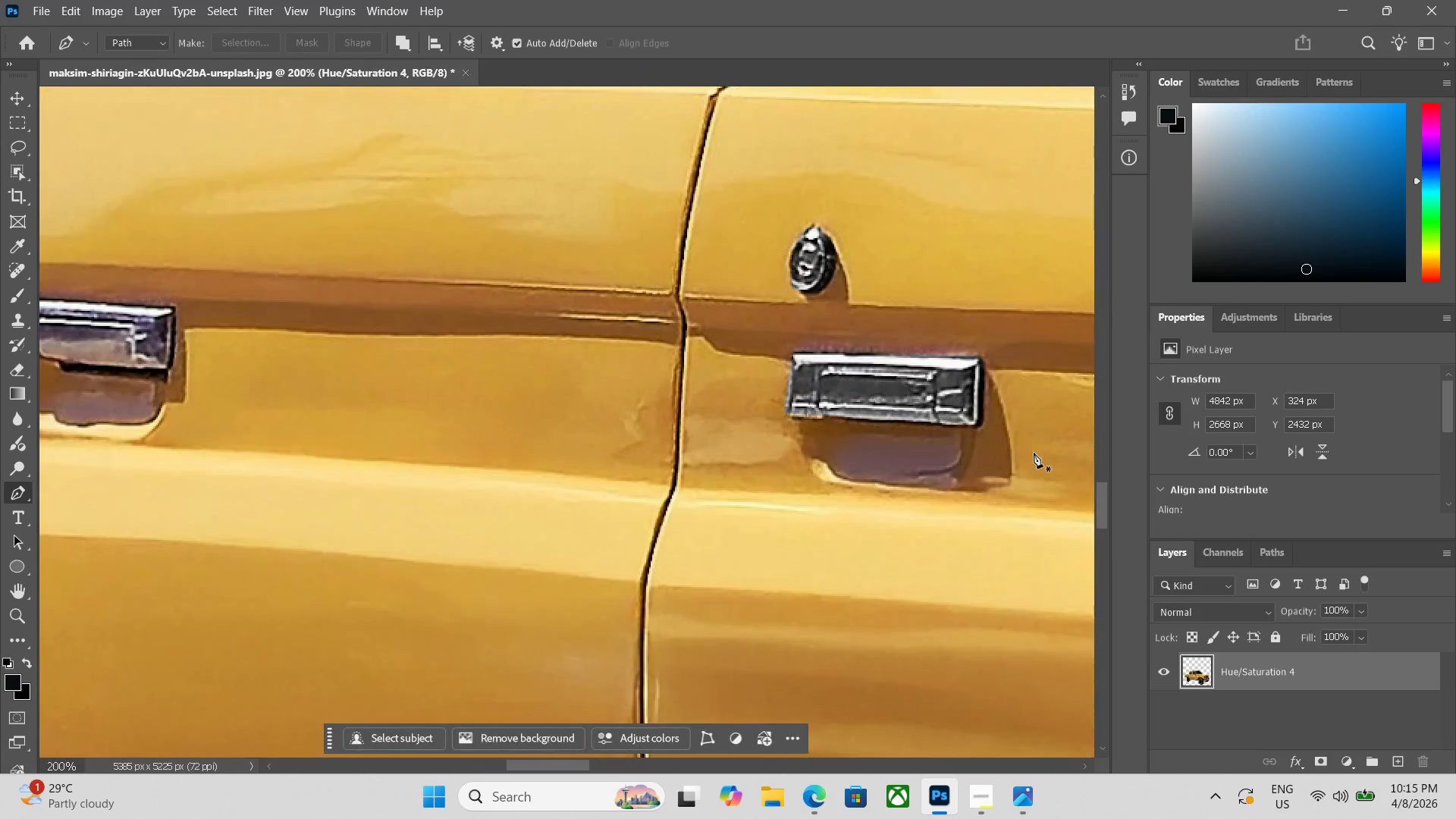 
key(Space)
 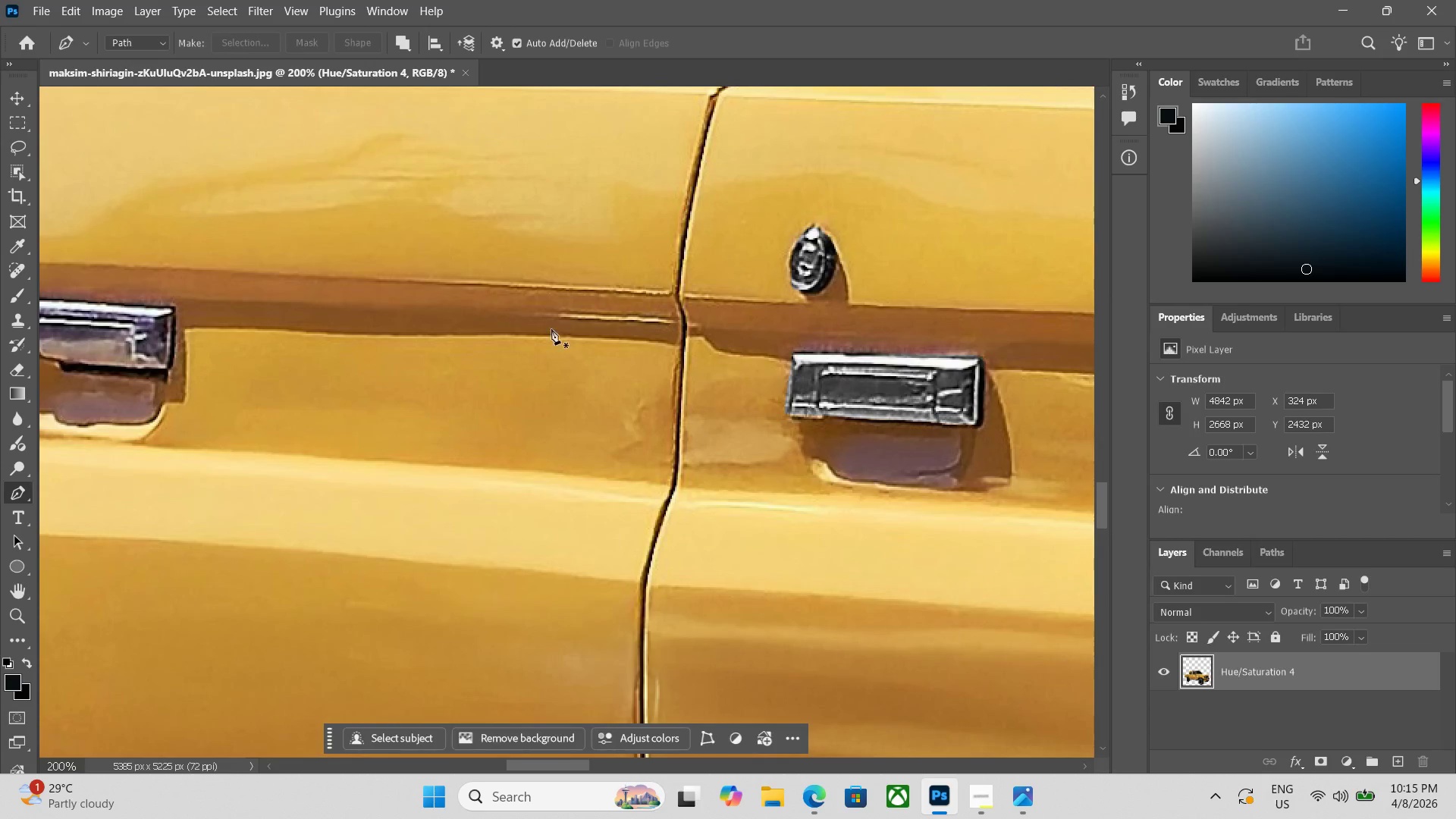 
hold_key(key=Space, duration=0.69)
 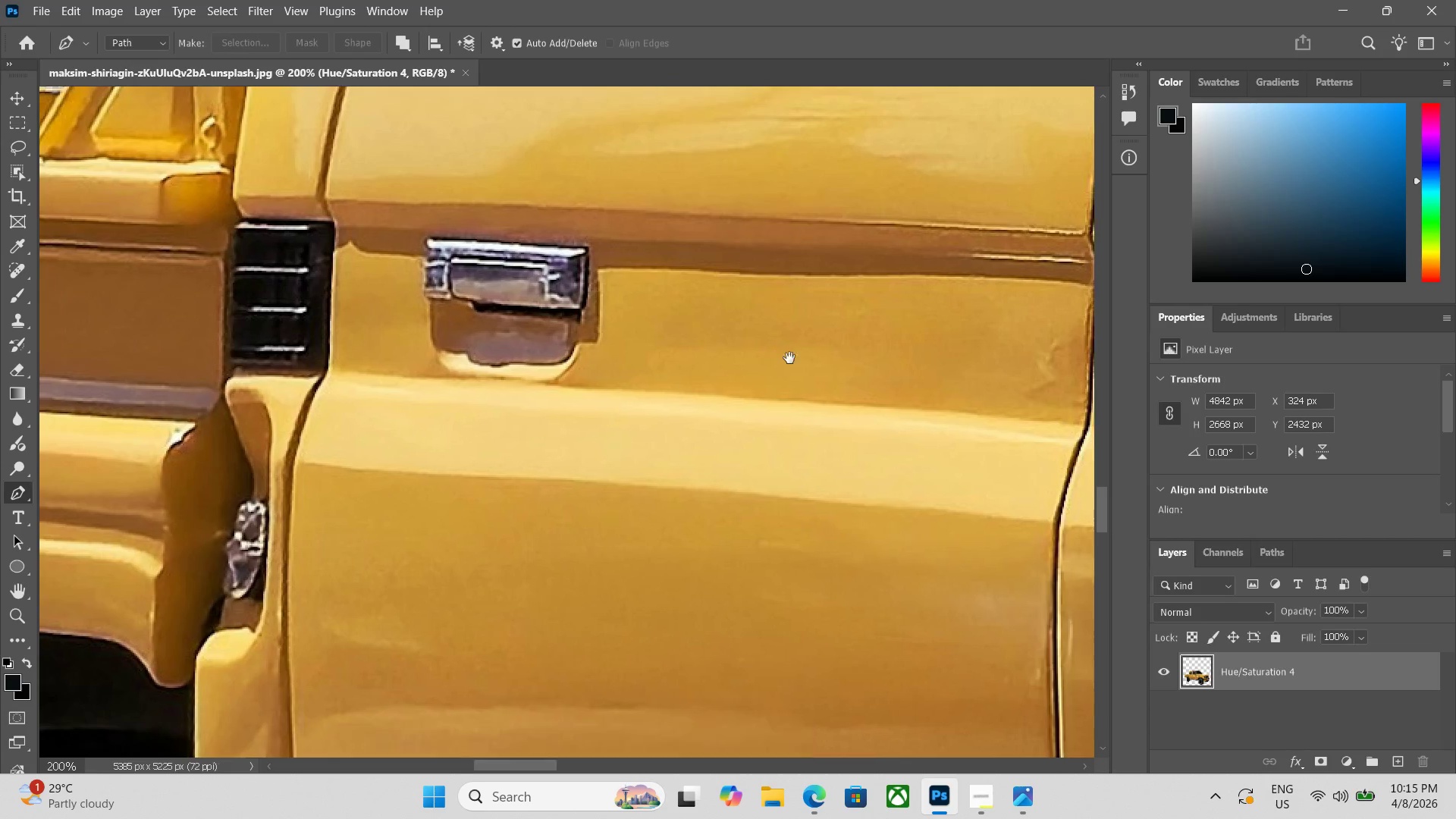 
left_click_drag(start_coordinate=[462, 290], to_coordinate=[837, 239])
 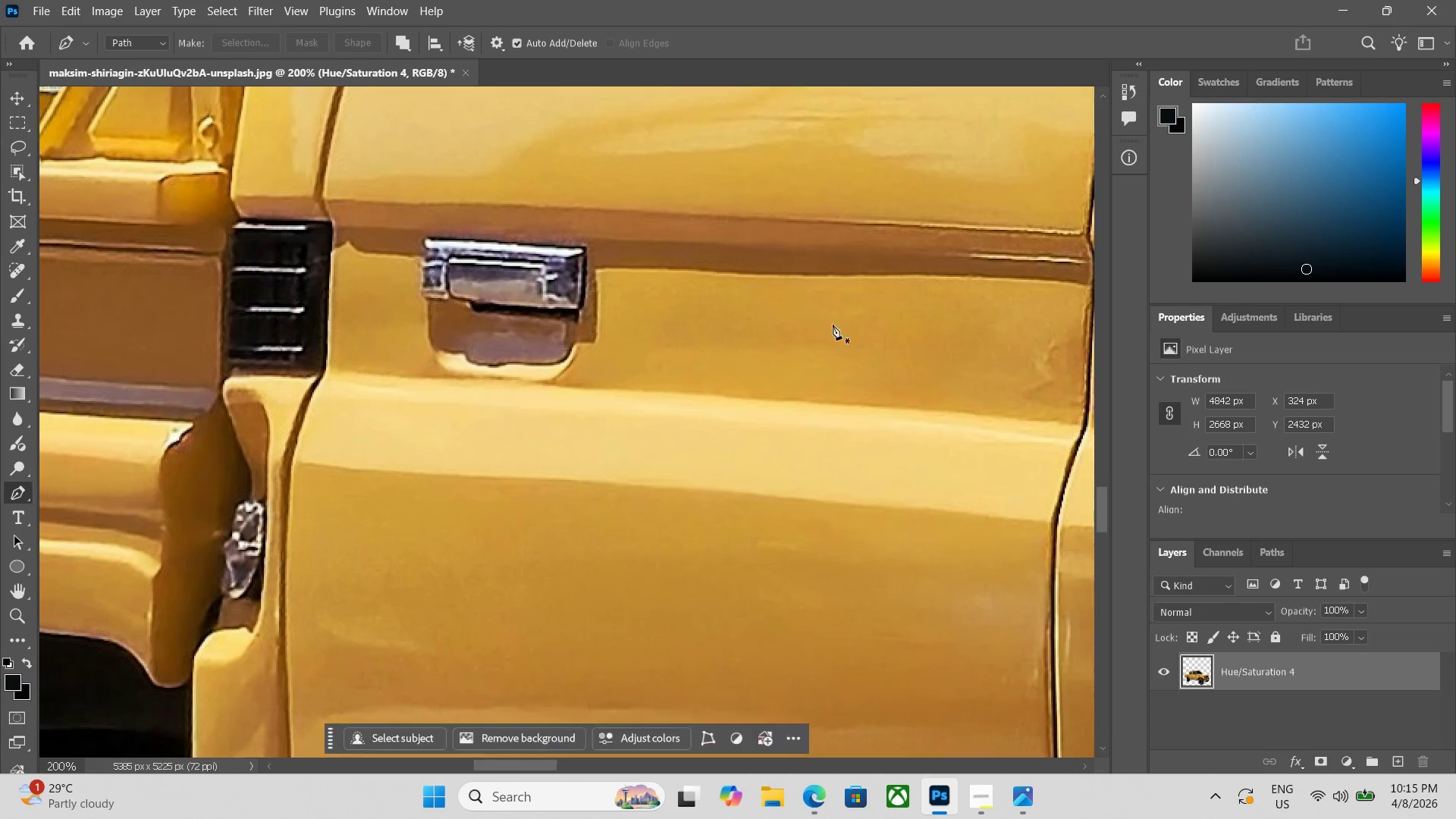 
hold_key(key=Space, duration=0.53)
 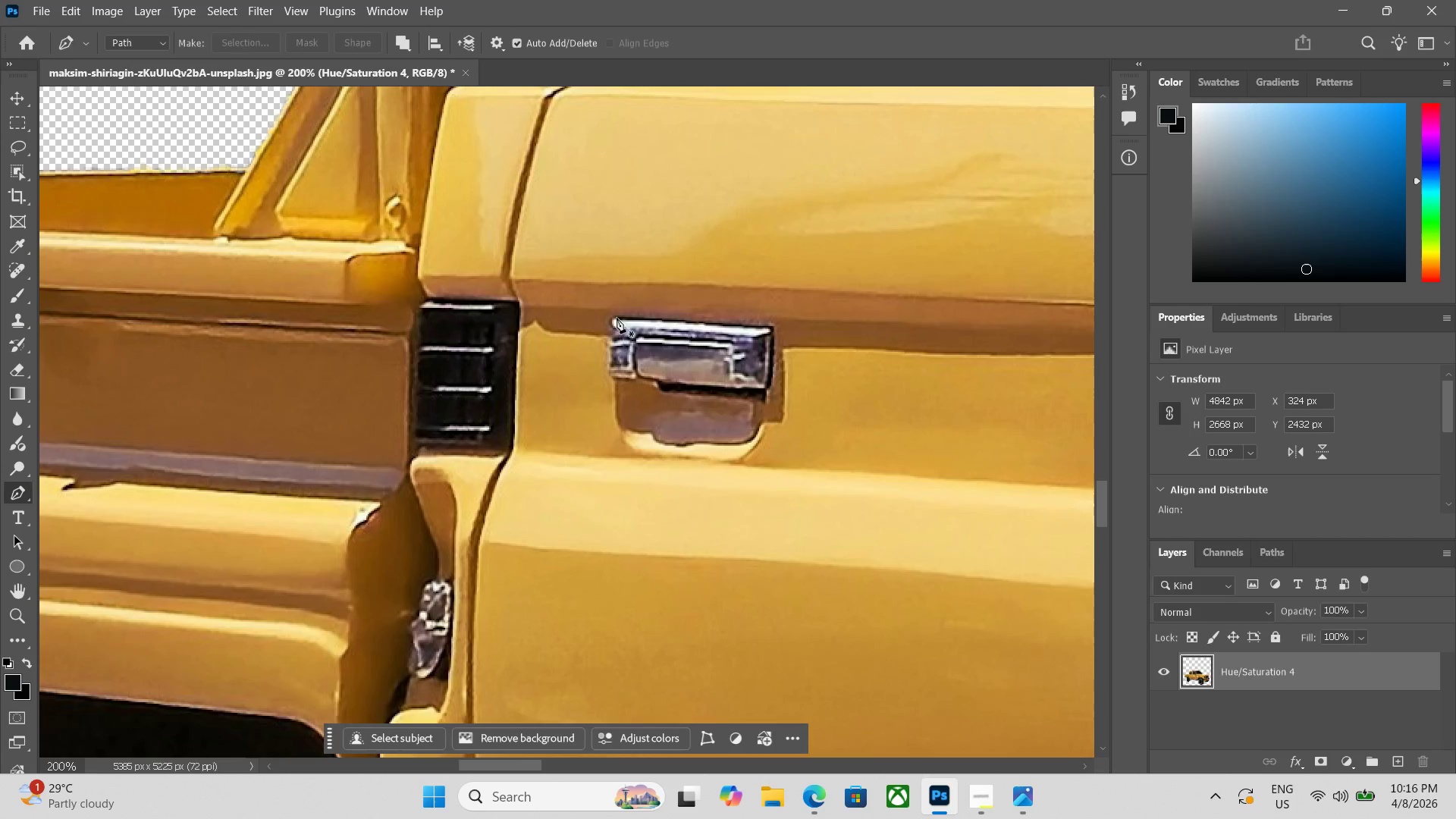 
left_click_drag(start_coordinate=[779, 356], to_coordinate=[923, 414])
 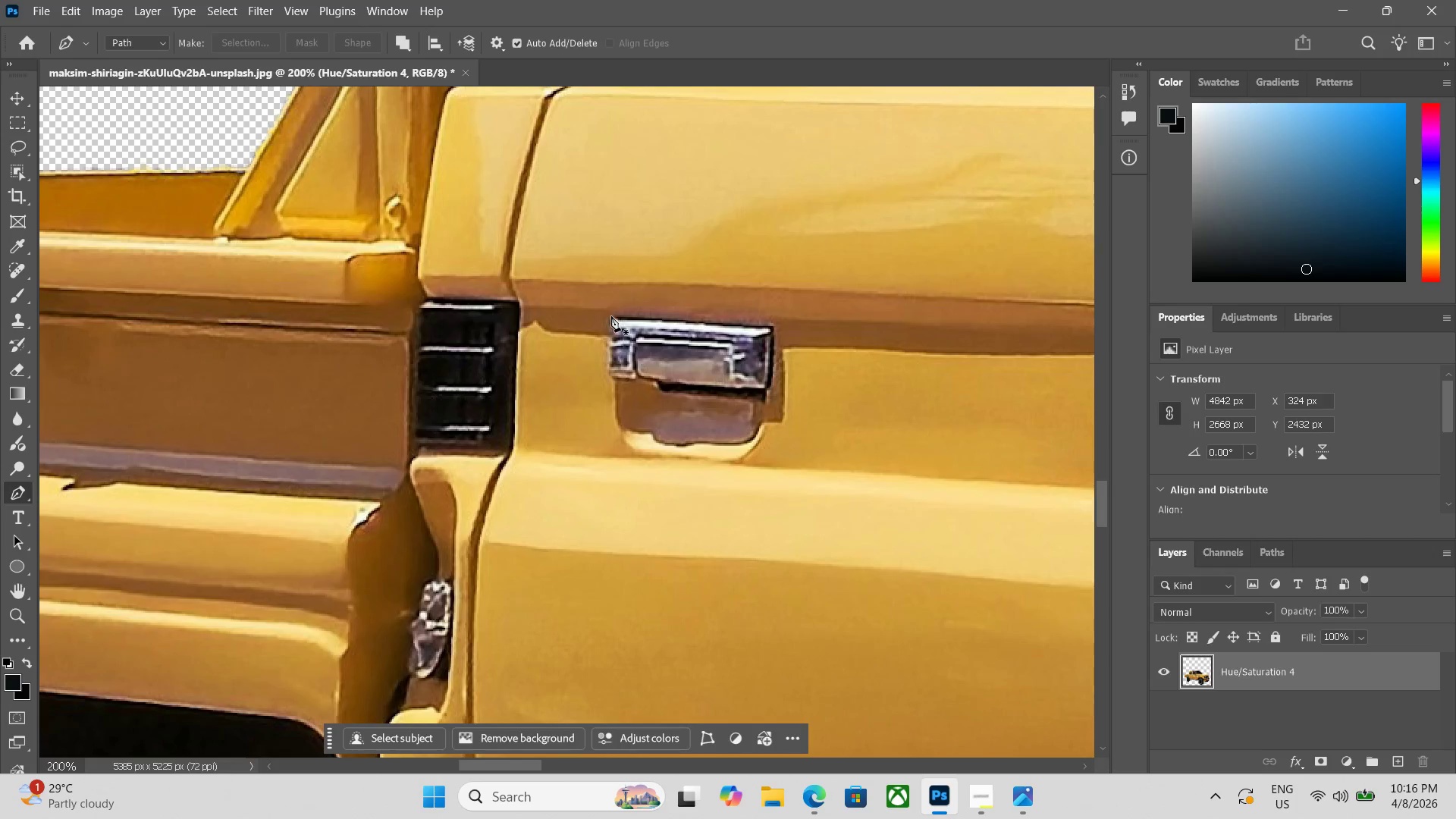 
left_click([612, 320])
 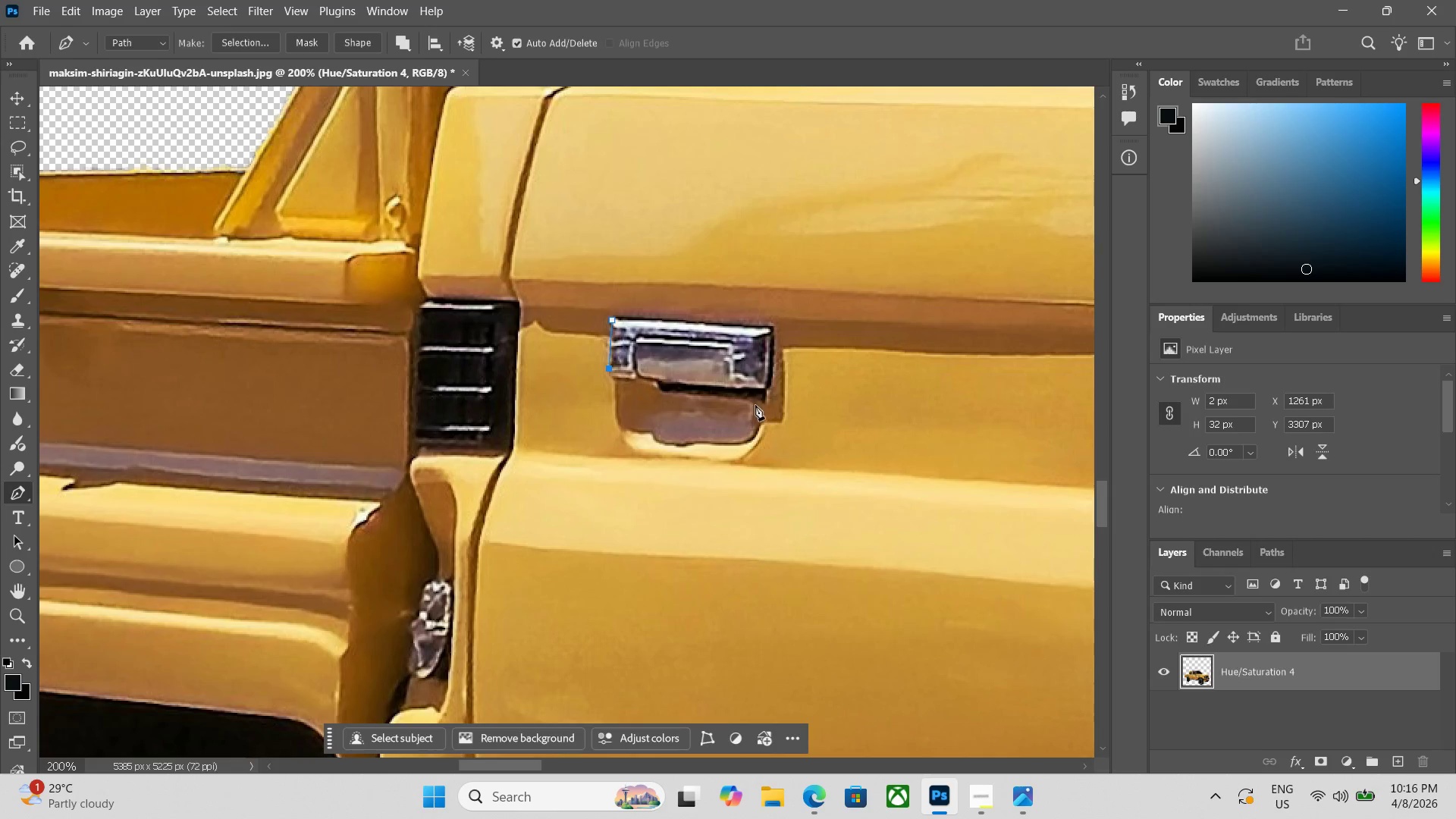 
left_click([768, 388])
 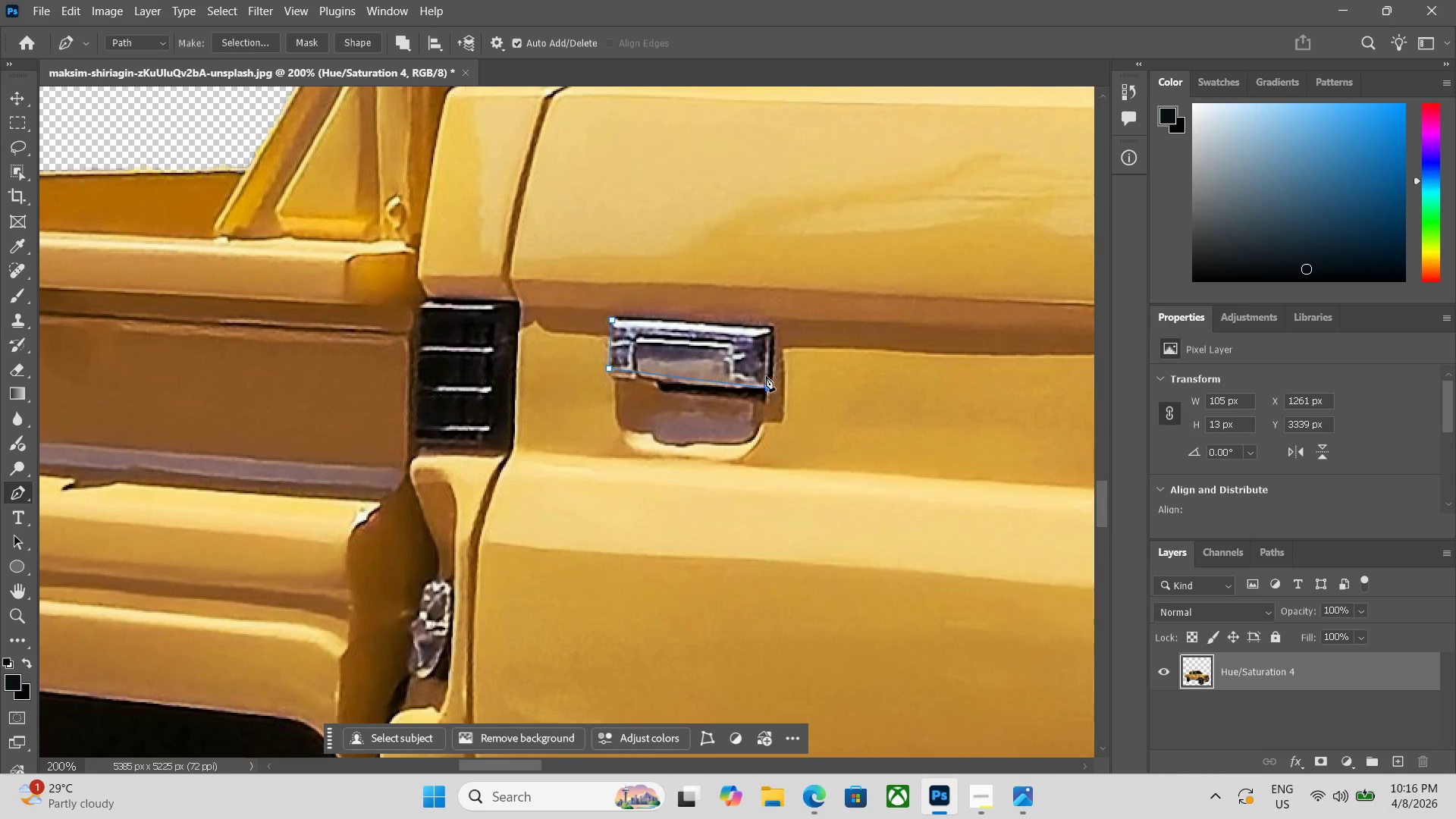 
key(Control+Z)
 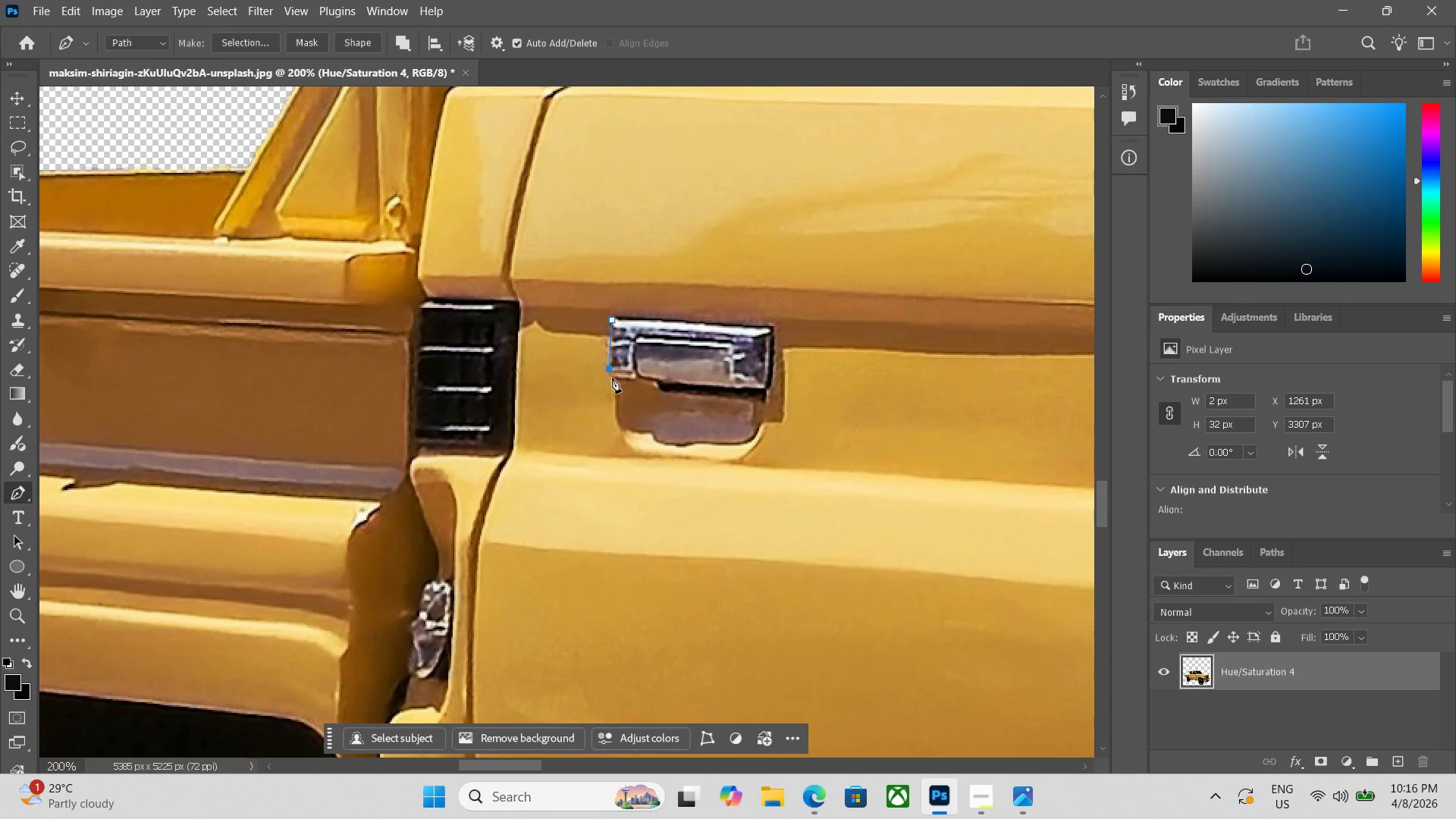 
left_click([610, 378])
 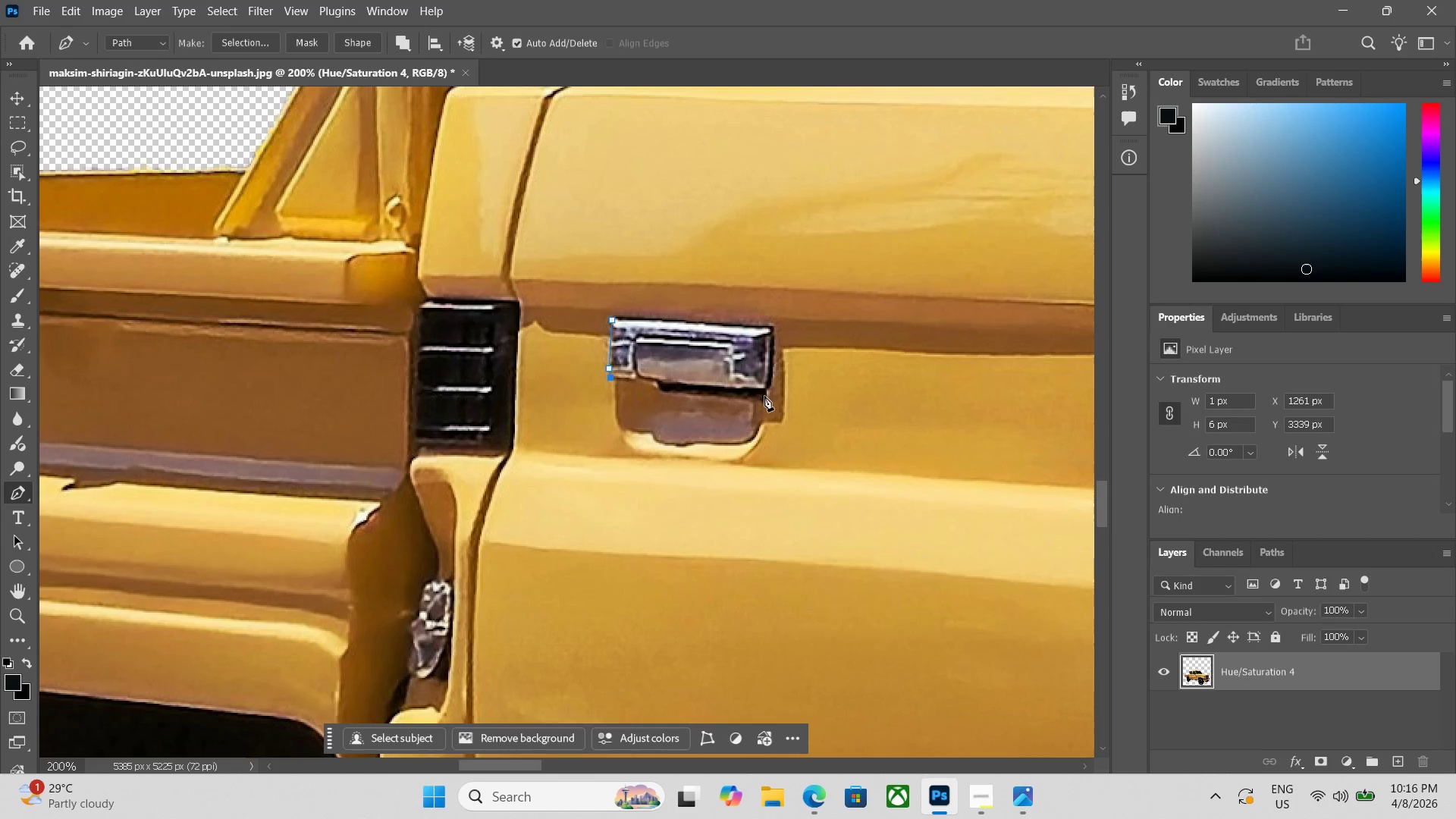 
left_click([768, 388])
 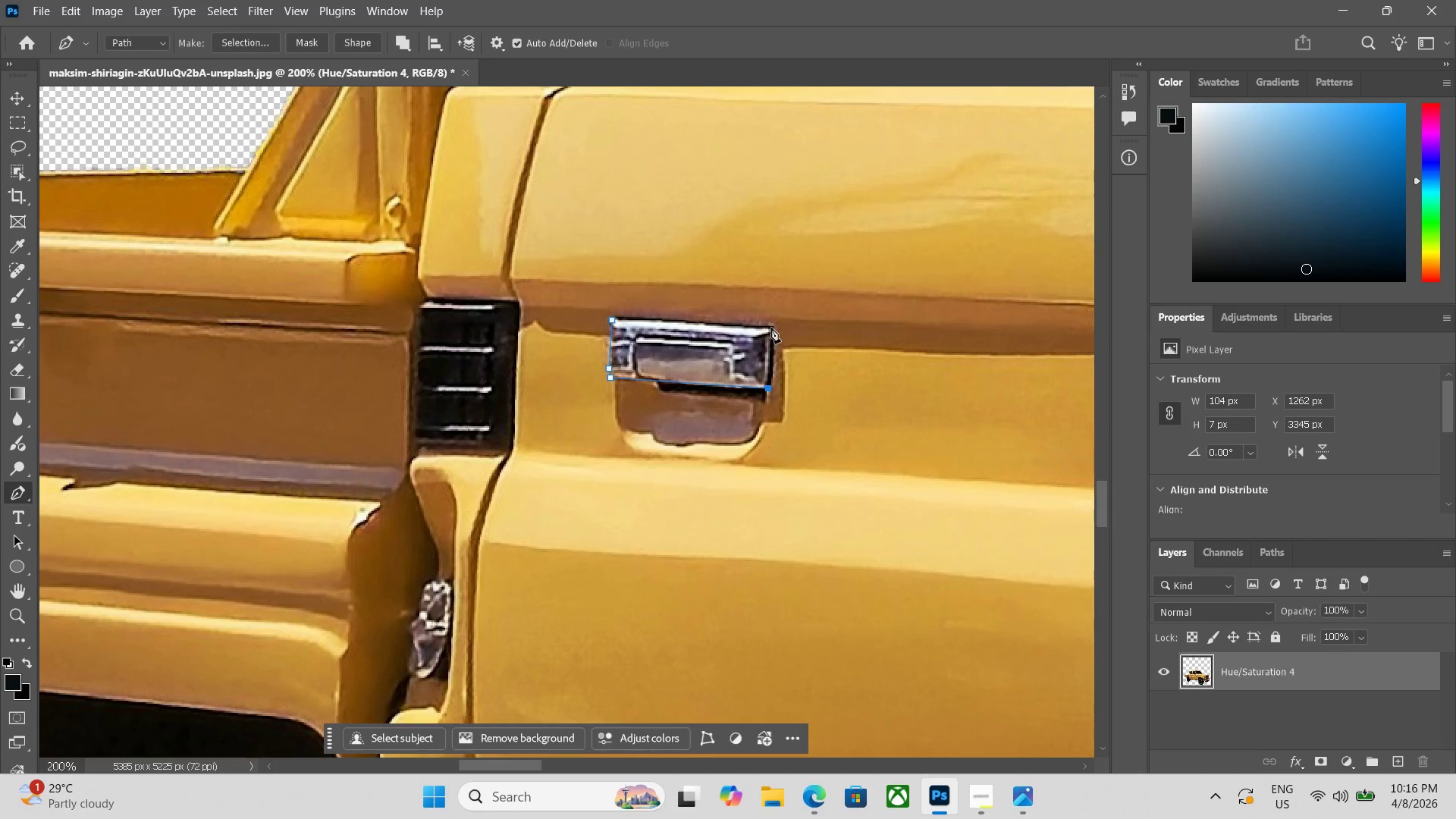 
left_click([771, 327])
 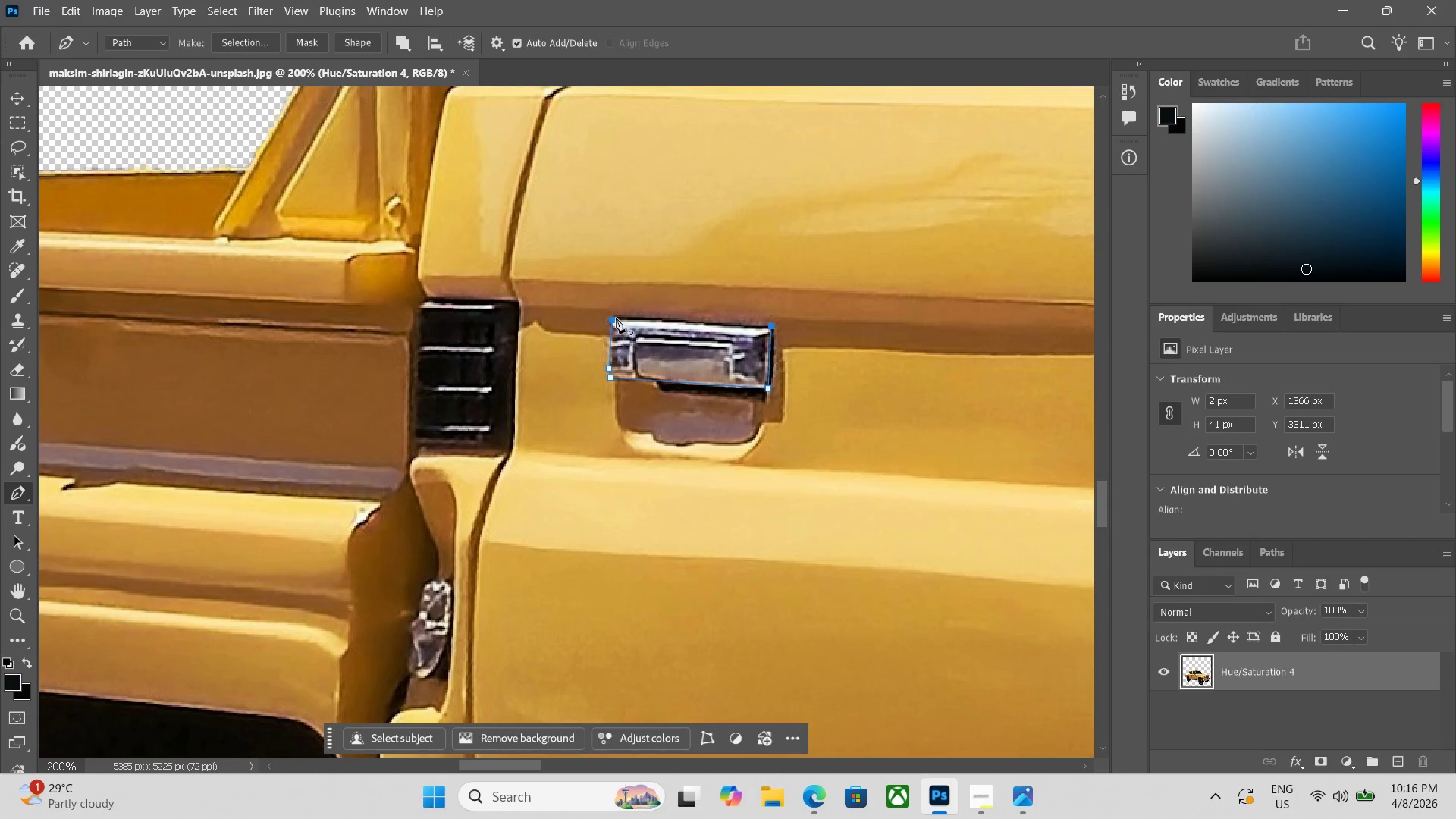 
left_click([615, 318])
 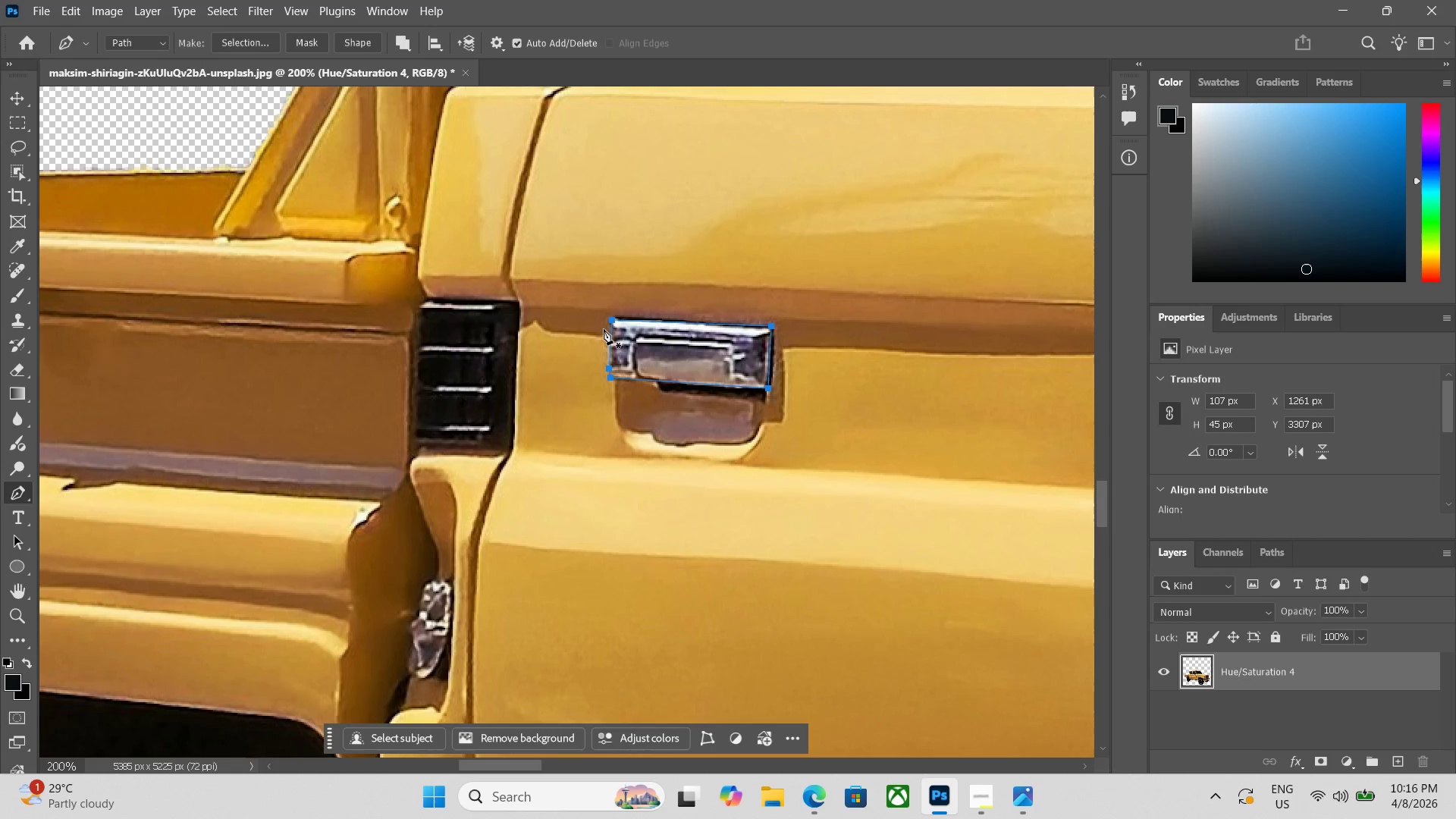 
key(Control+Enter)
 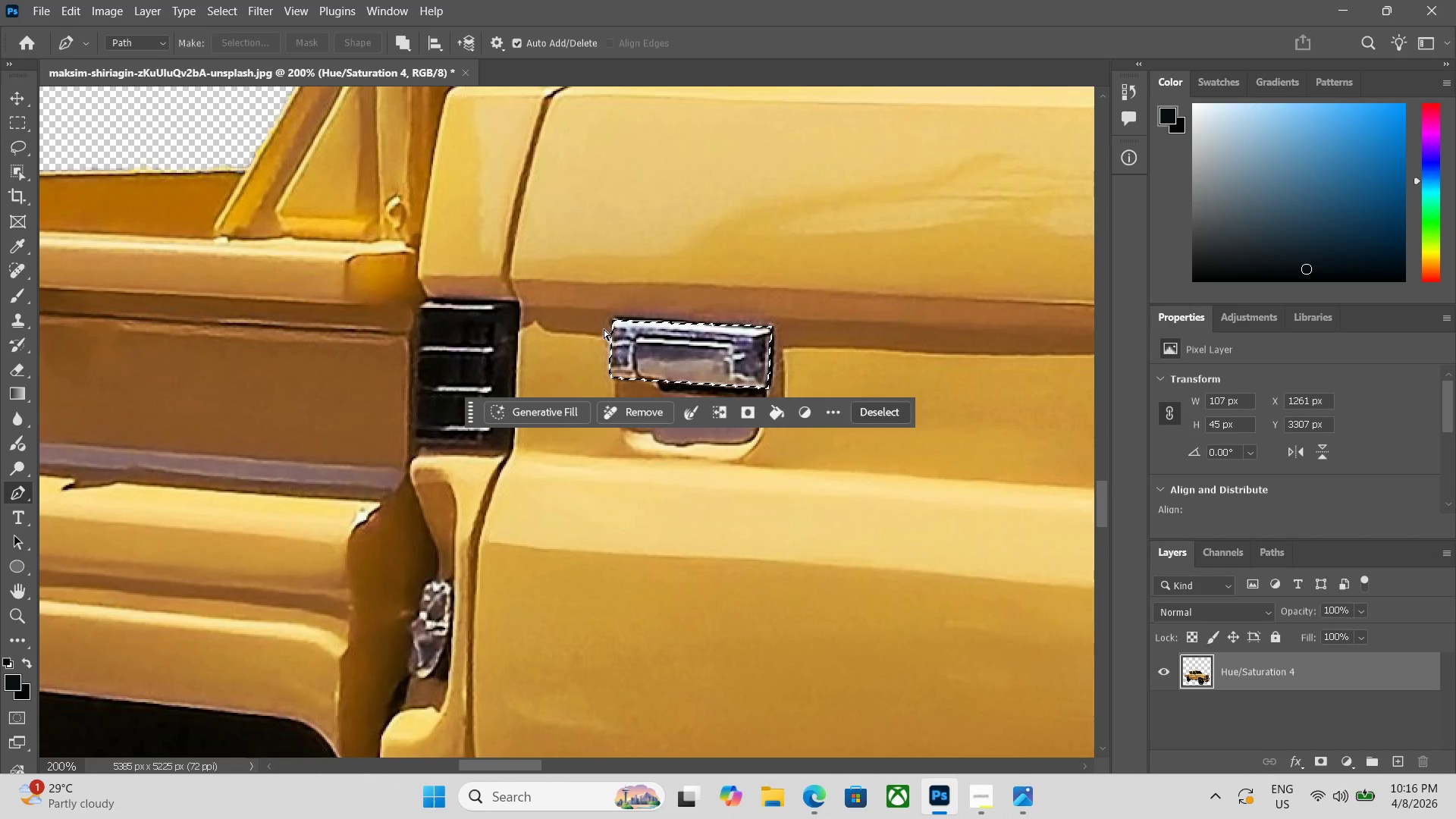 
hold_key(key=ControlLeft, duration=0.38)
 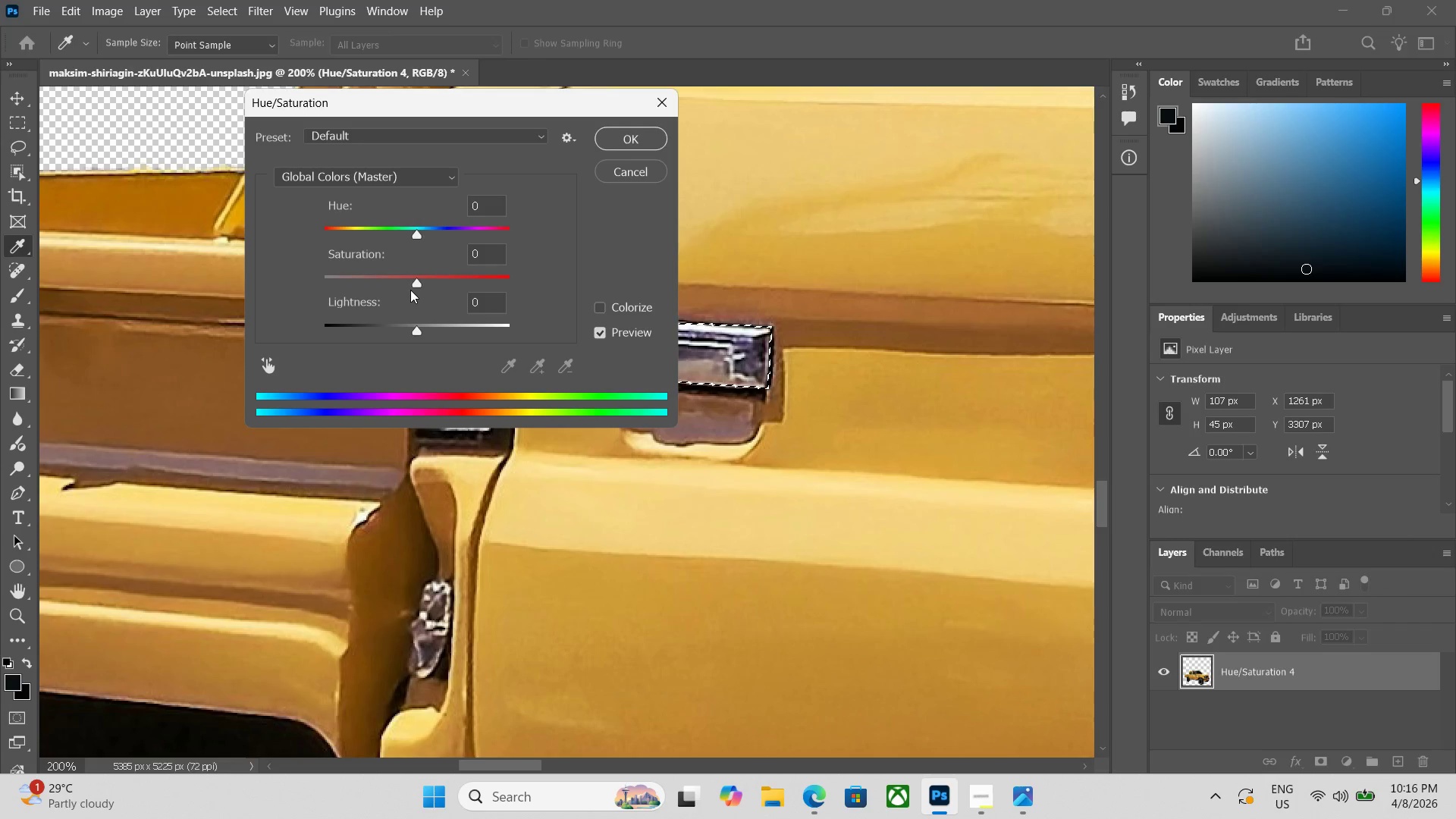 
left_click_drag(start_coordinate=[421, 281], to_coordinate=[228, 274])
 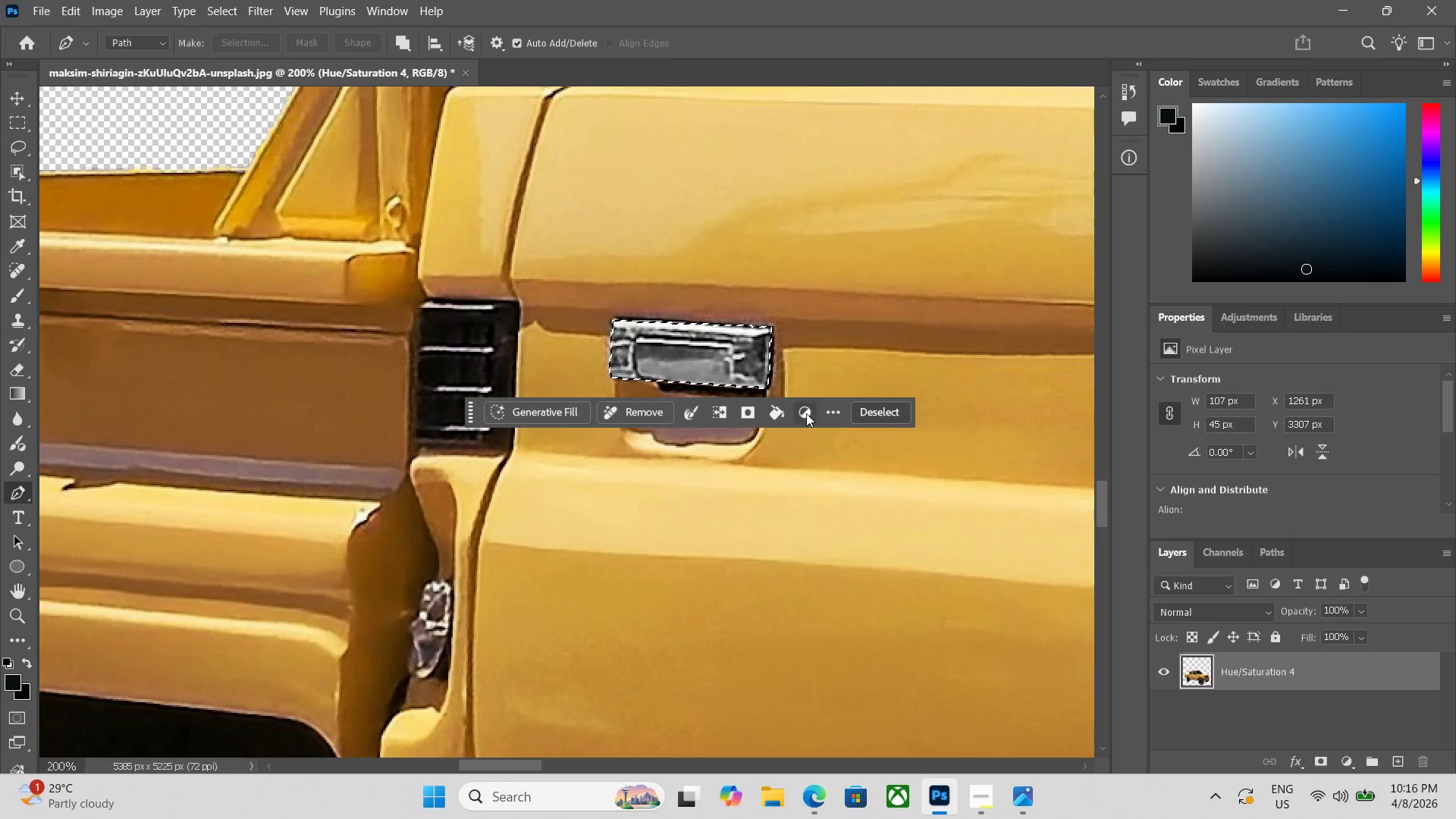 
left_click([889, 415])
 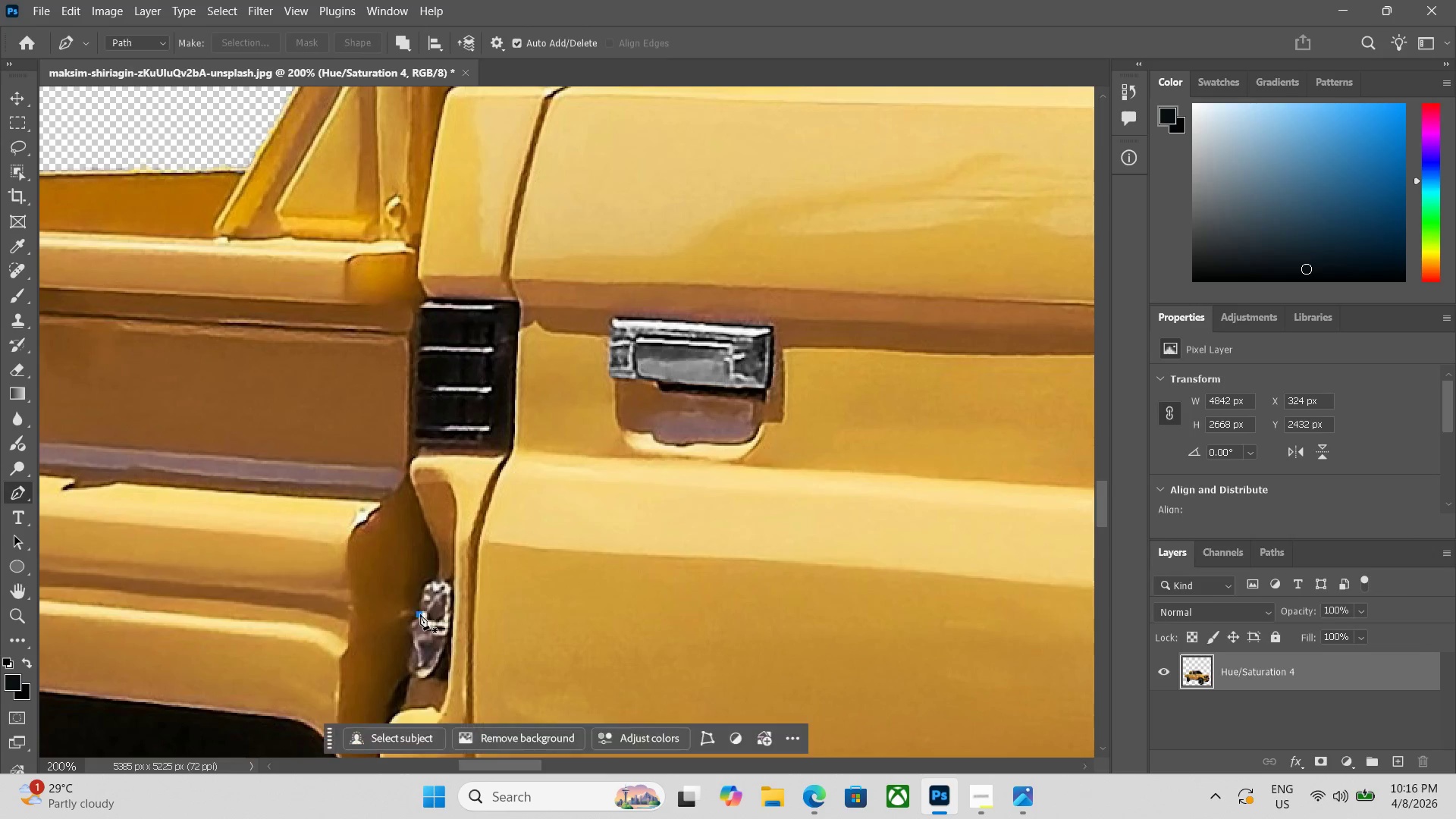 
wait(5.45)
 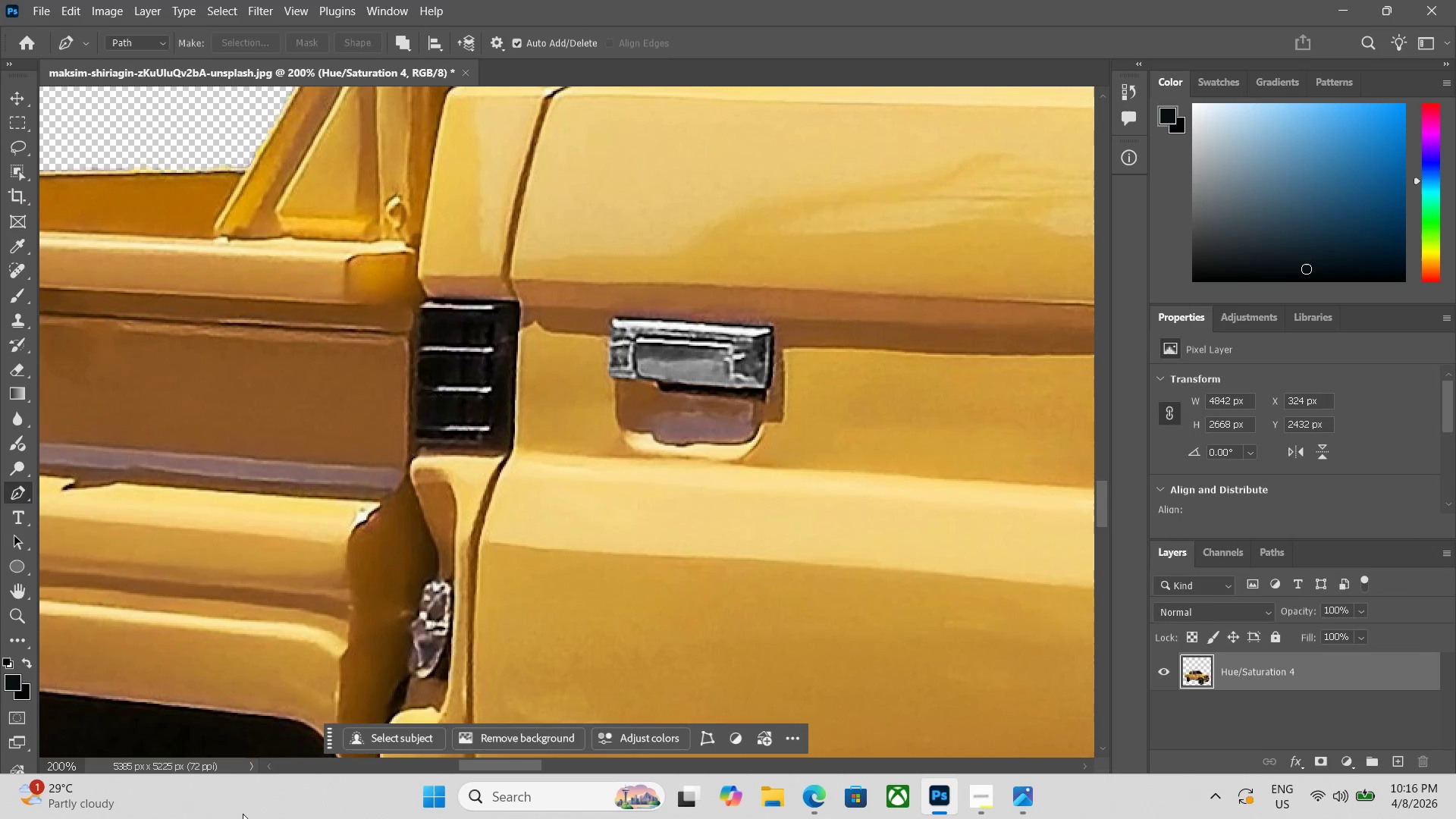 
left_click_drag(start_coordinate=[429, 582], to_coordinate=[433, 582])
 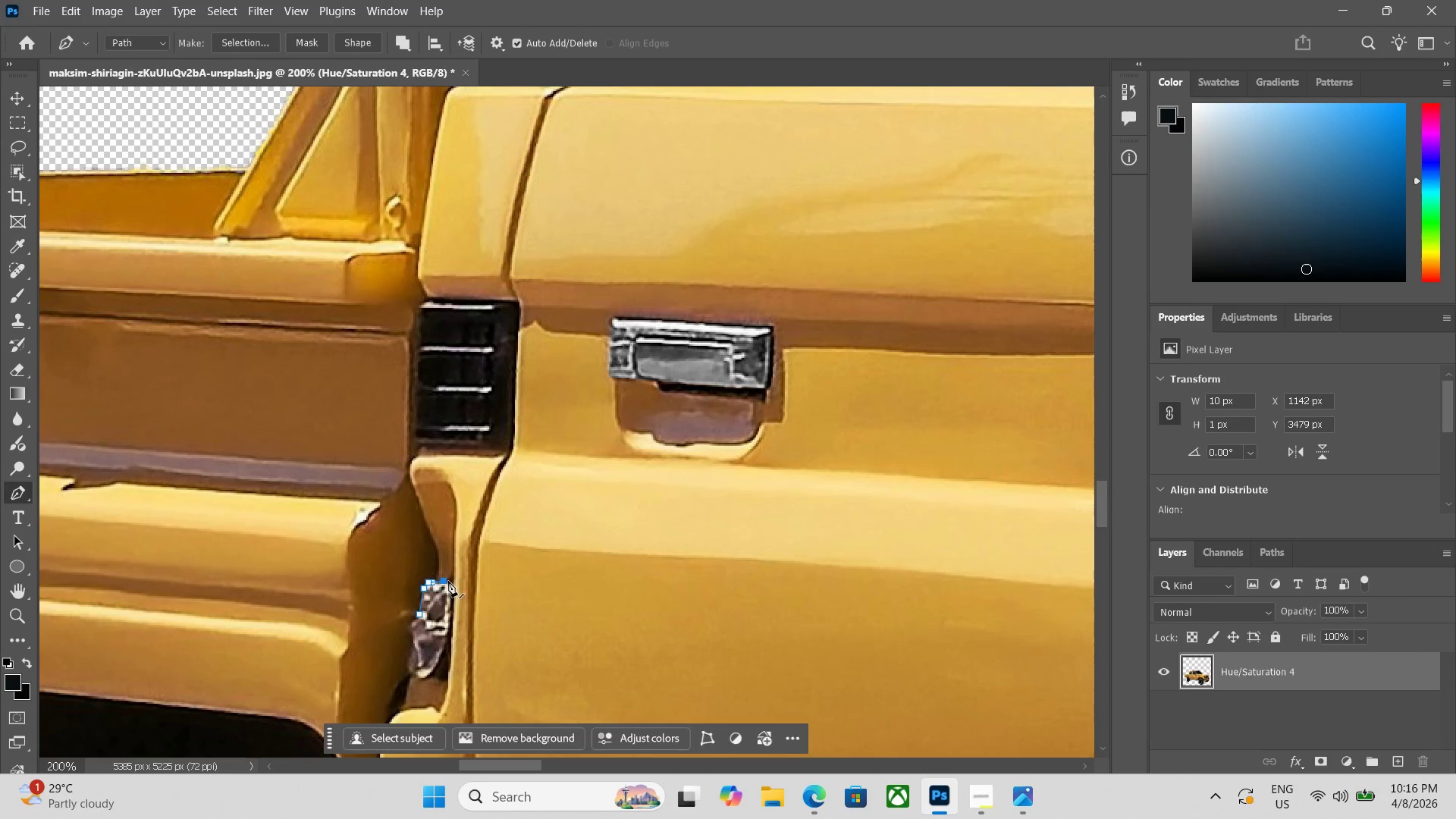 
left_click_drag(start_coordinate=[450, 582], to_coordinate=[450, 587])
 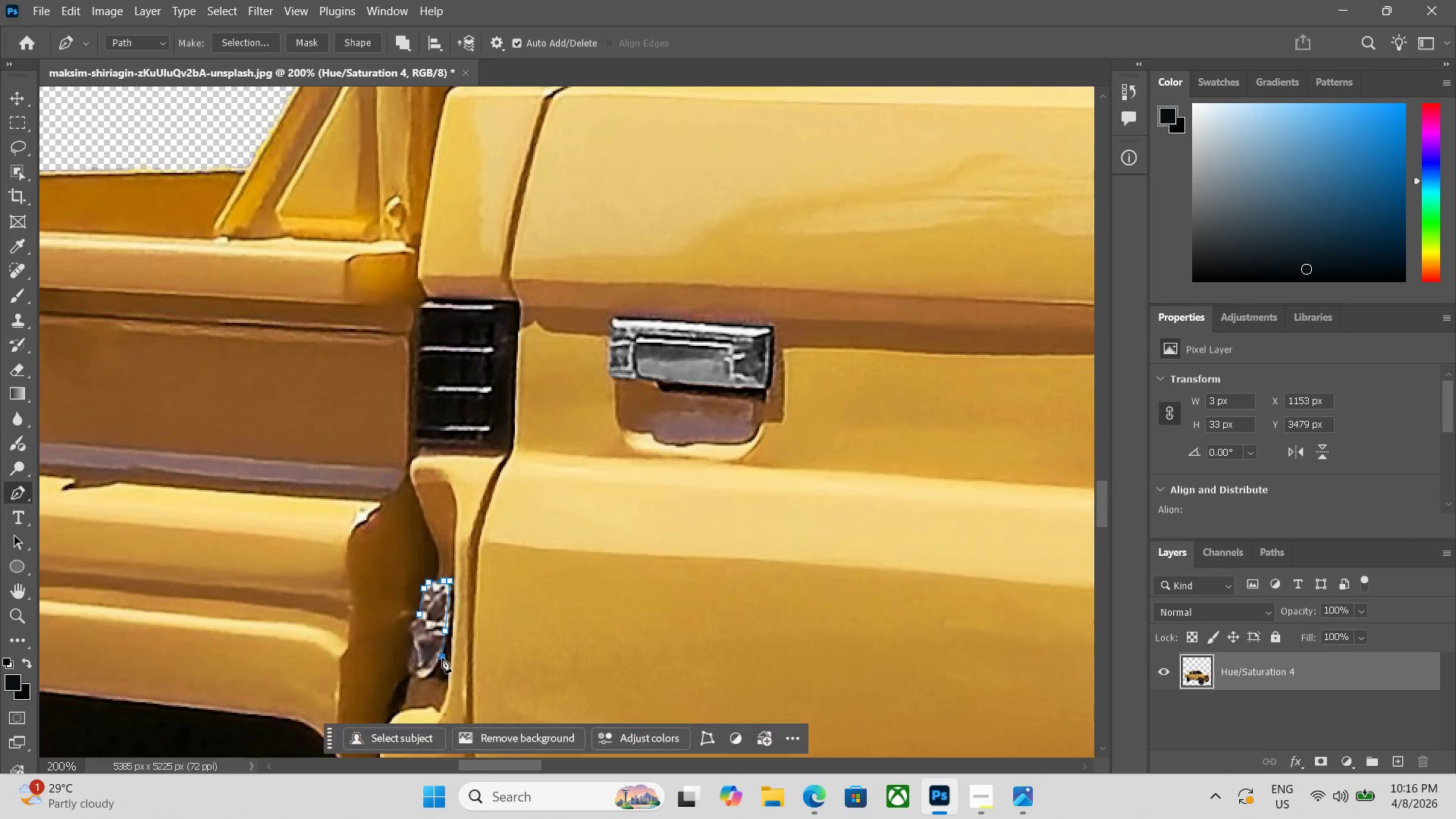 
left_click_drag(start_coordinate=[437, 670], to_coordinate=[435, 674])
 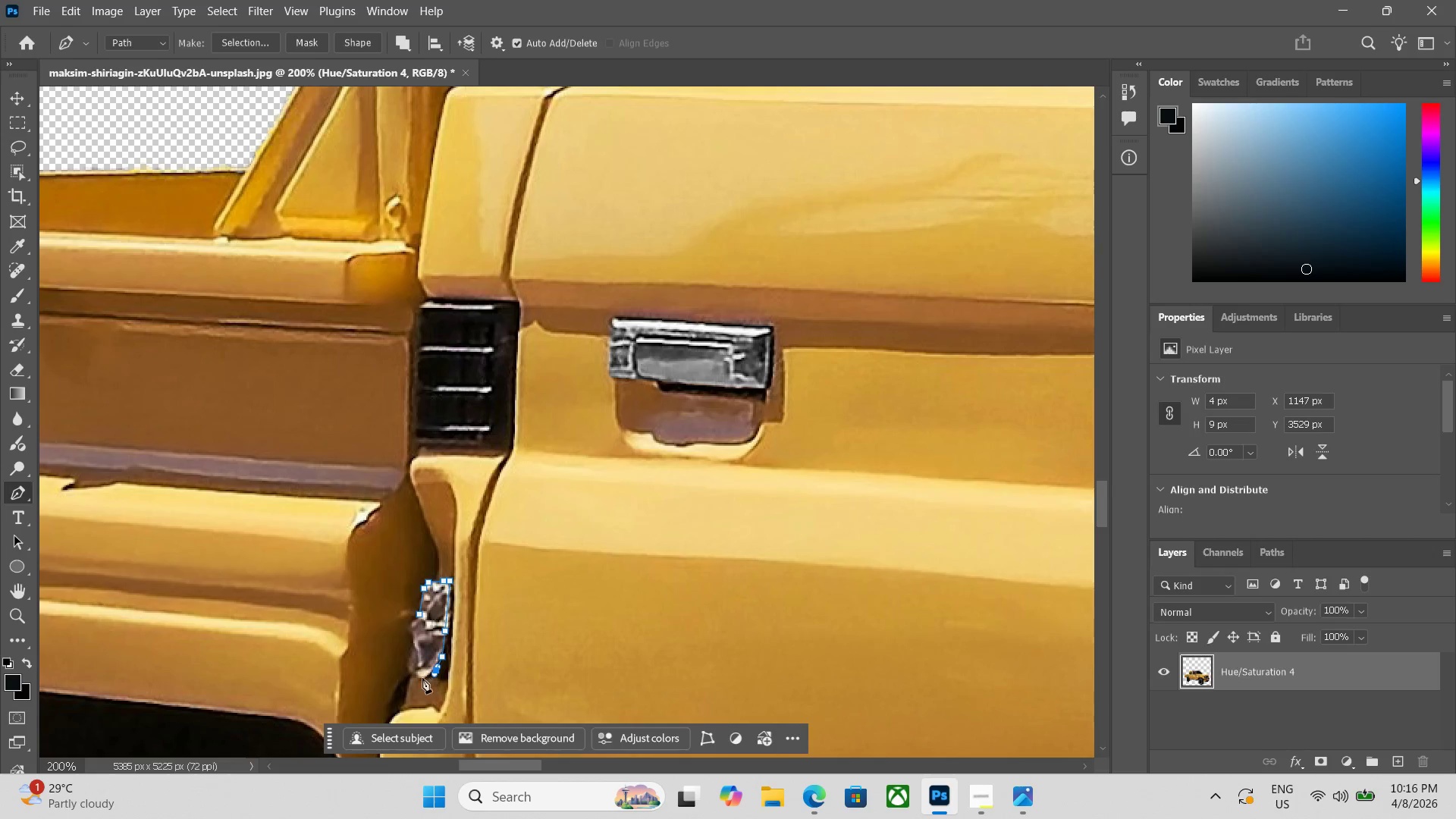 
left_click([422, 678])
 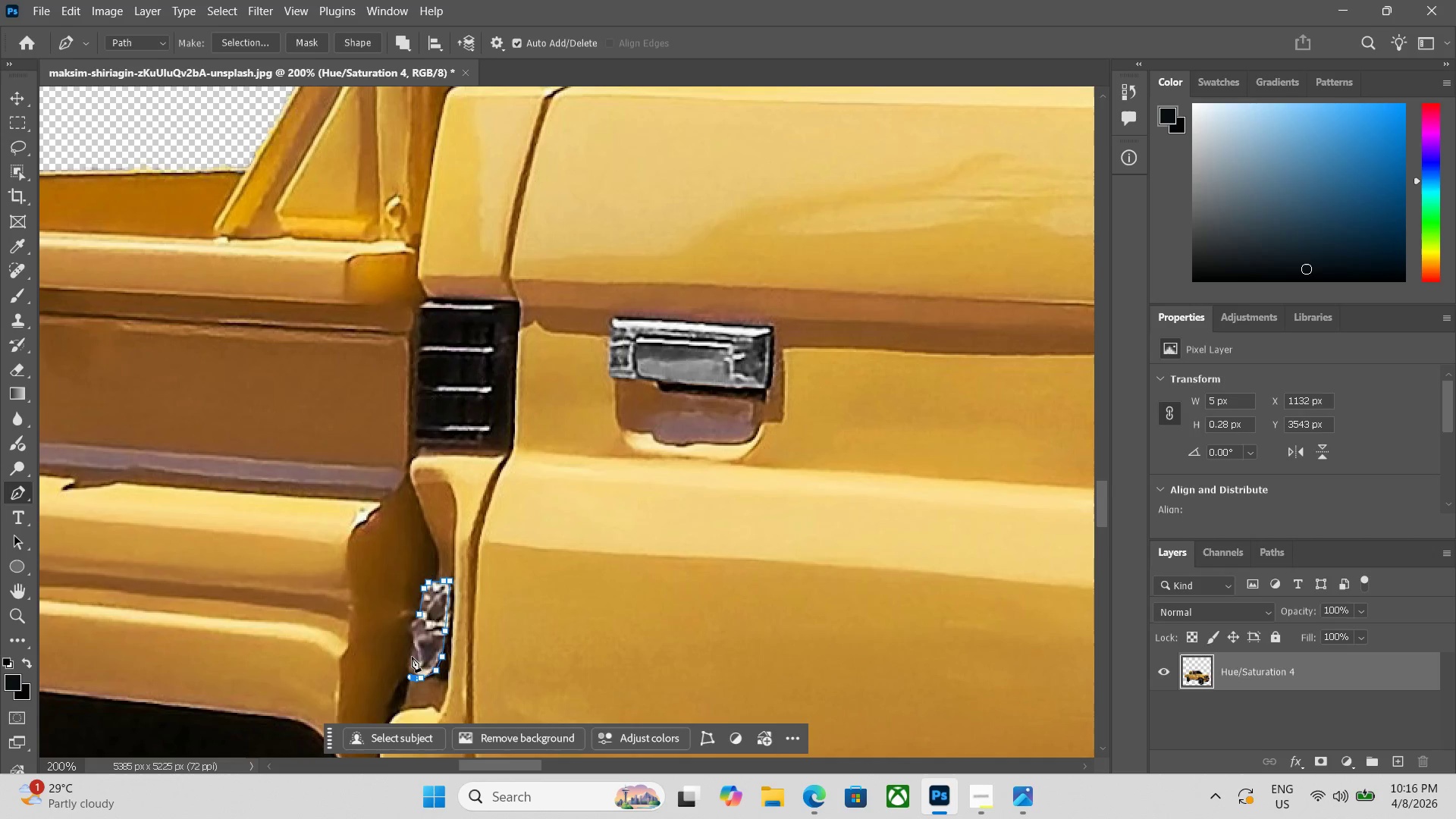 
left_click([415, 644])
 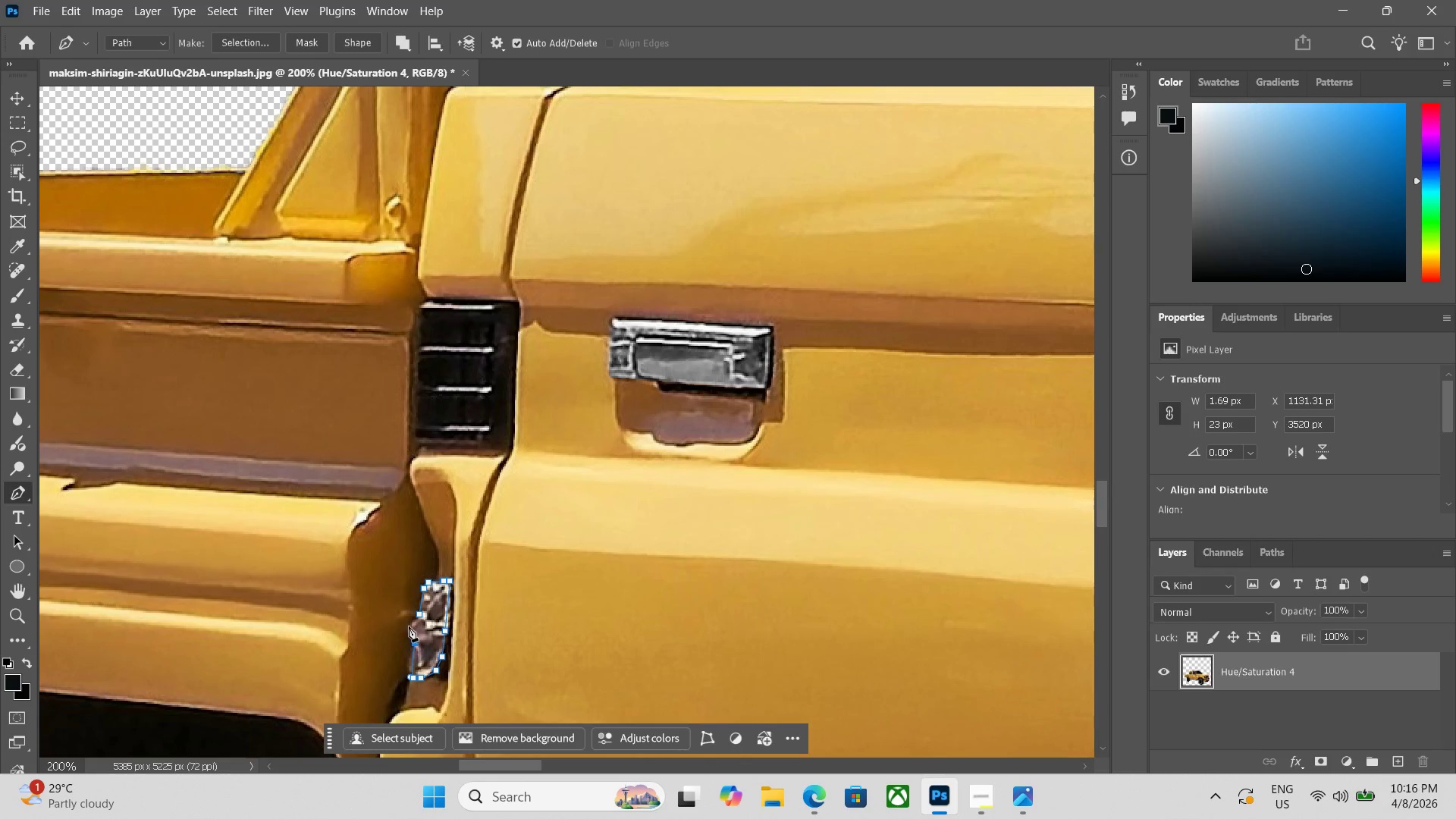 
left_click([409, 626])
 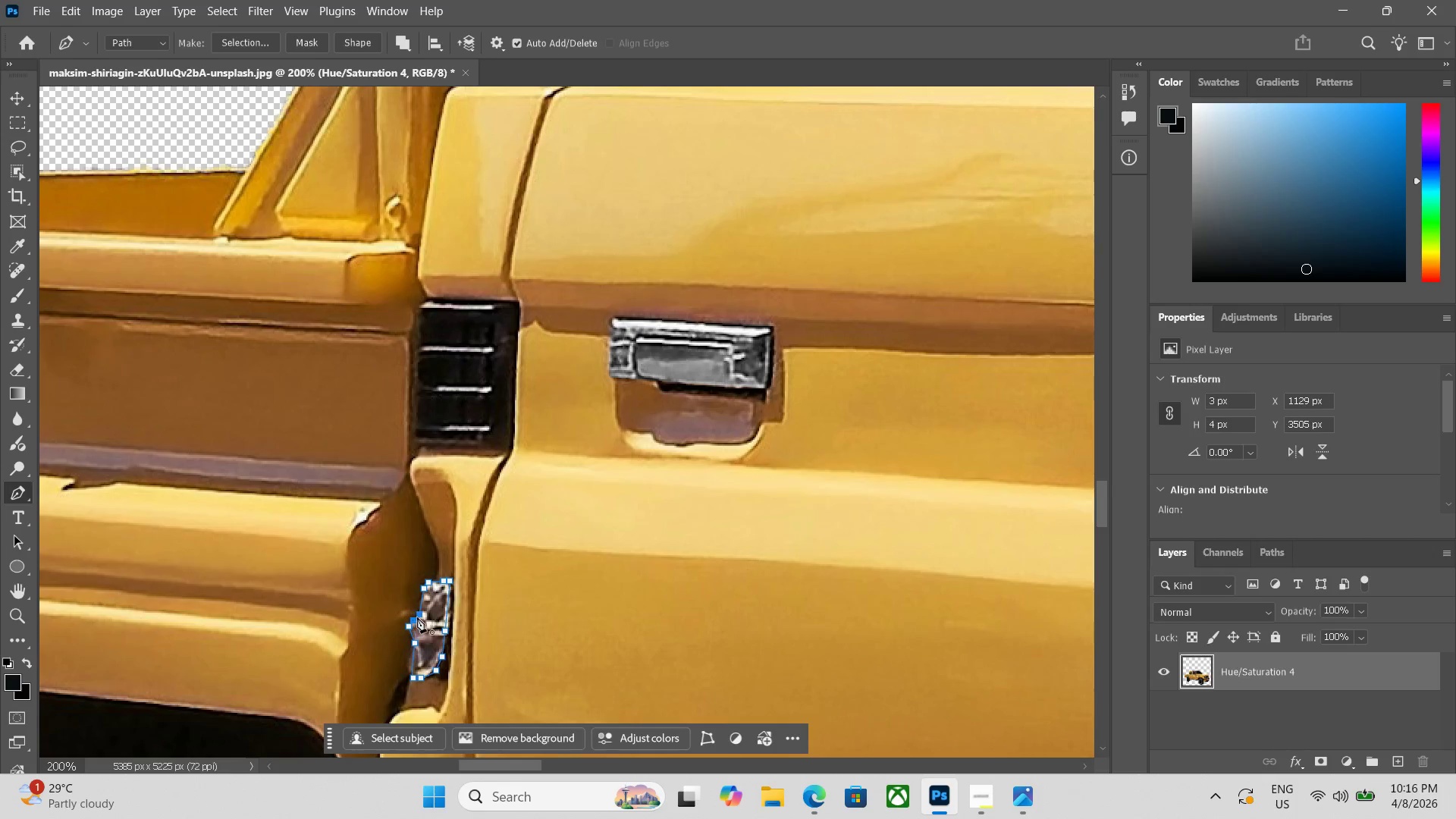 
double_click([418, 616])
 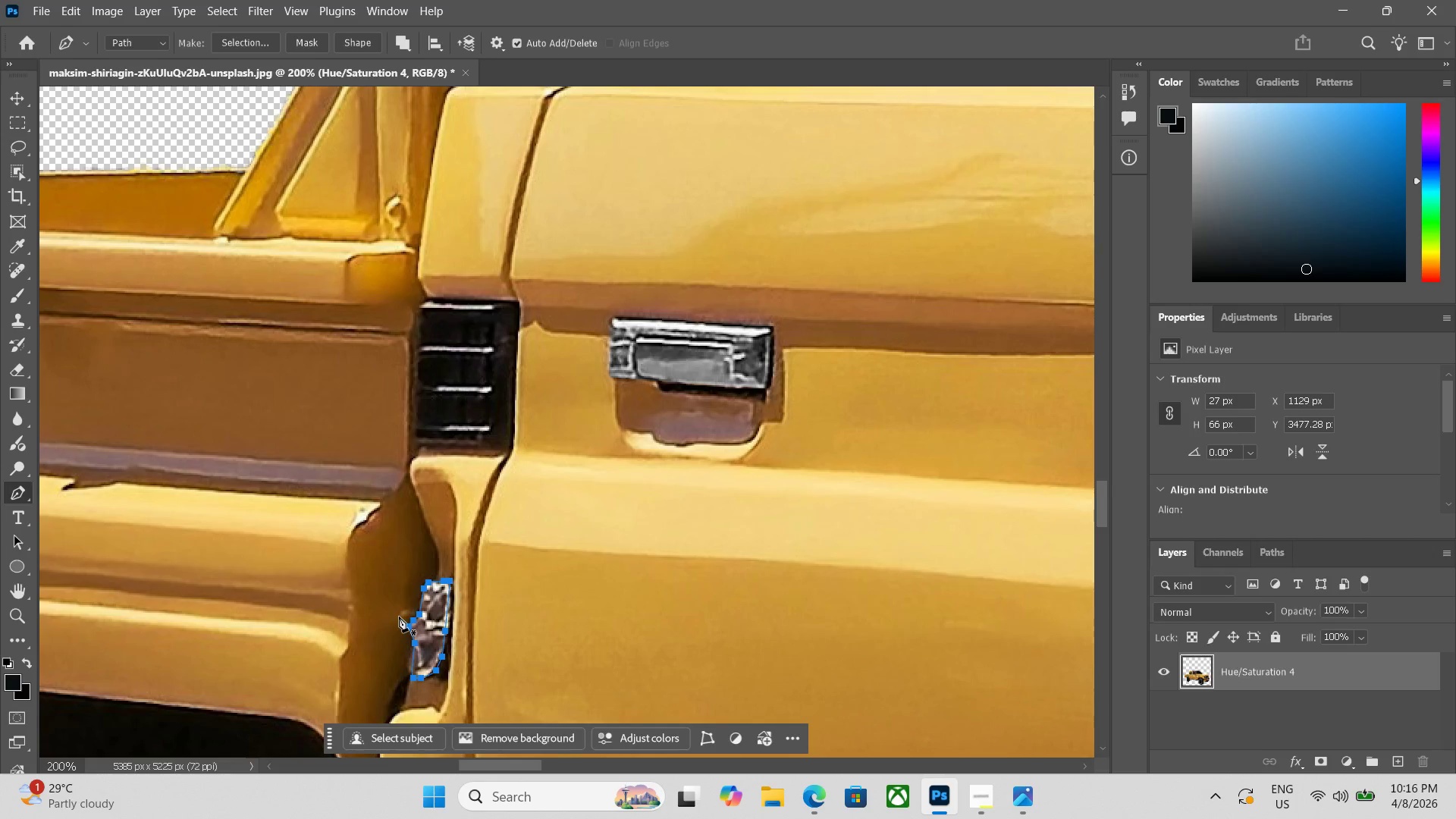 
key(Control+ControlLeft)
 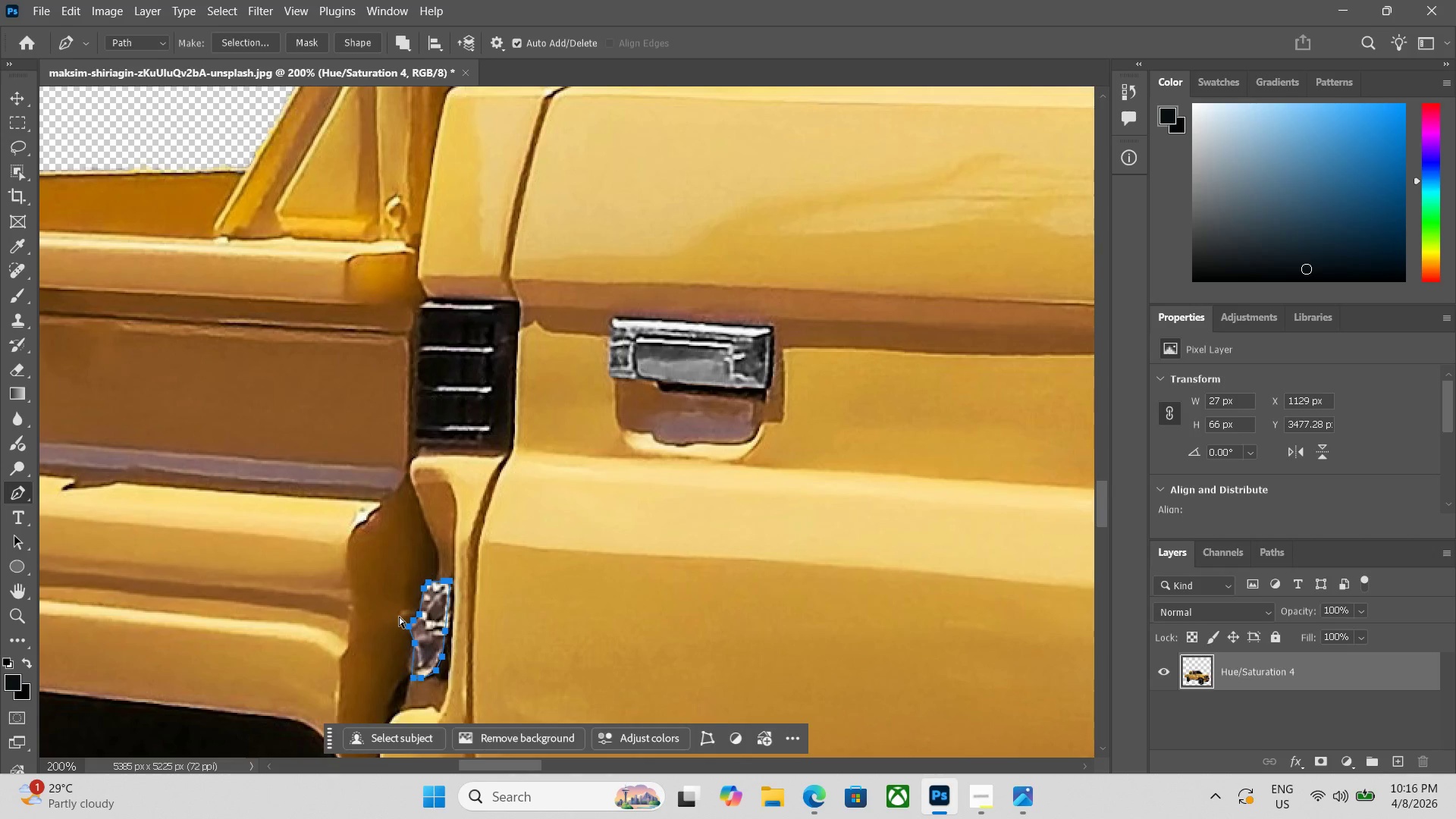 
key(Control+Enter)
 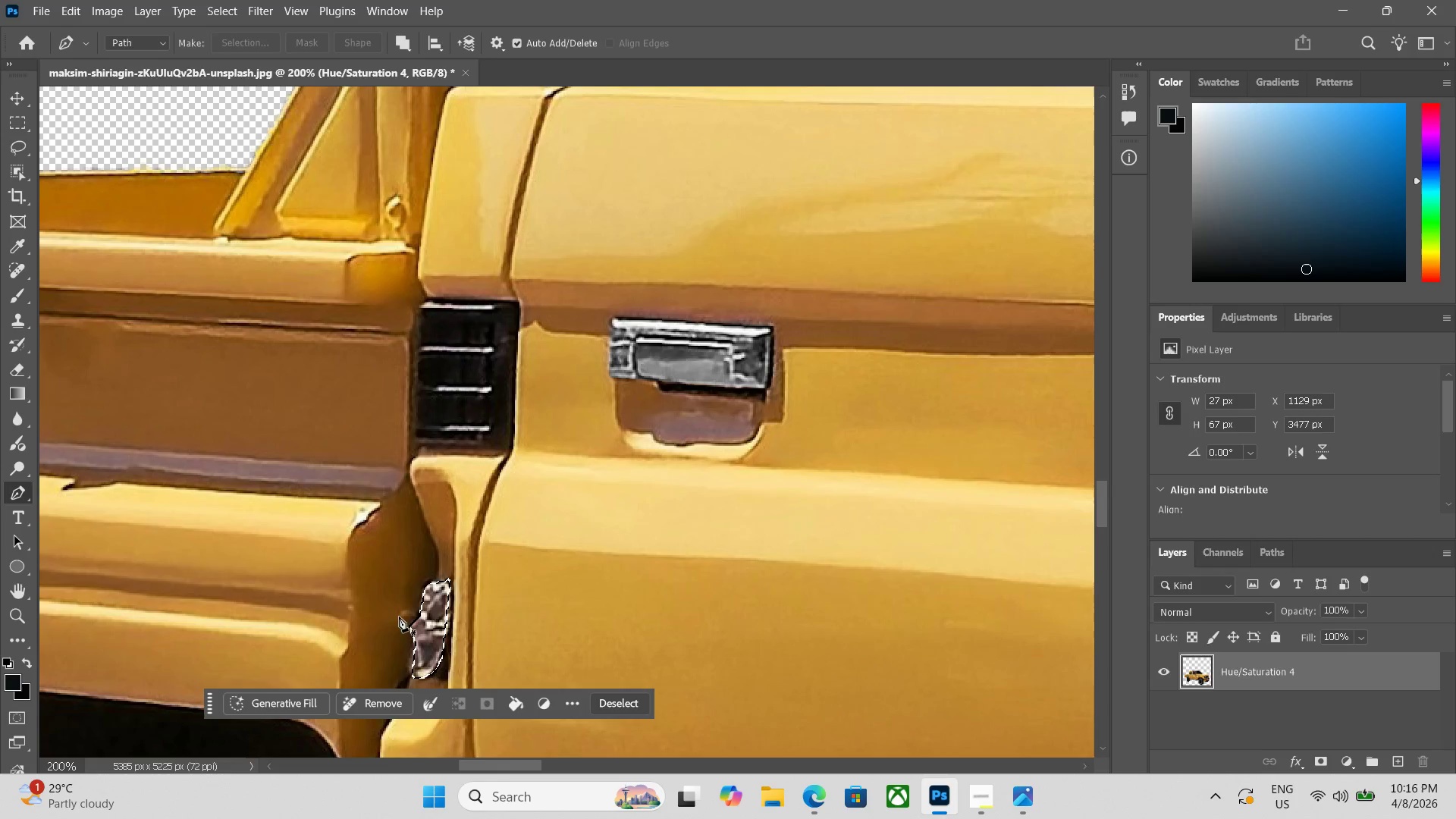 
hold_key(key=ControlLeft, duration=0.34)
 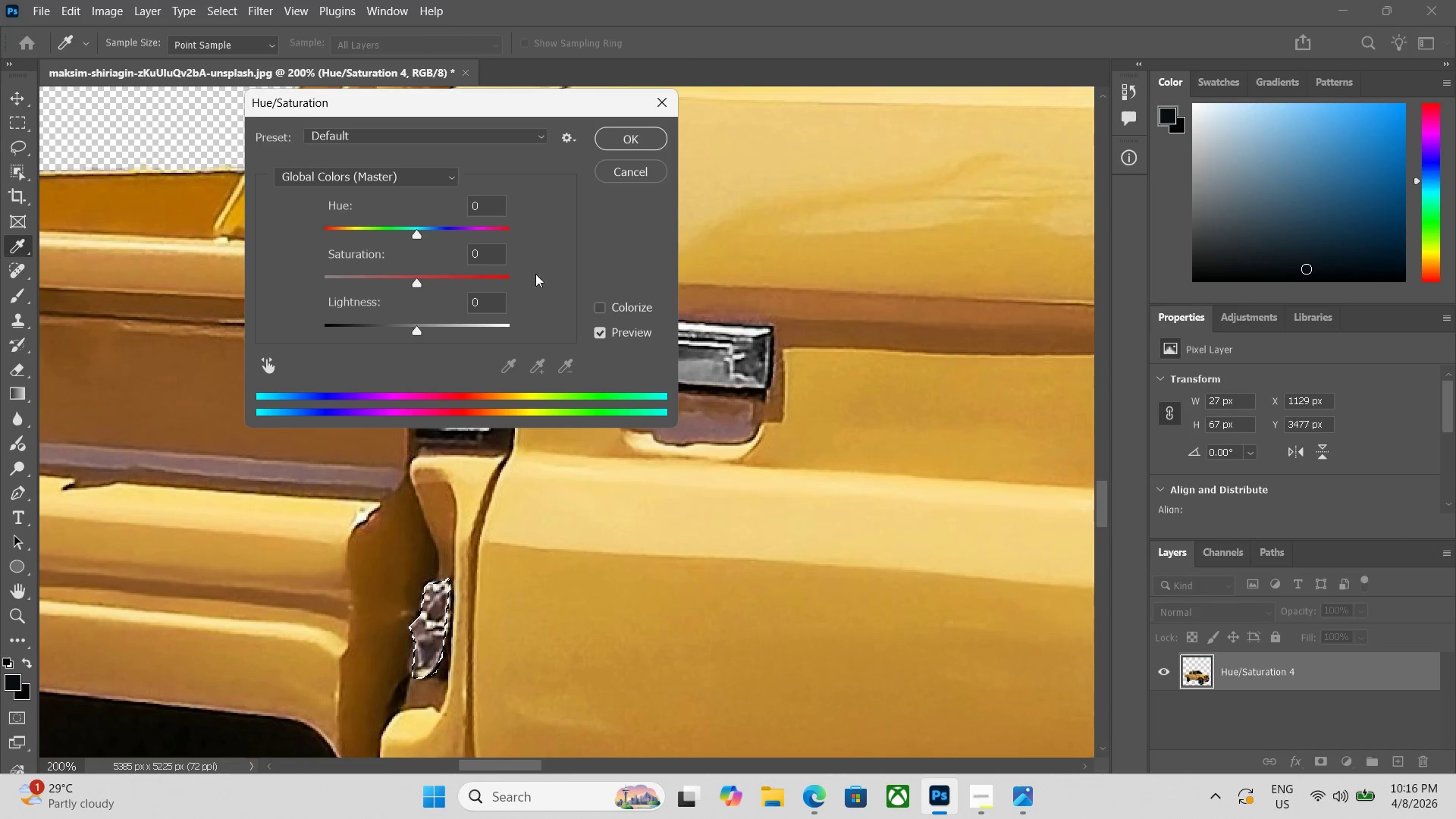 
hold_key(key=U, duration=20.08)
 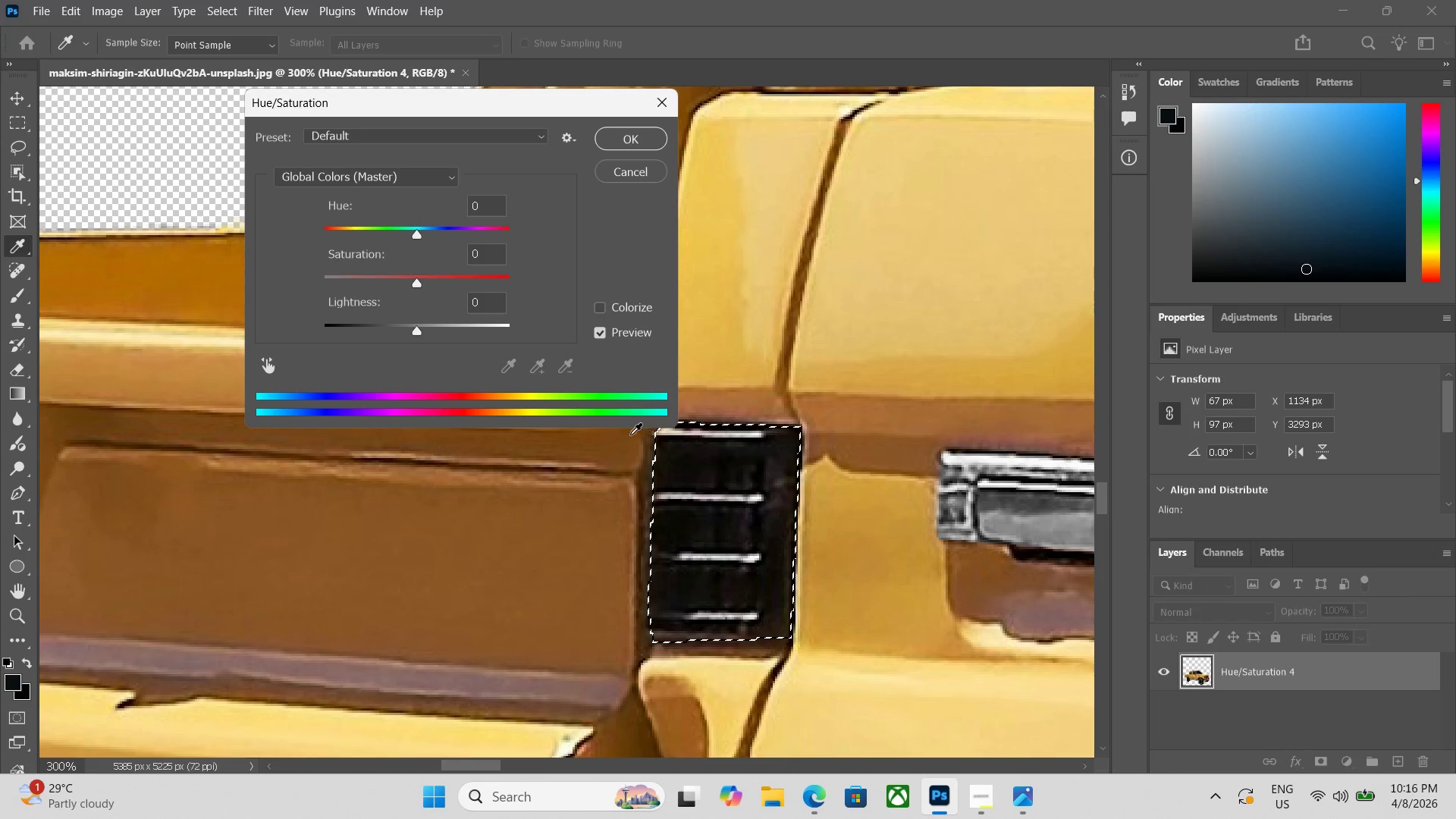 
left_click_drag(start_coordinate=[416, 283], to_coordinate=[226, 289])
 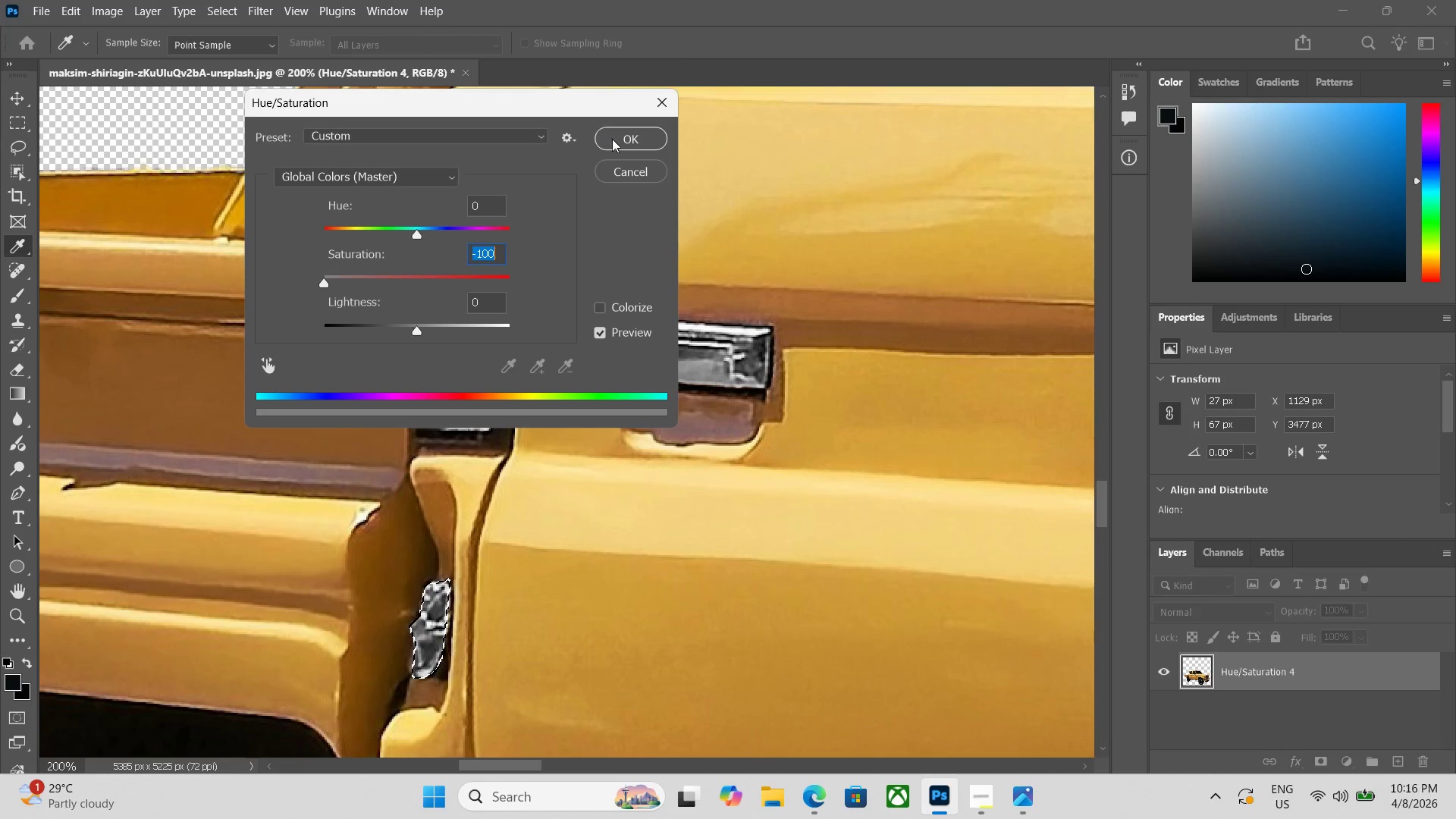 
left_click([617, 146])
 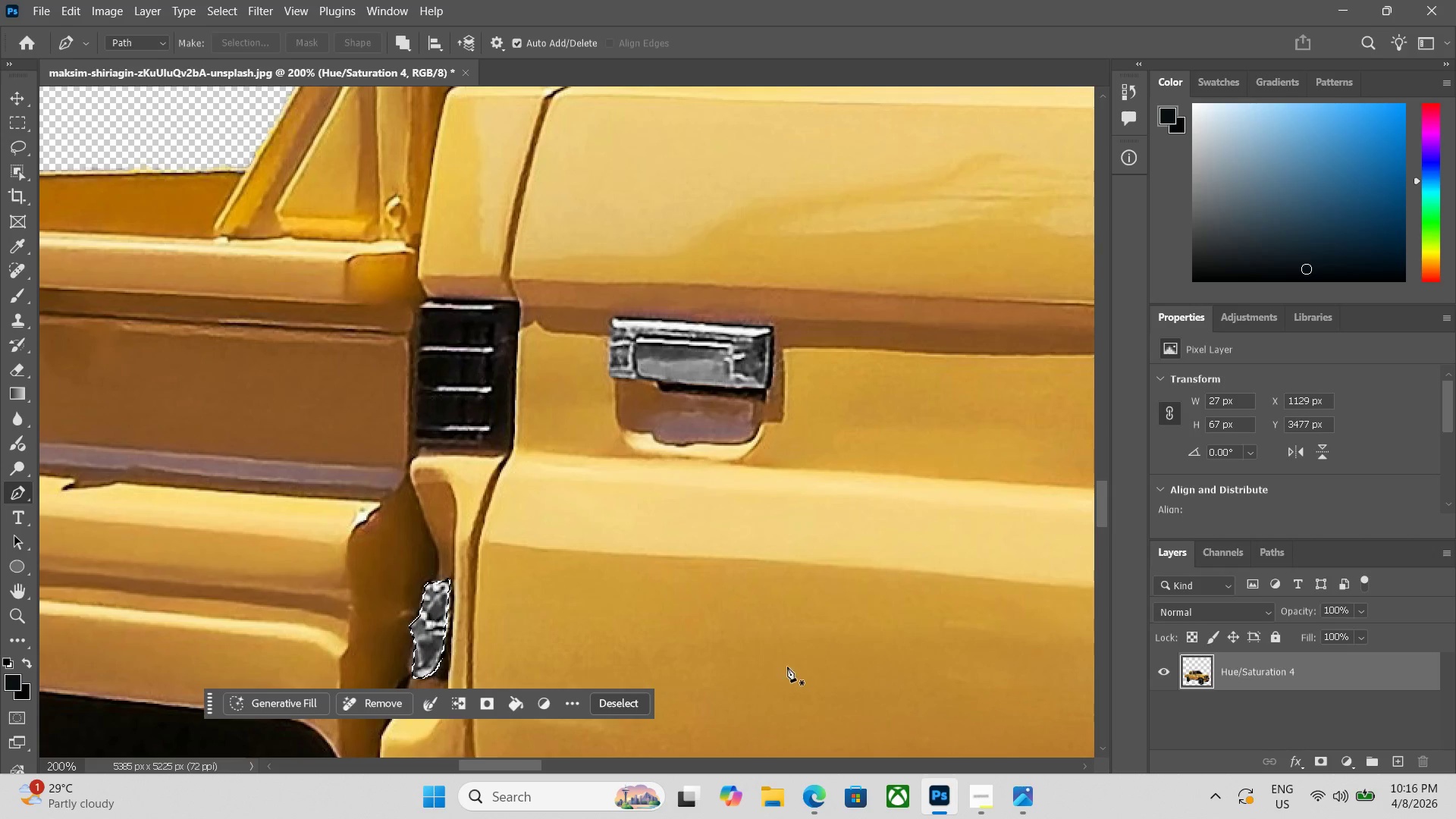 
left_click([629, 699])
 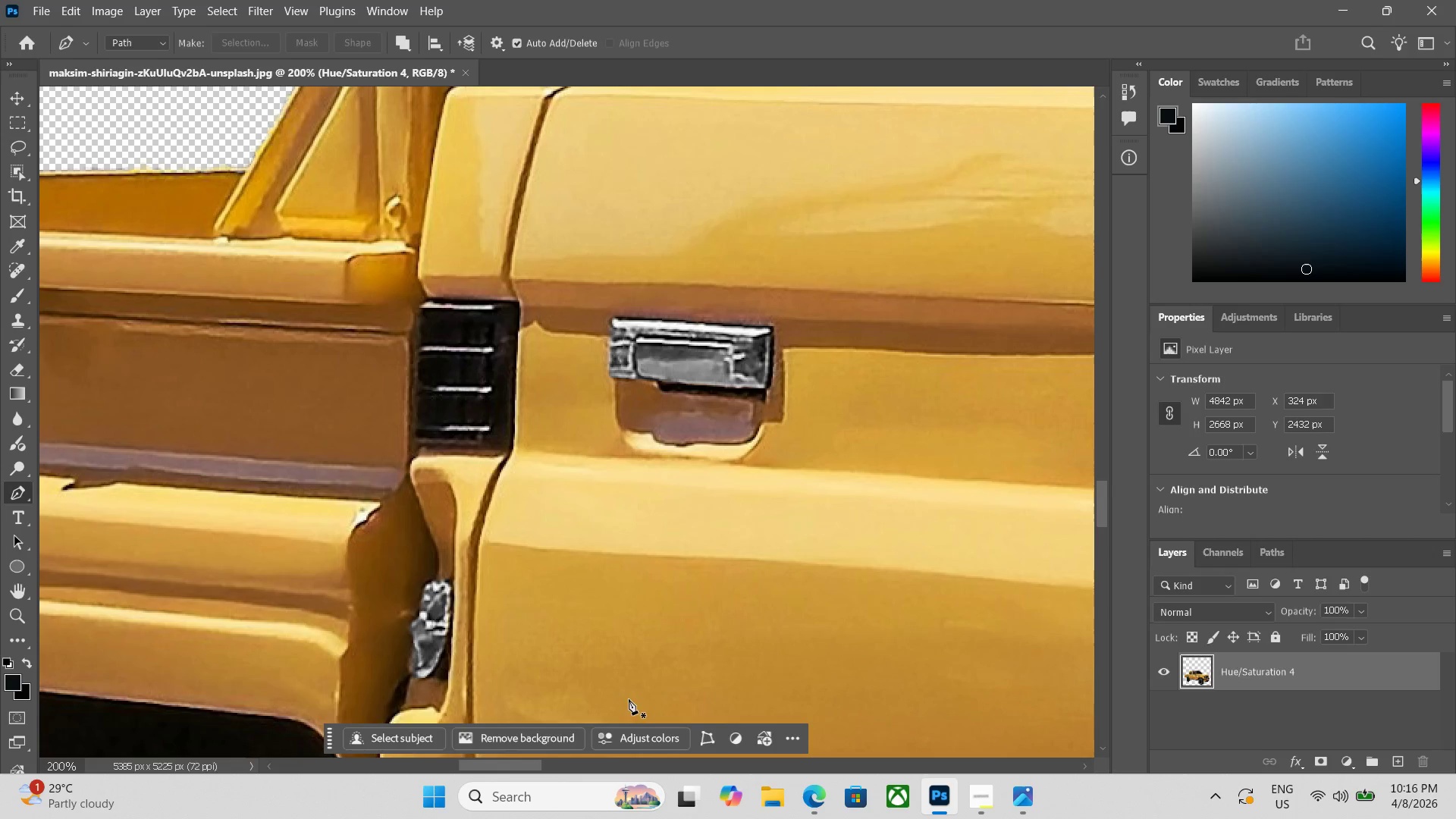 
key(Control+Minus)
 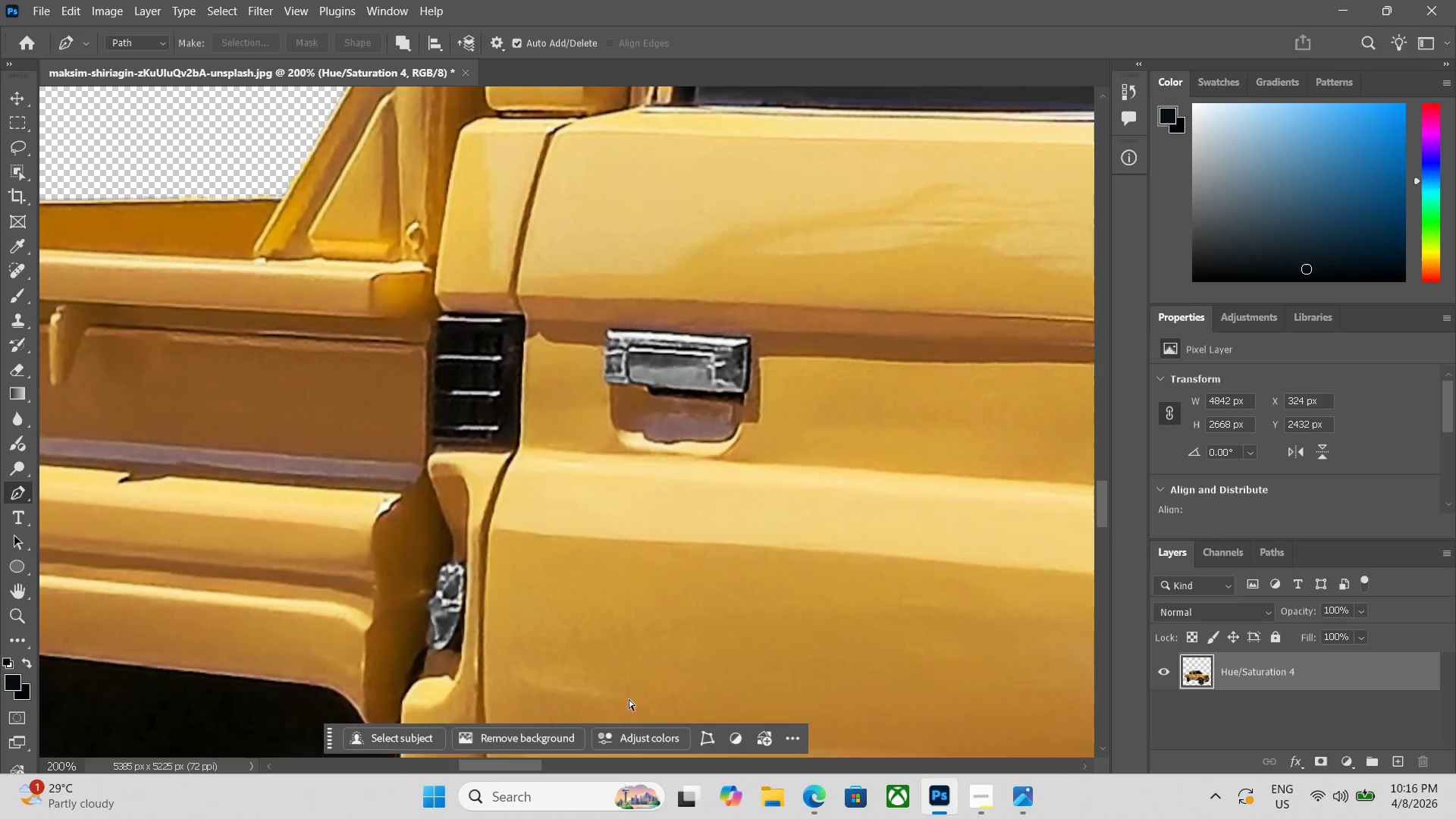 
key(Control+Minus)
 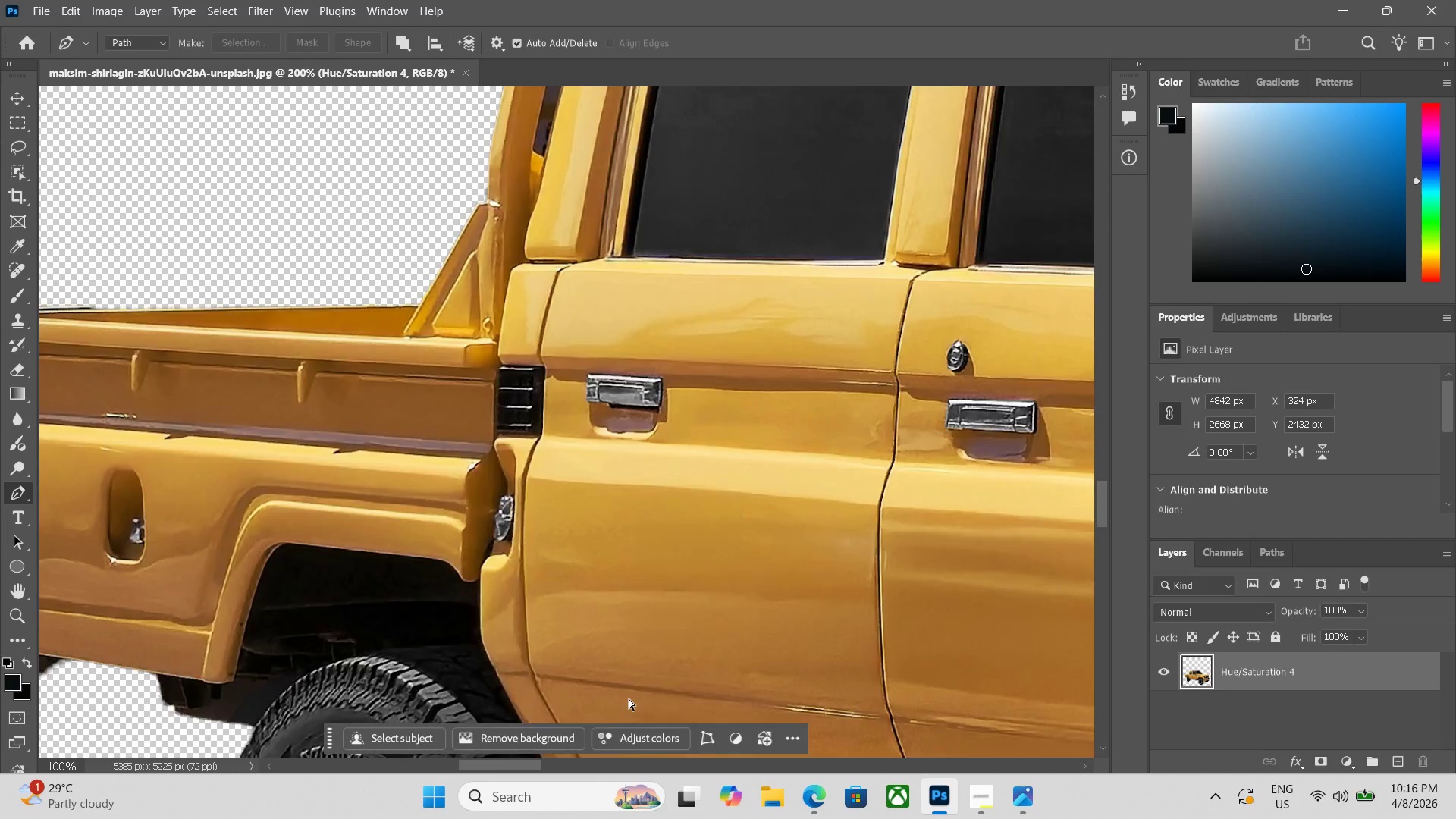 
key(Control+Minus)
 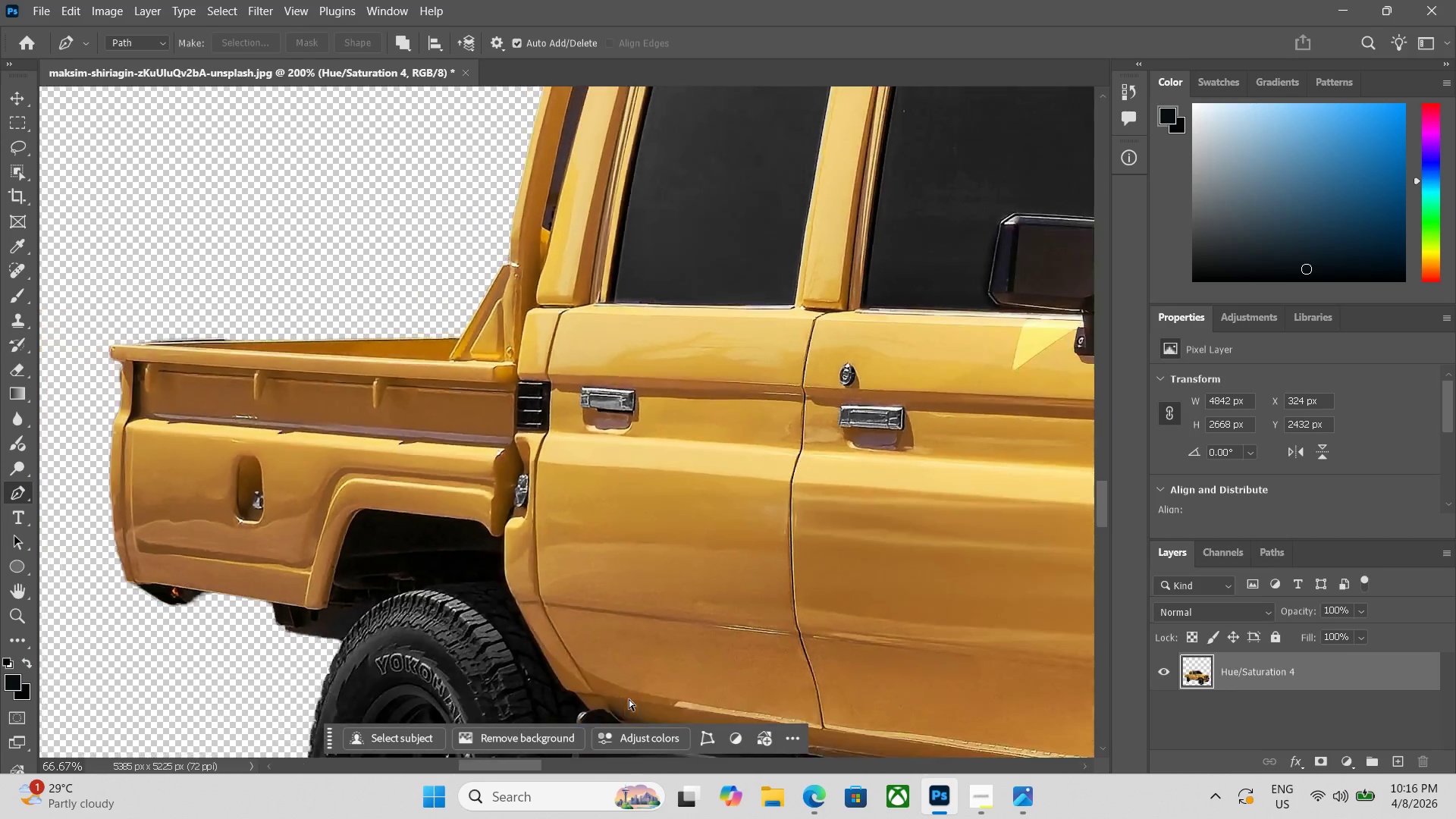 
key(Control+Minus)
 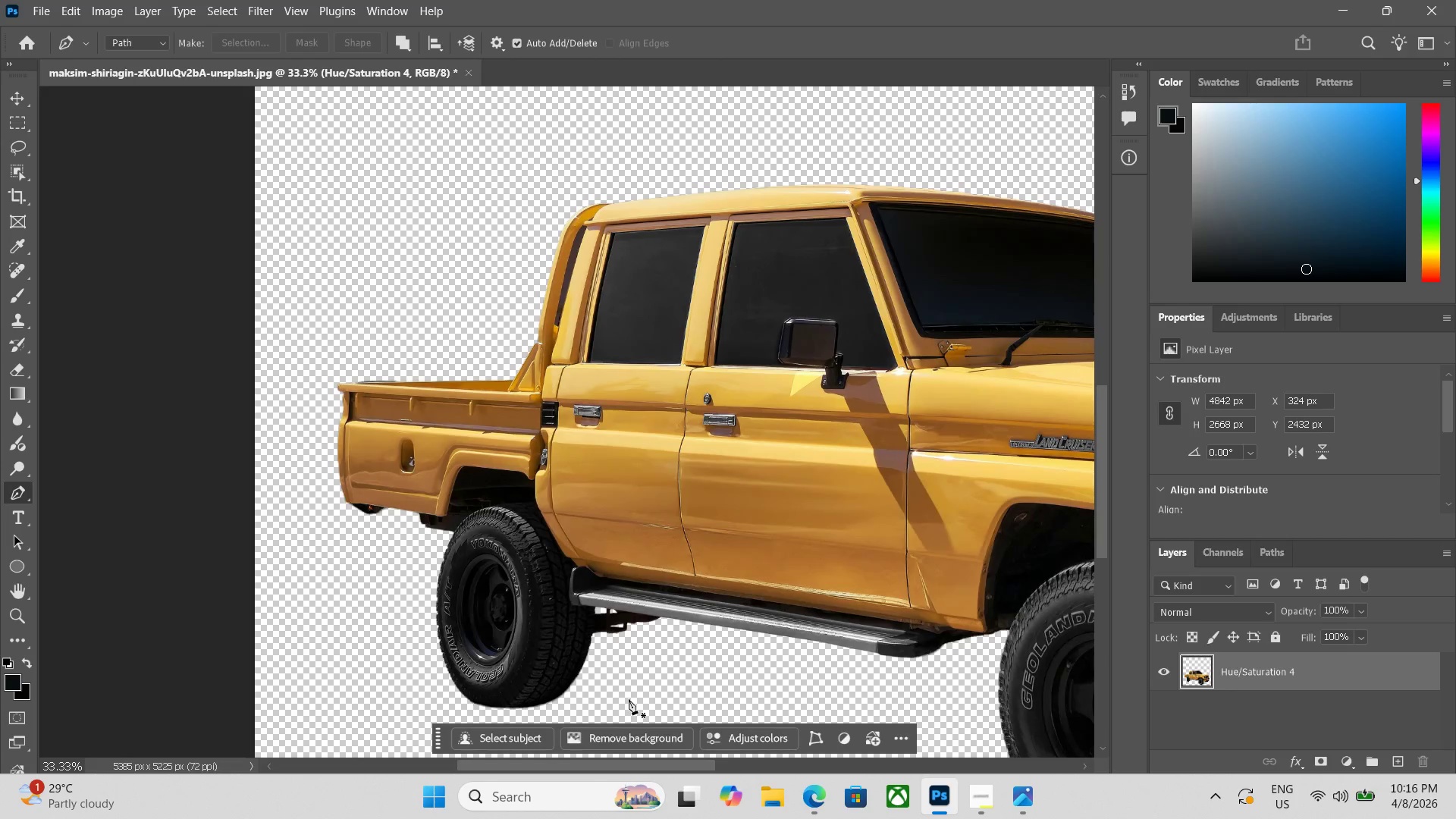 
key(Control+Equal)
 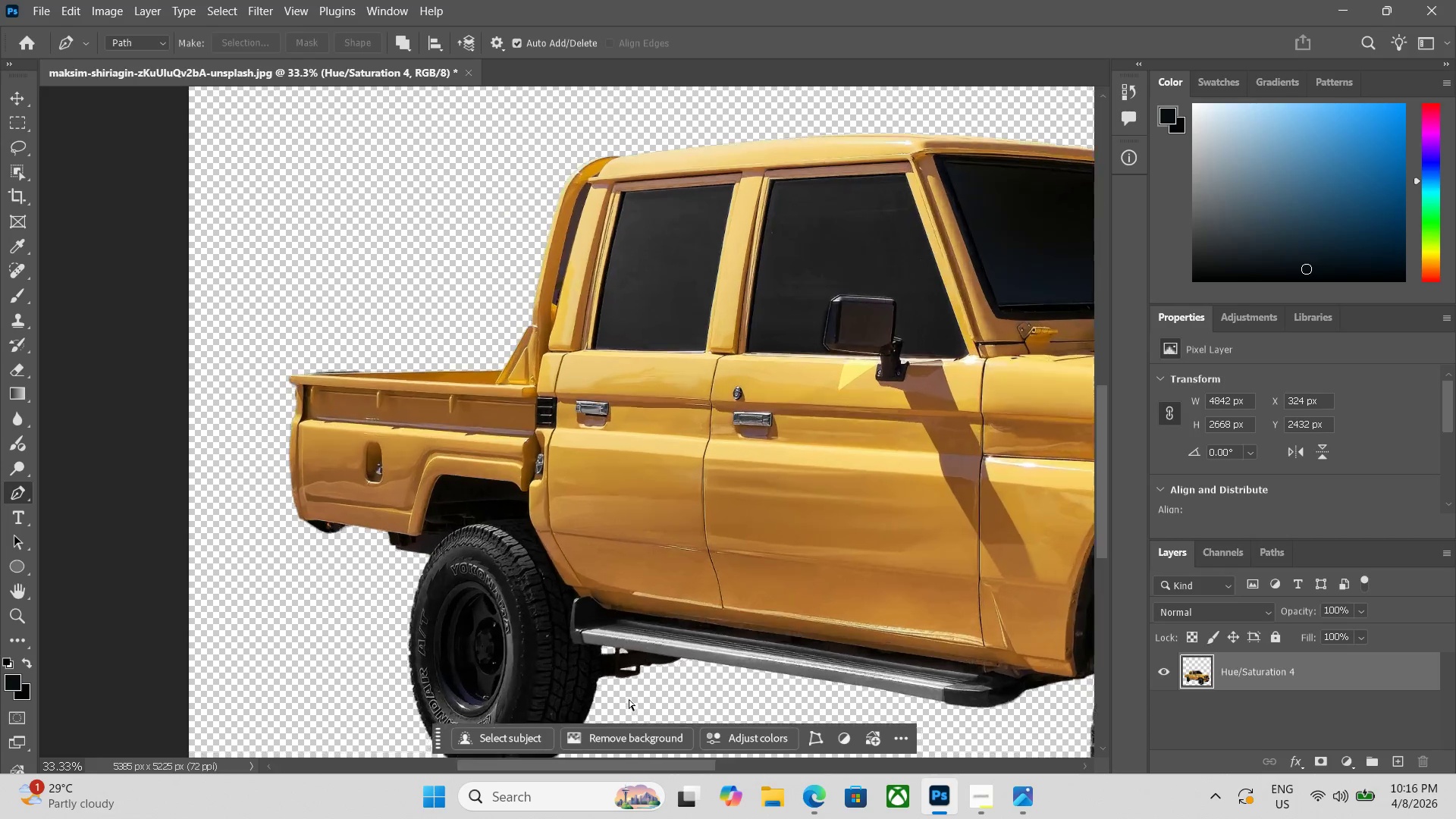 
key(Control+Equal)
 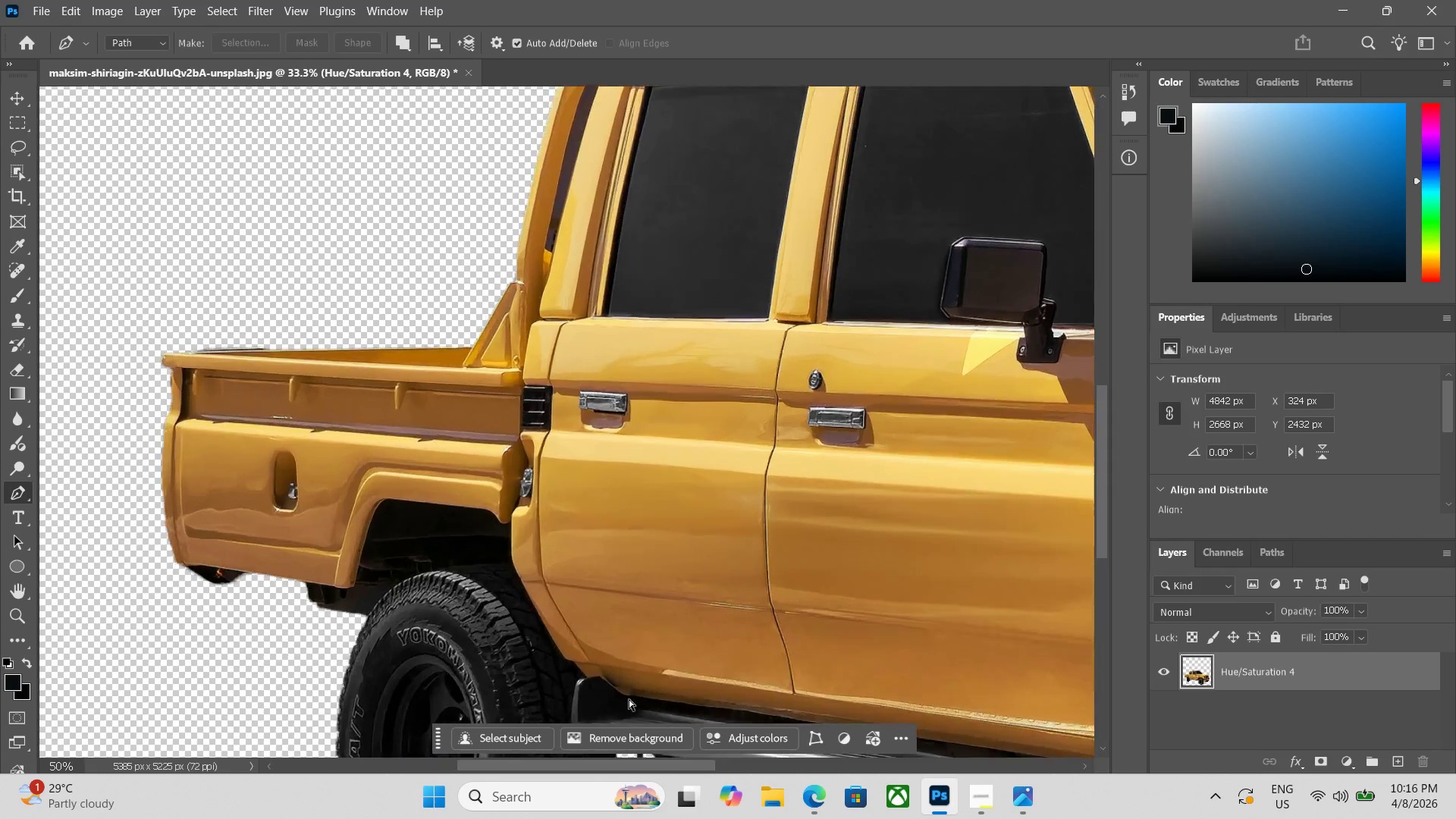 
key(Control+Equal)
 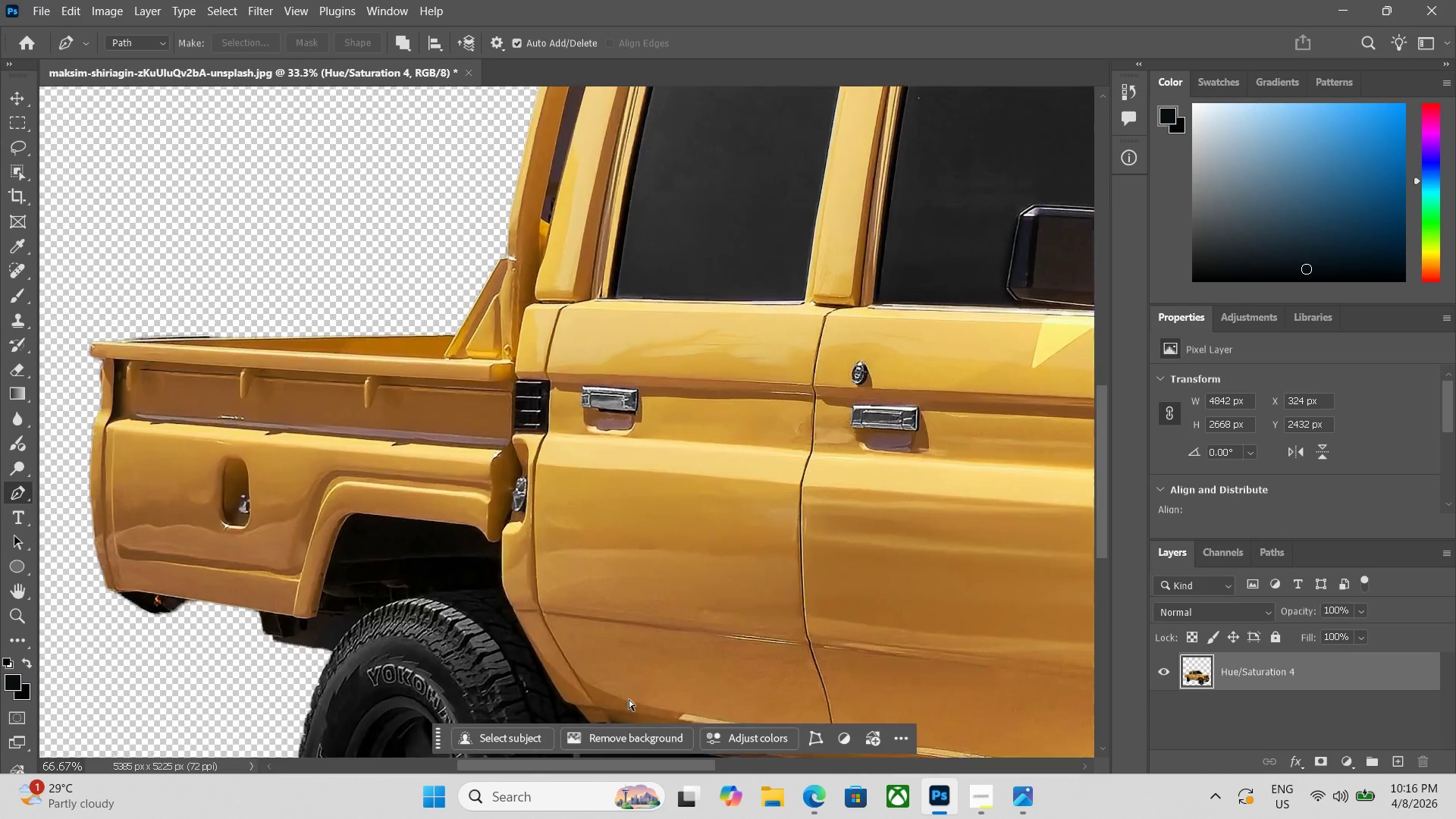 
key(Control+Equal)
 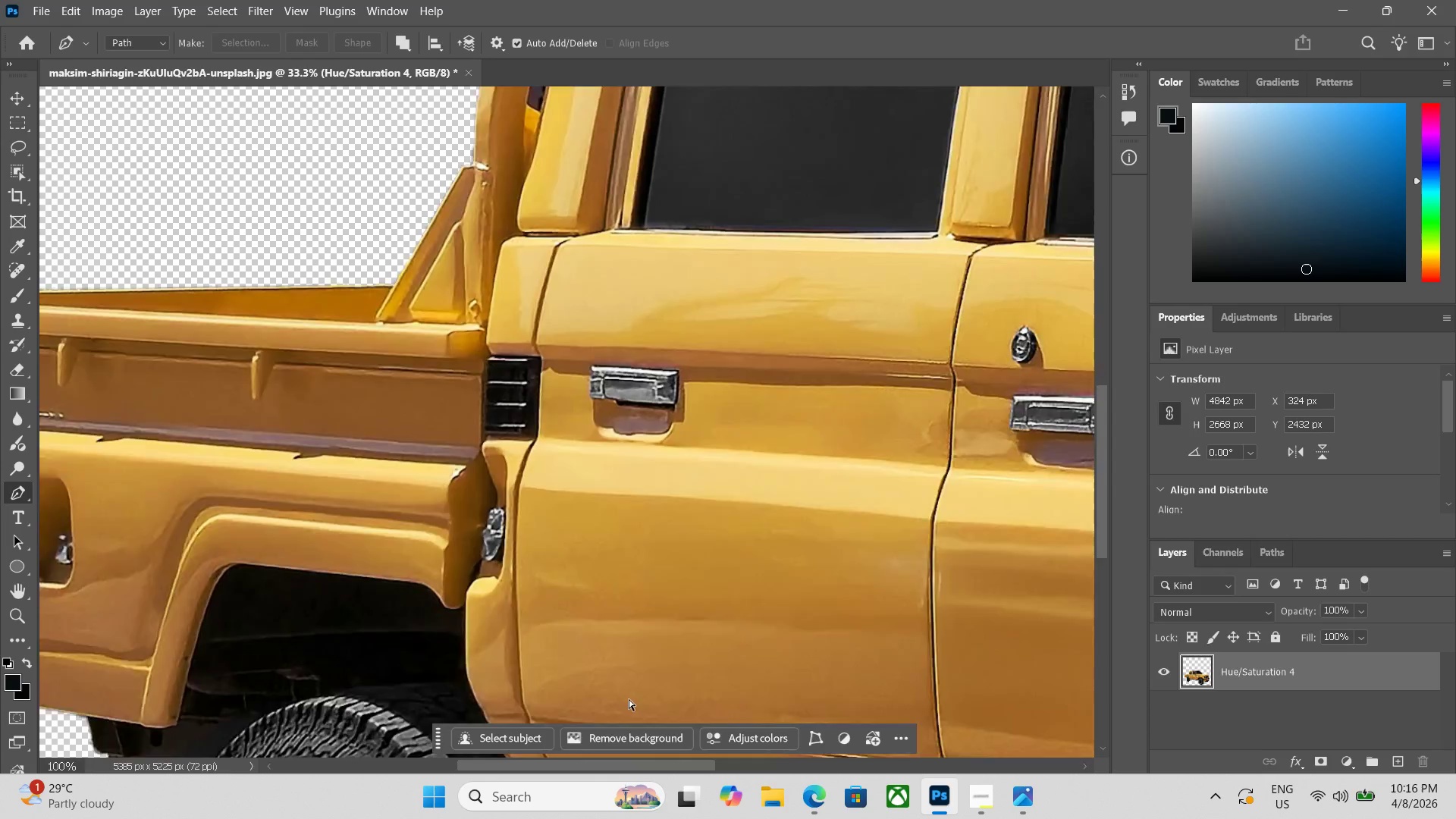 
key(Control+Equal)
 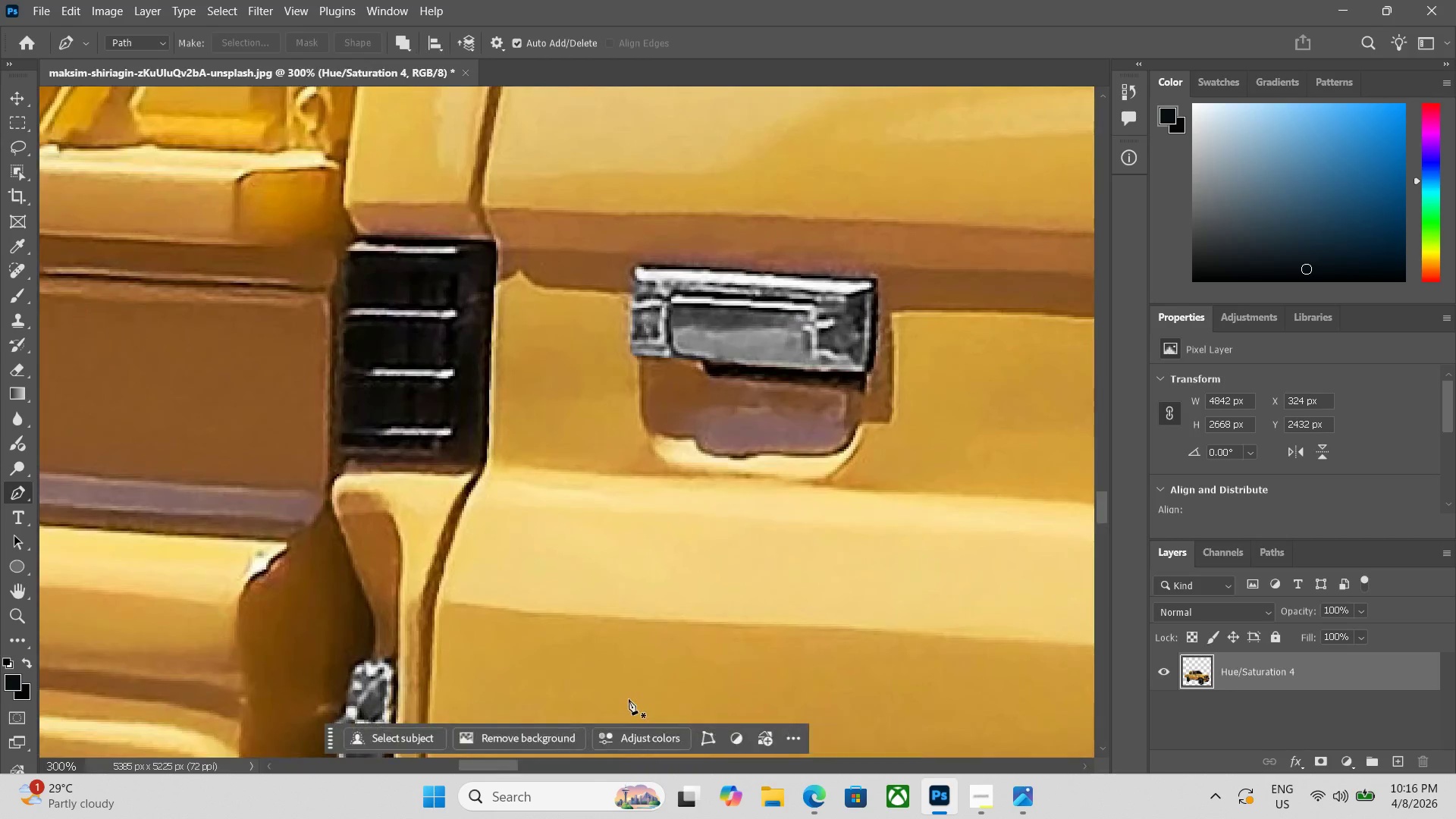 
key(Space)
 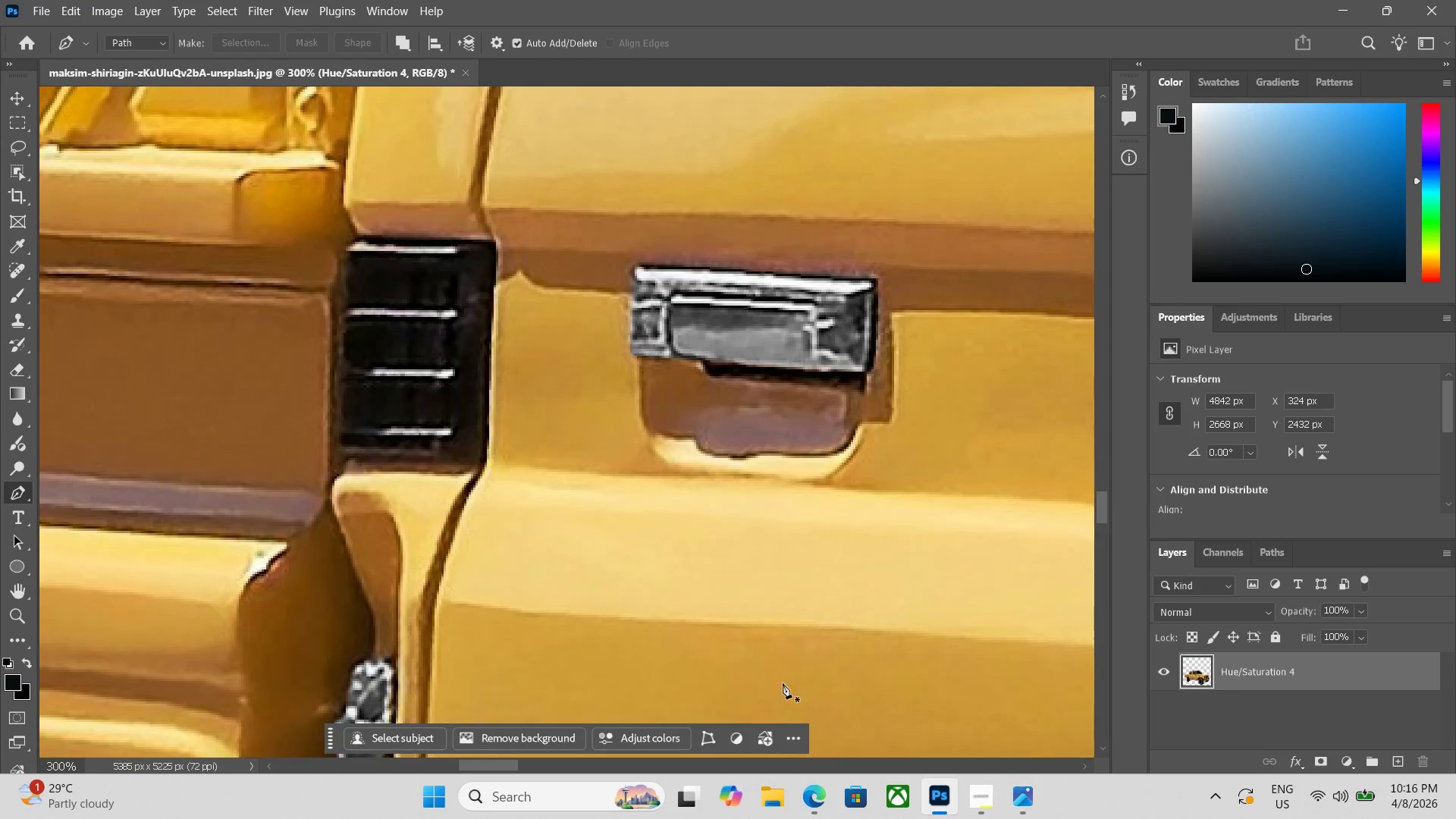 
key(Space)
 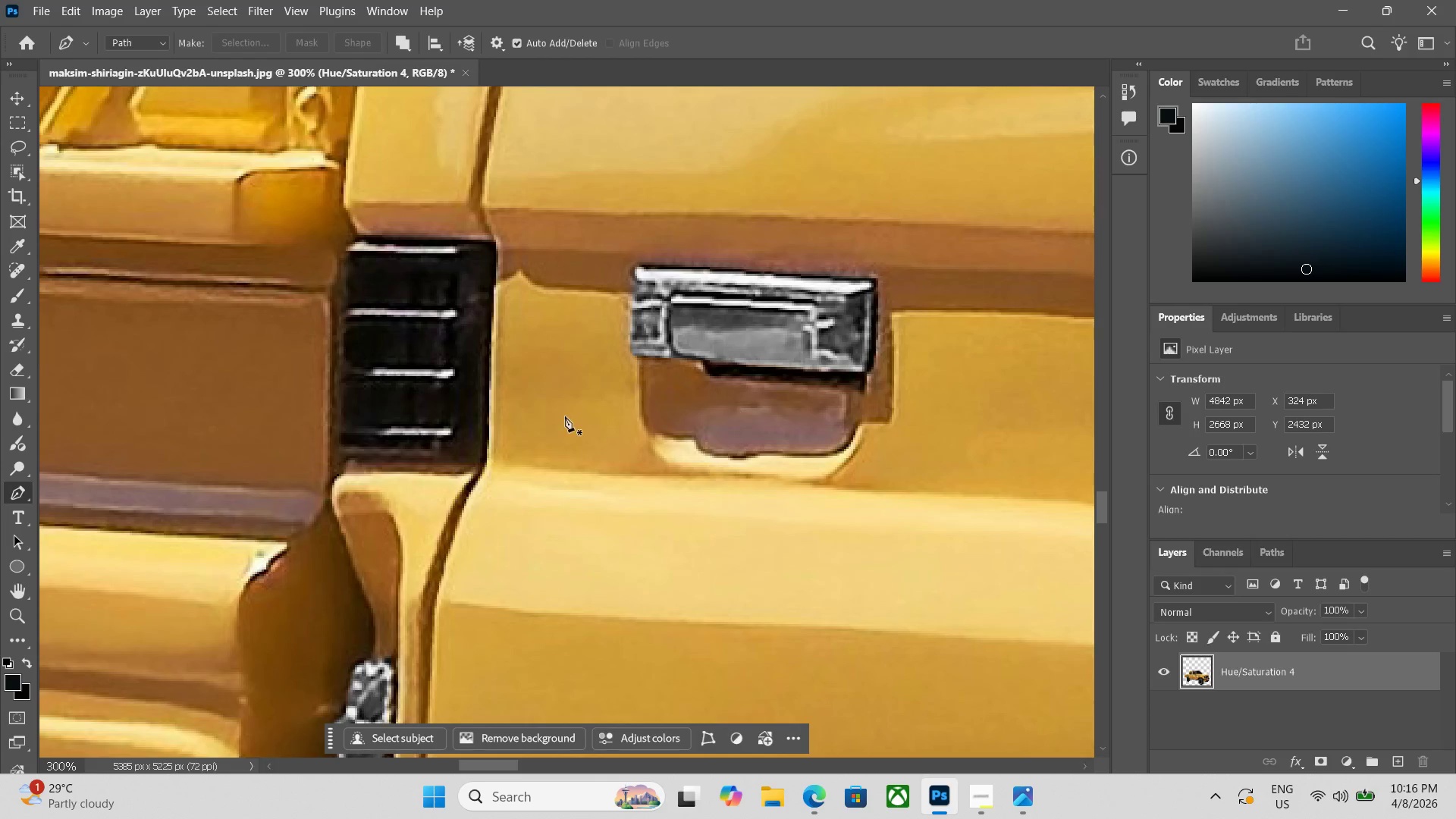 
hold_key(key=Space, duration=0.36)
 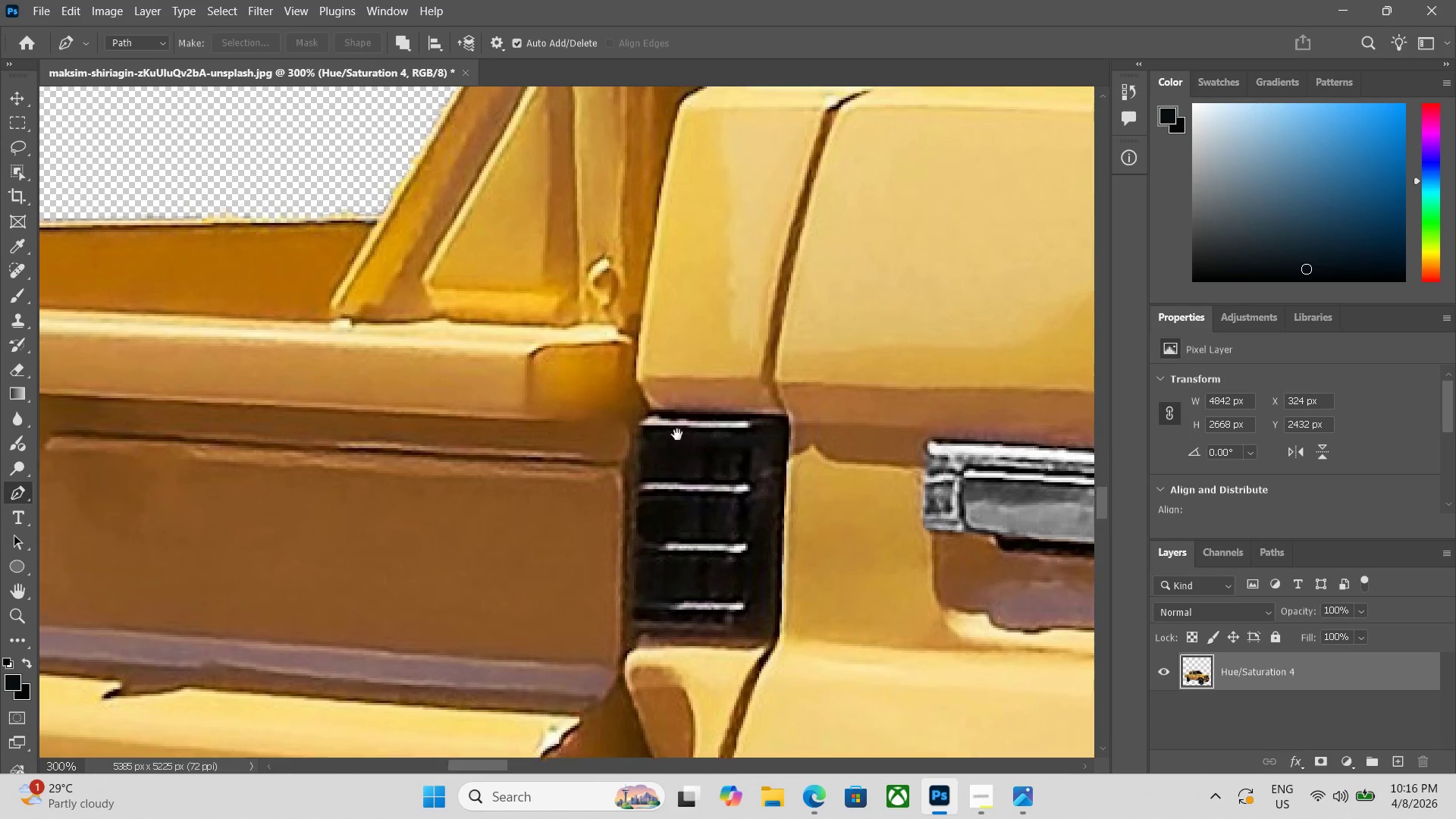 
left_click_drag(start_coordinate=[564, 418], to_coordinate=[745, 512])
 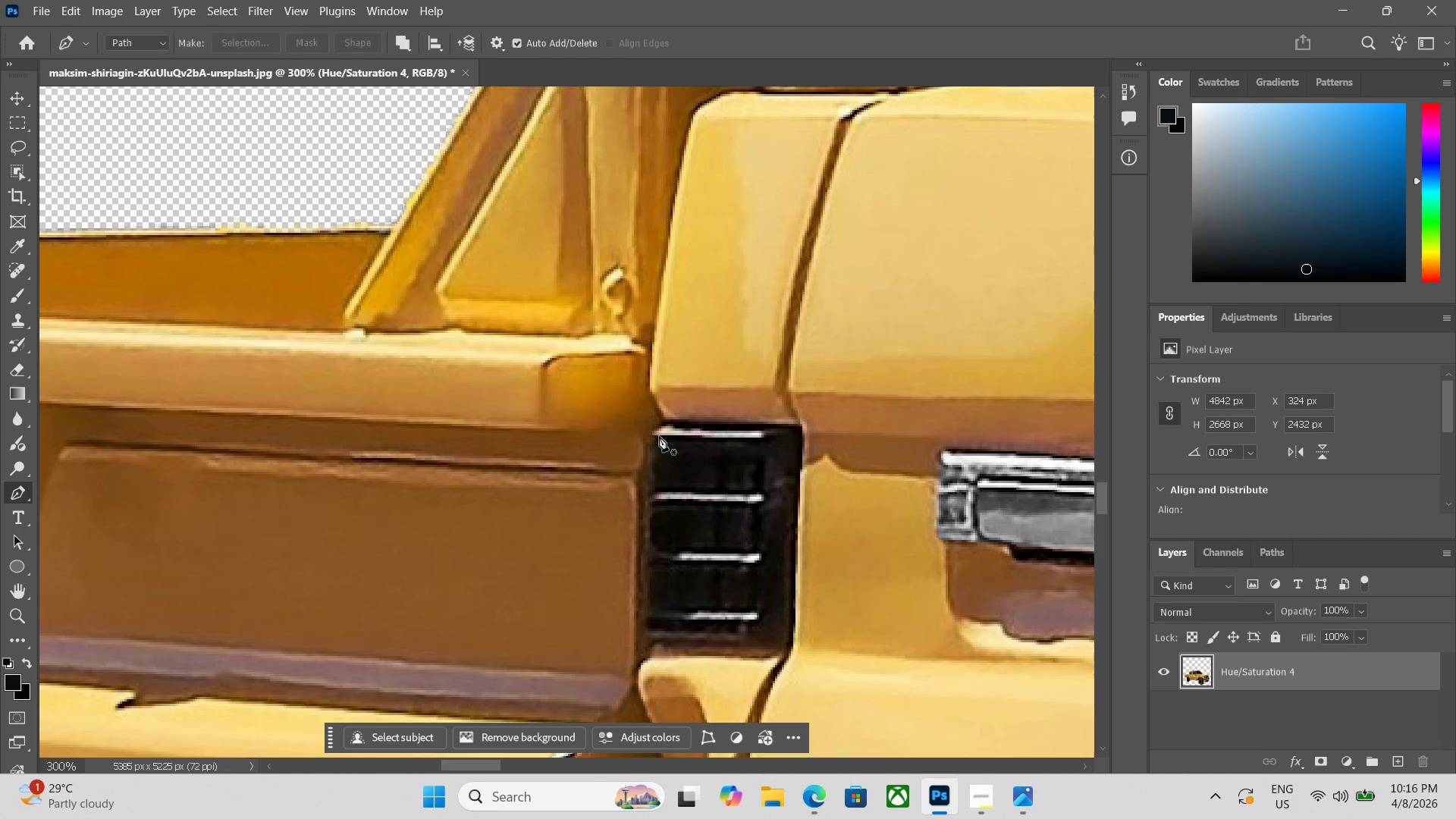 
left_click([655, 431])
 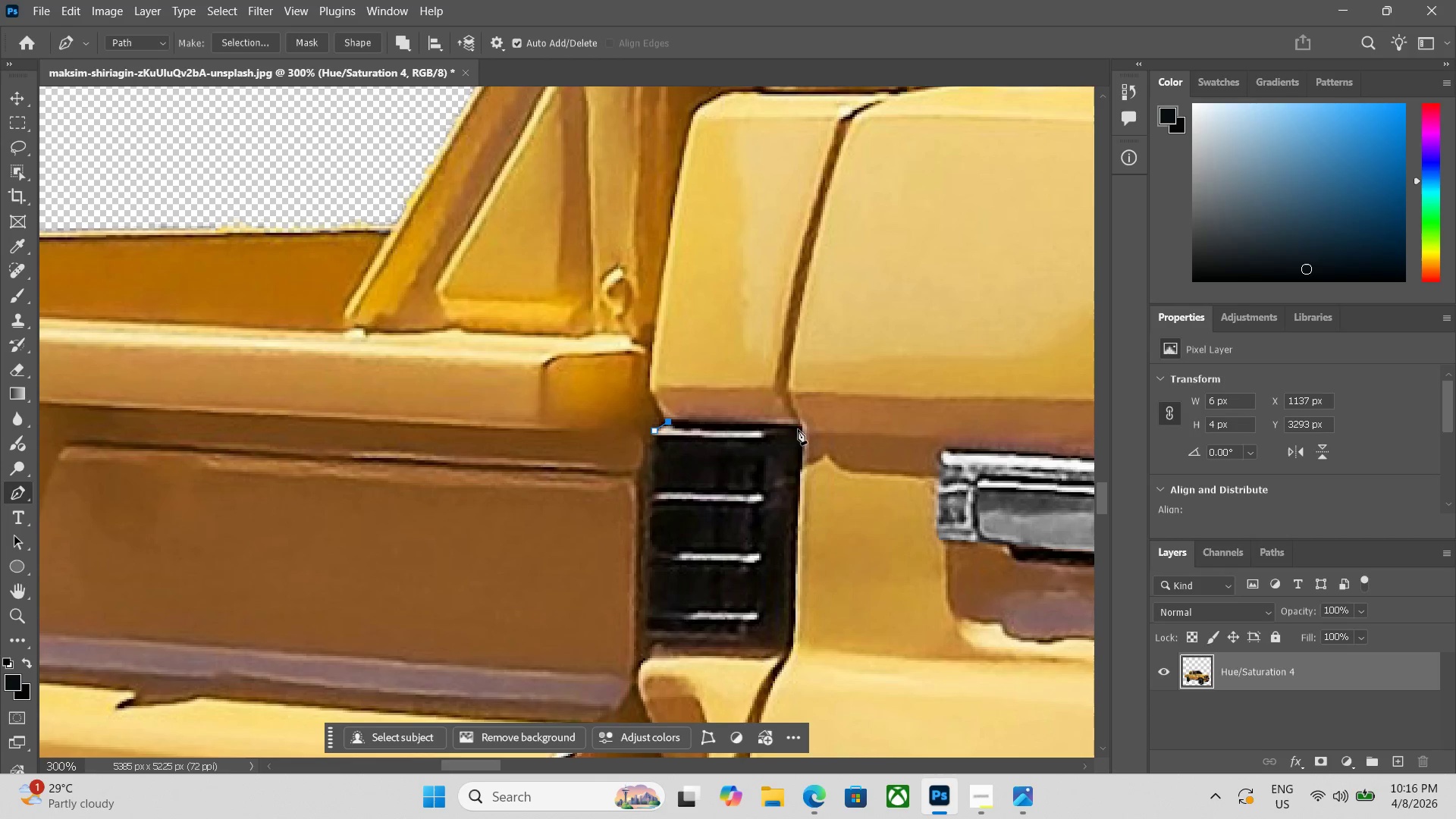 
left_click([801, 425])
 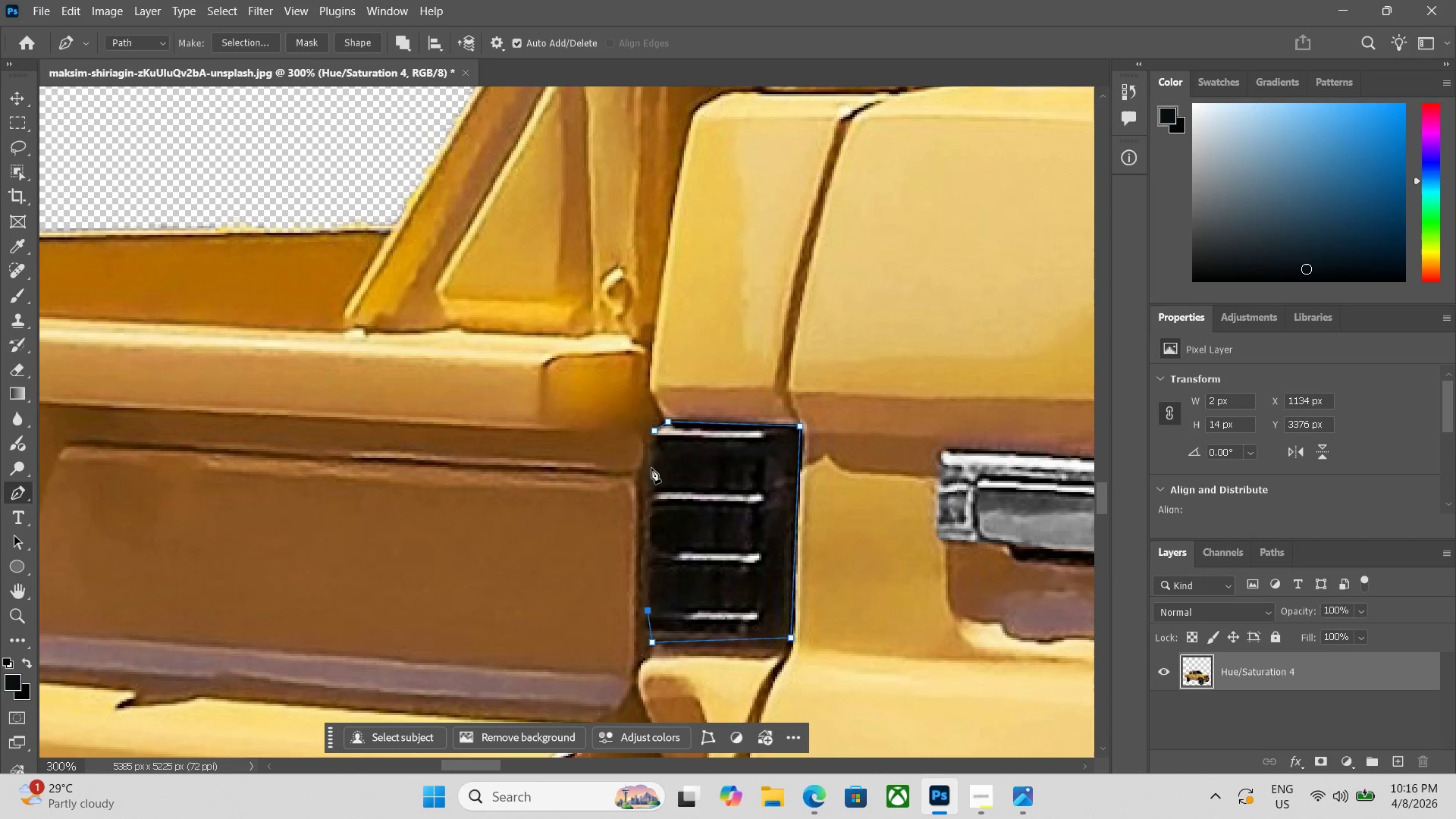 
left_click([655, 430])
 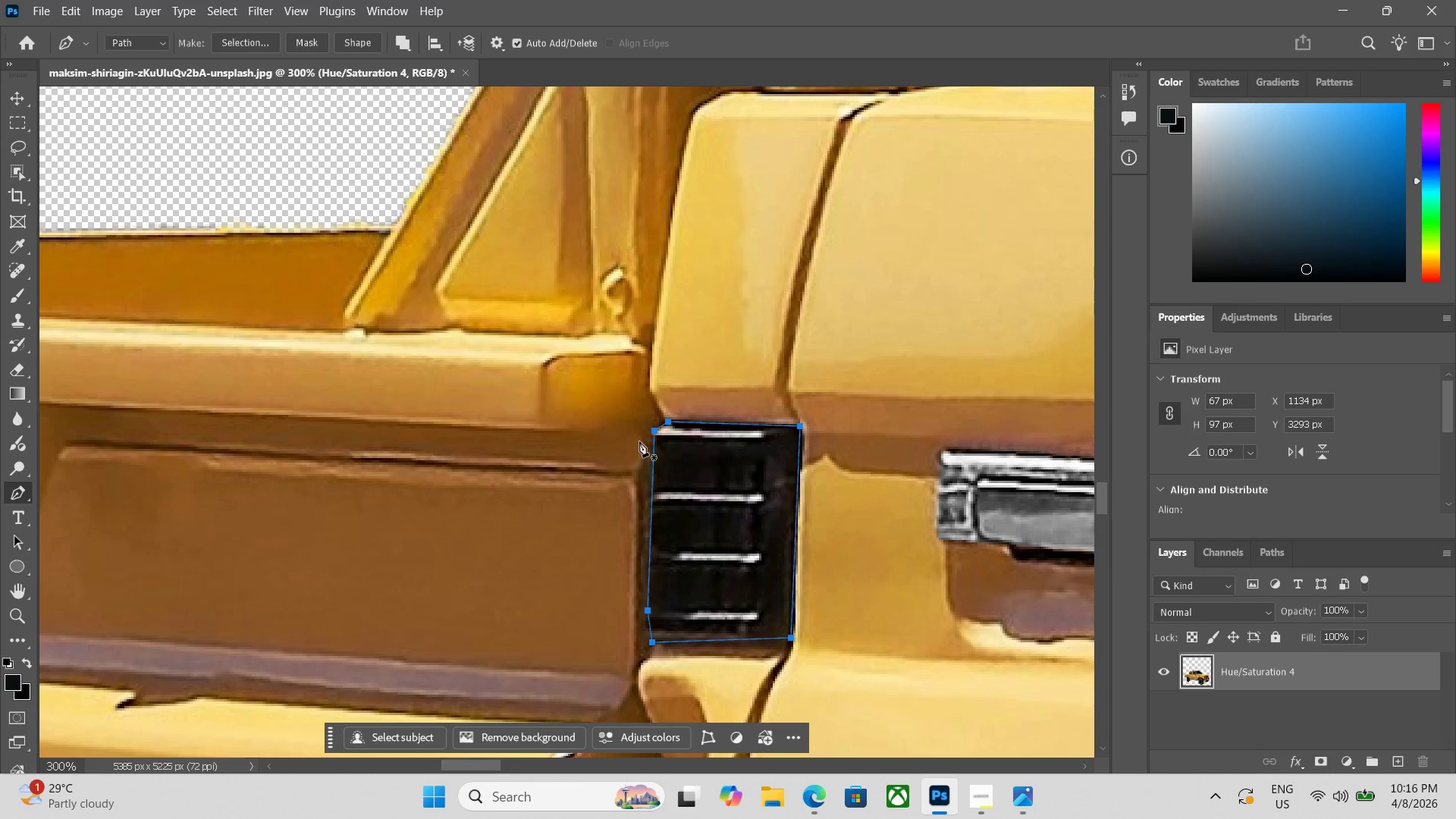 
key(Control+Enter)
 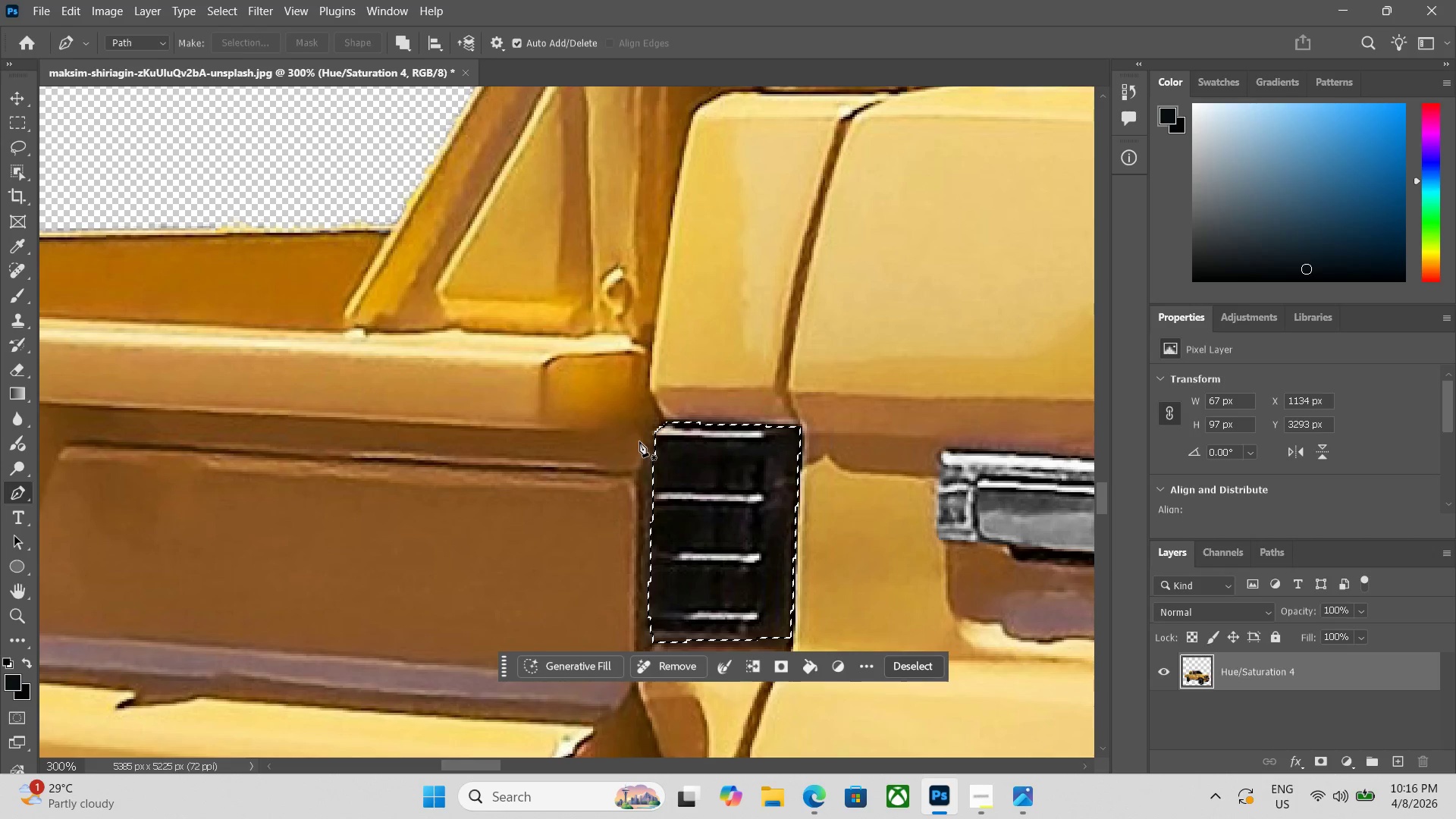 
hold_key(key=ControlLeft, duration=0.33)
 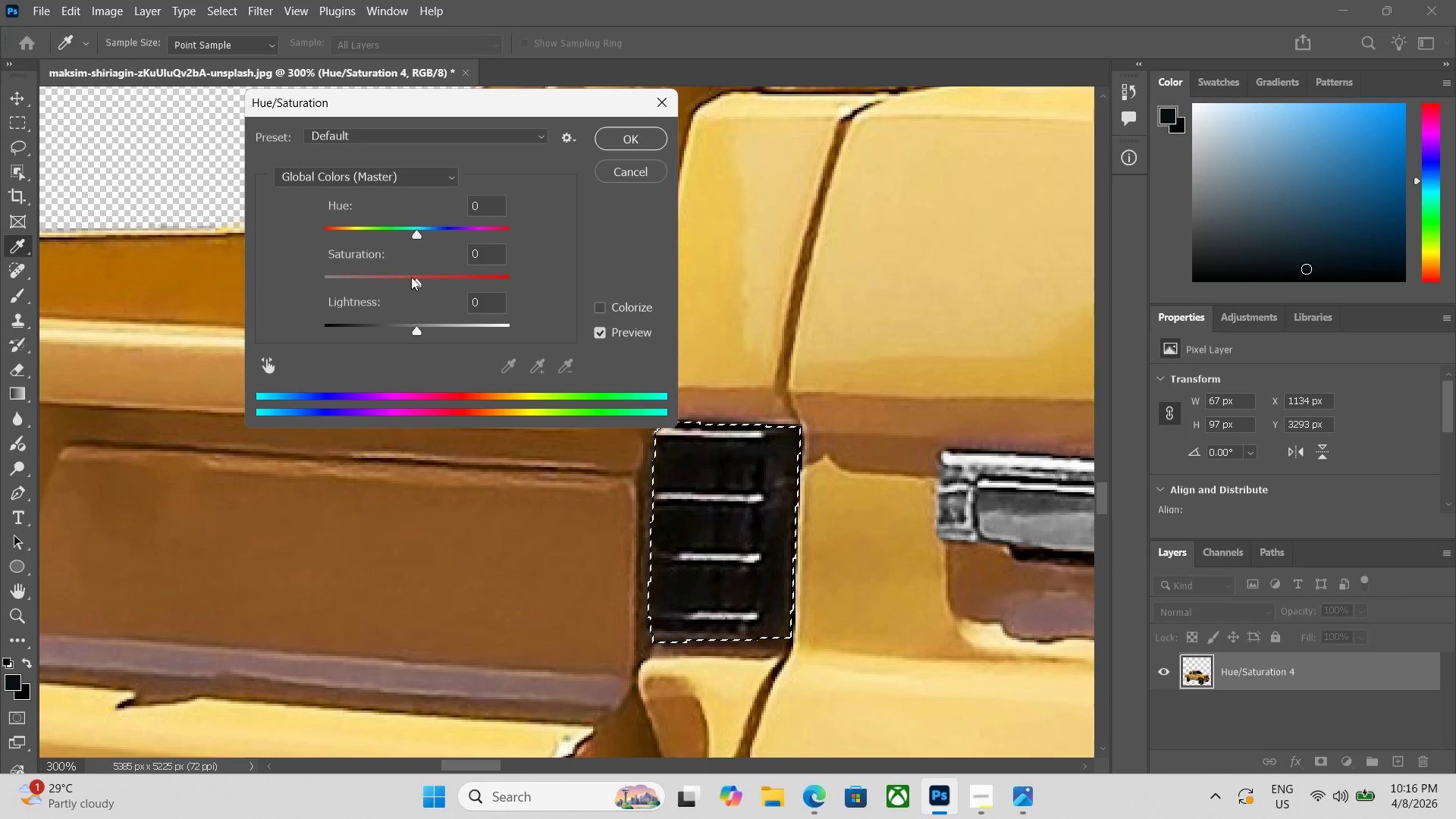 
left_click_drag(start_coordinate=[418, 284], to_coordinate=[81, 269])
 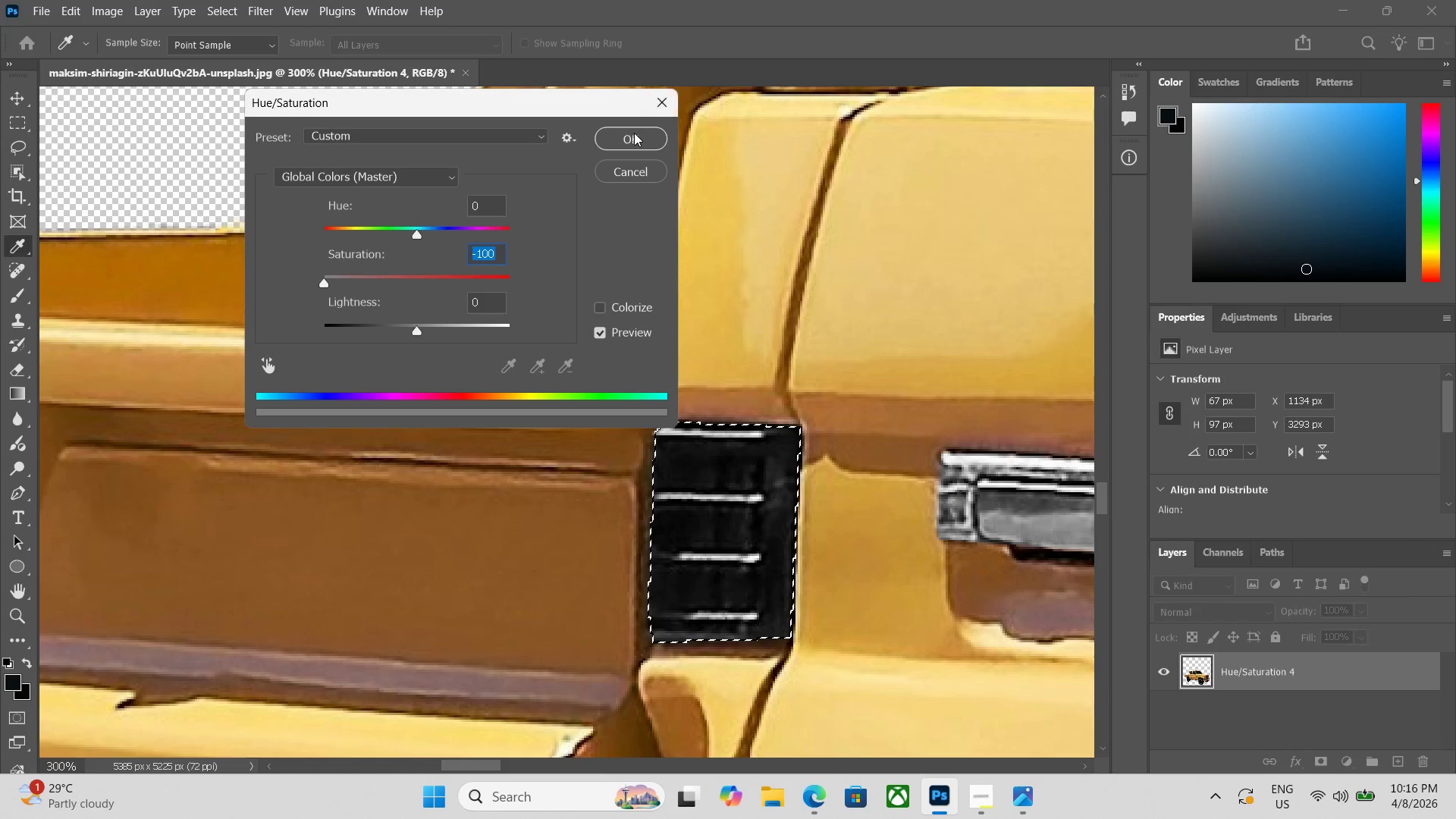 
left_click([626, 141])
 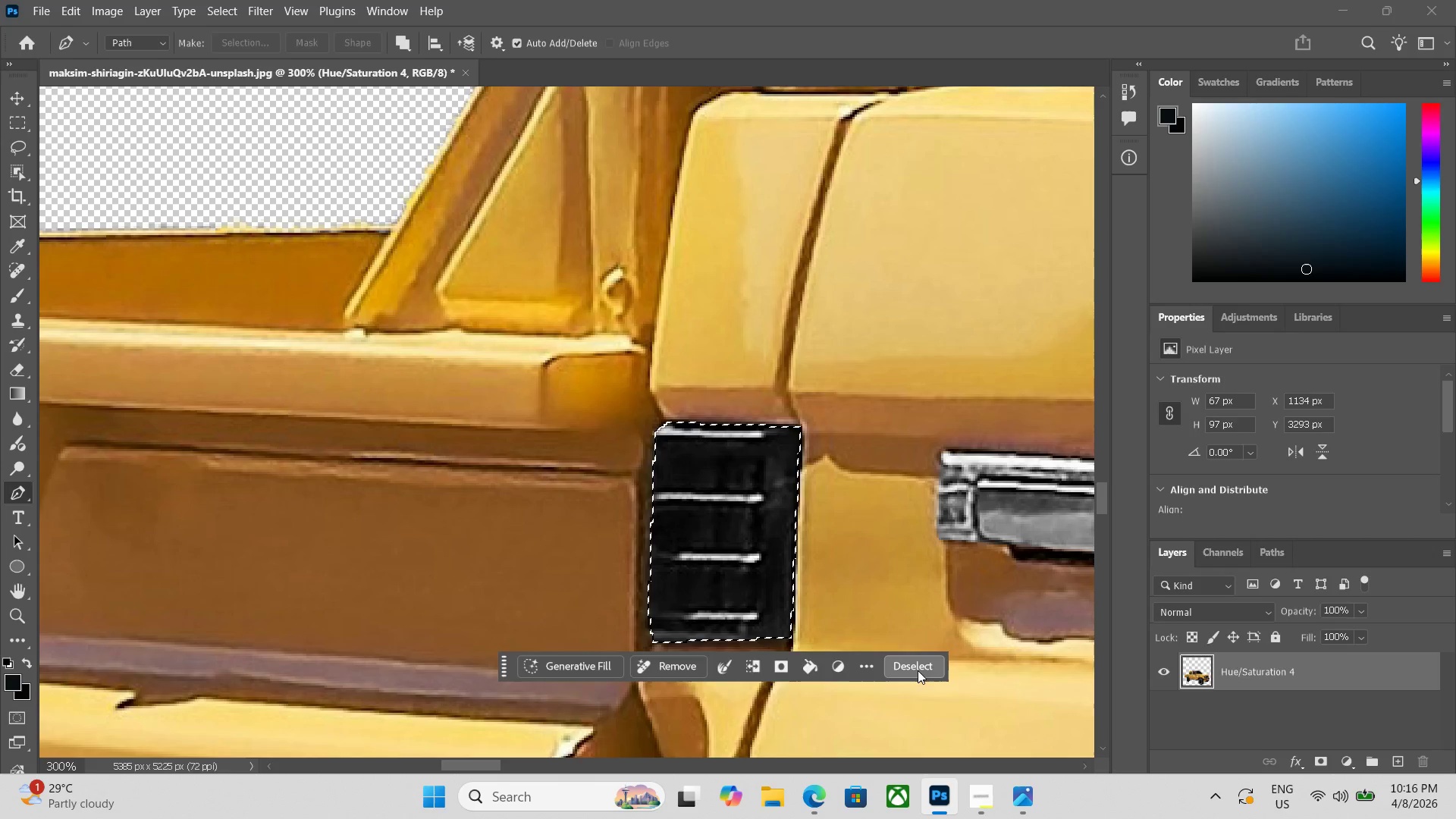 
key(Control+Minus)
 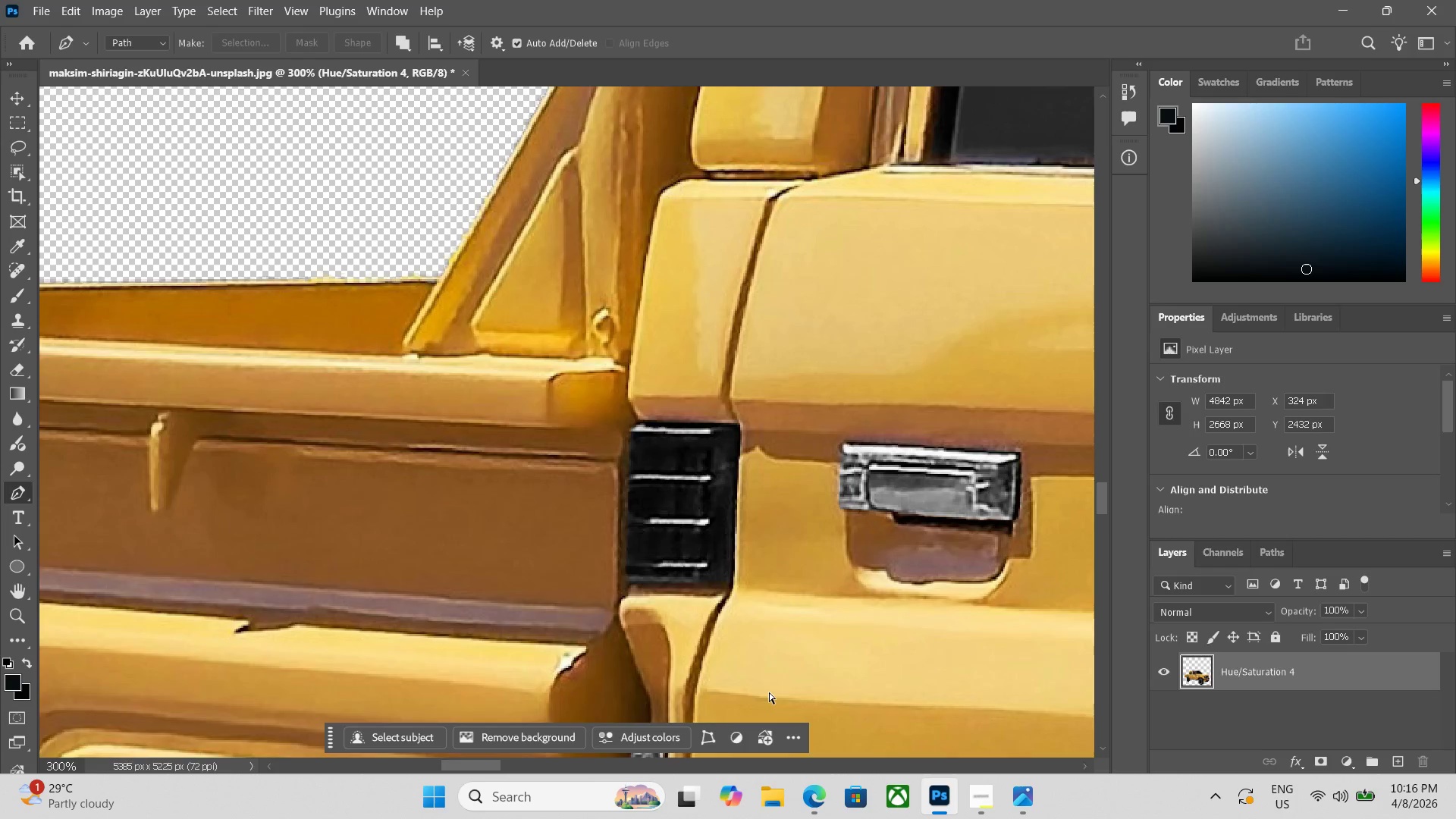 
key(Control+Minus)
 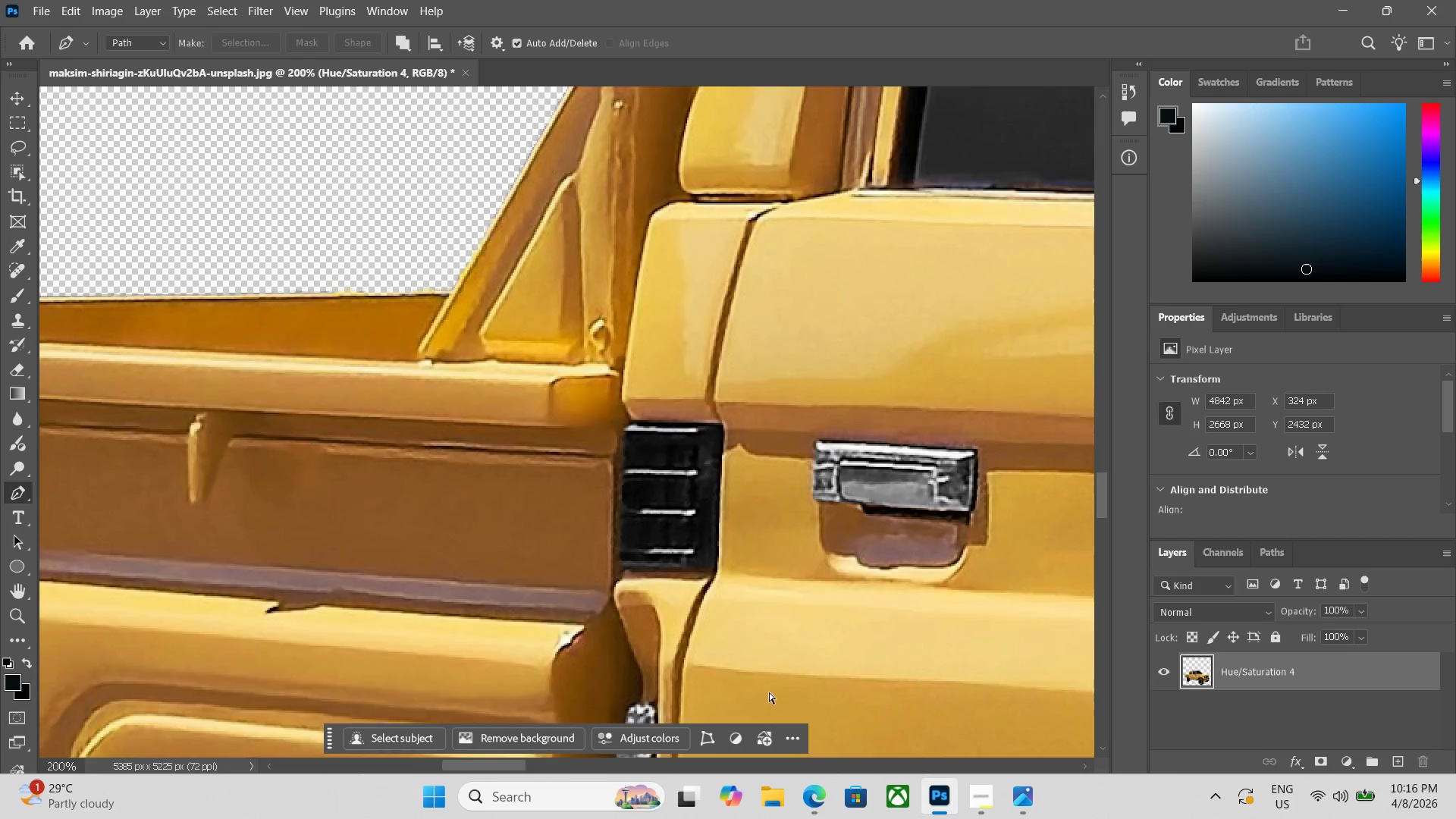 
key(Control+Minus)
 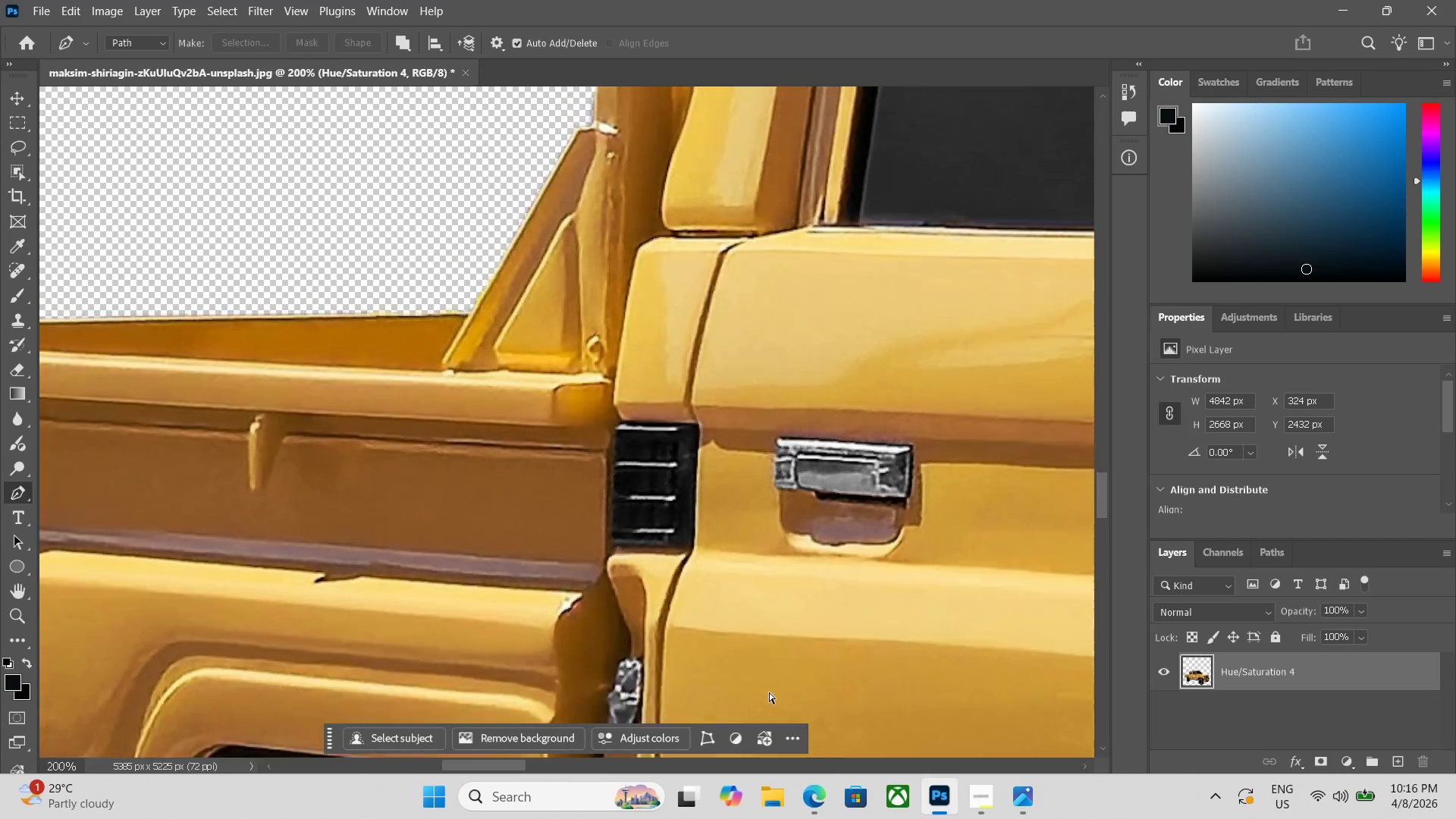 
key(Control+Minus)
 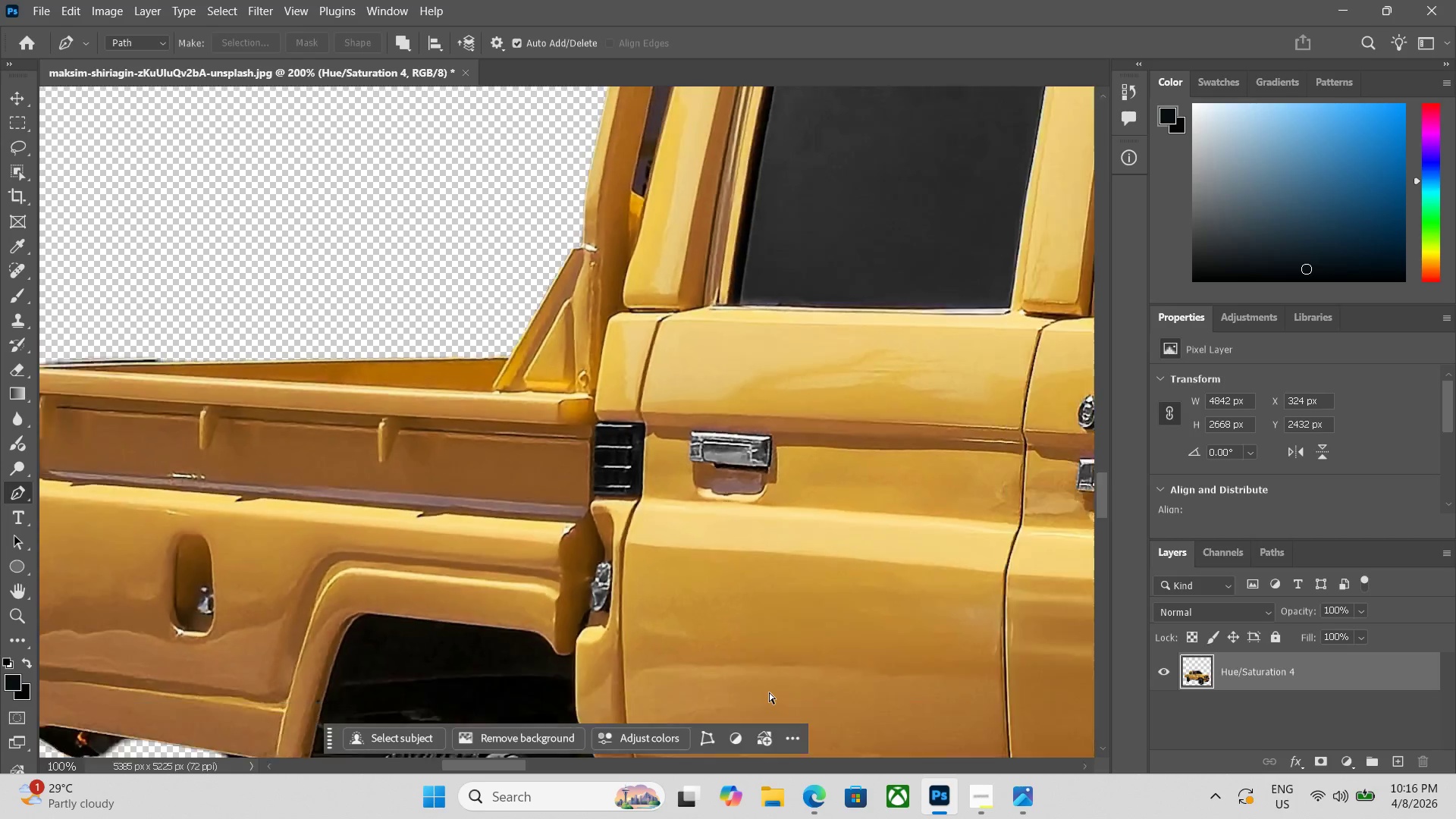 
key(Control+Minus)
 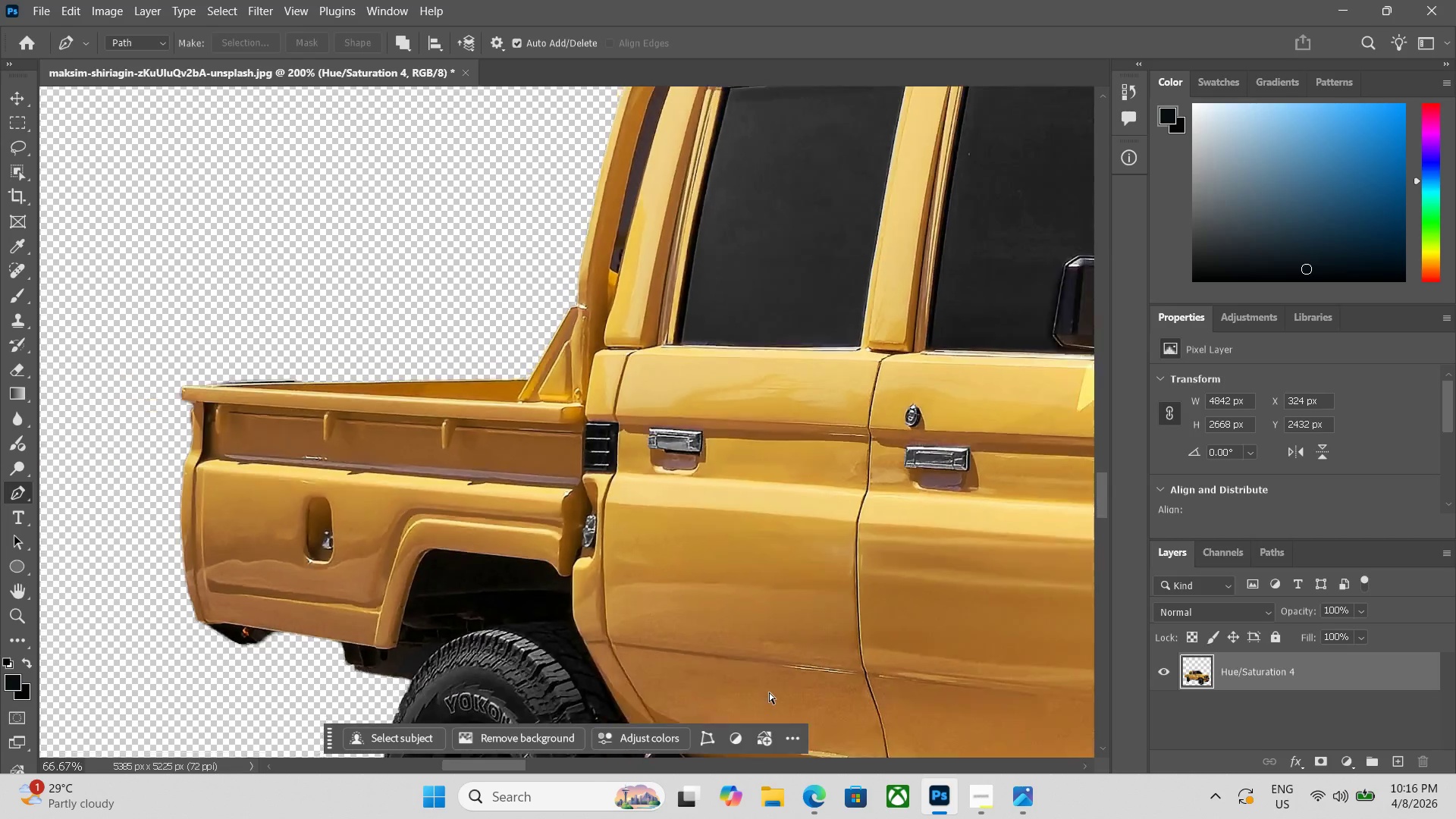 
key(Control+Minus)
 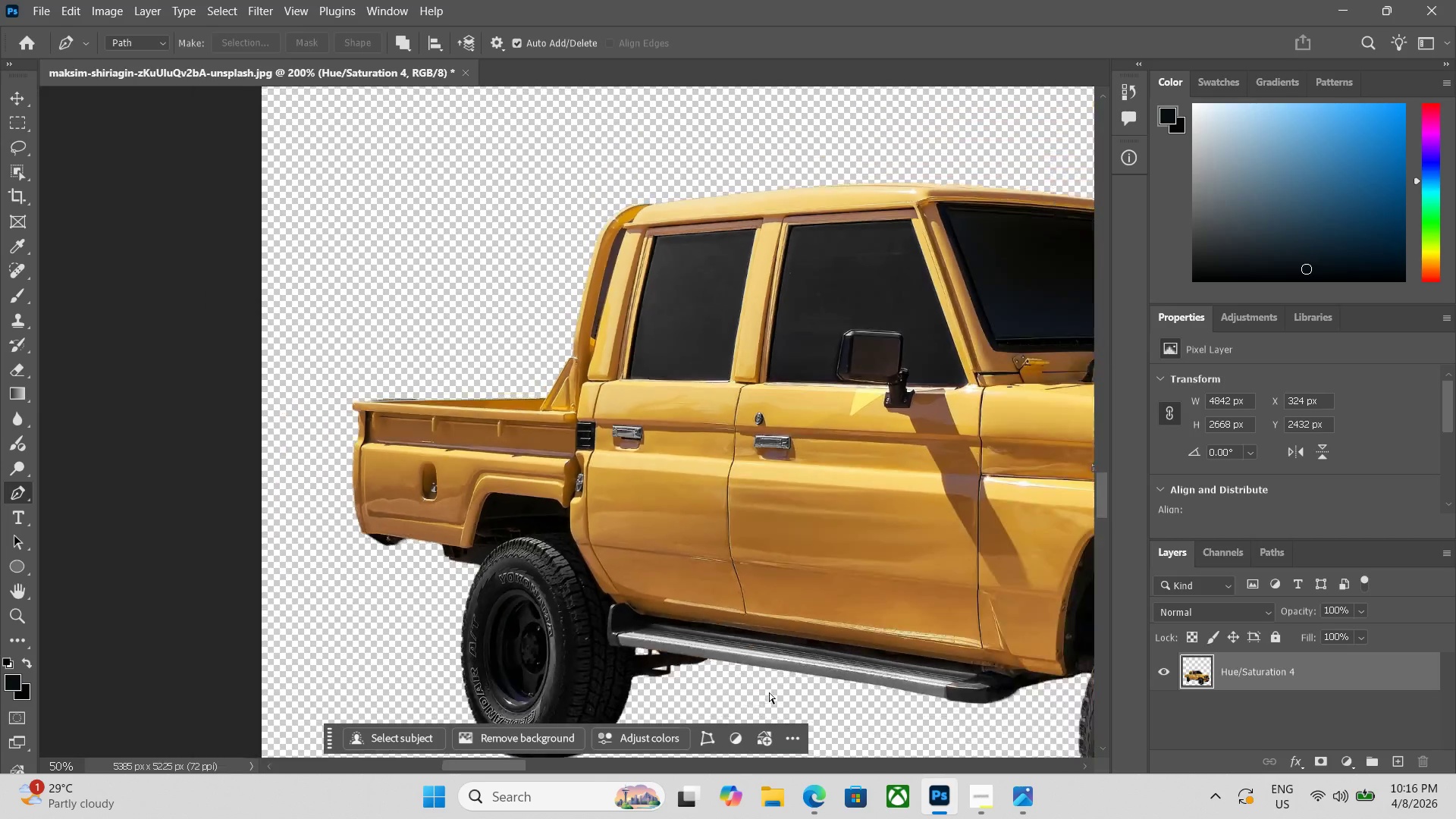 
key(Control+Minus)
 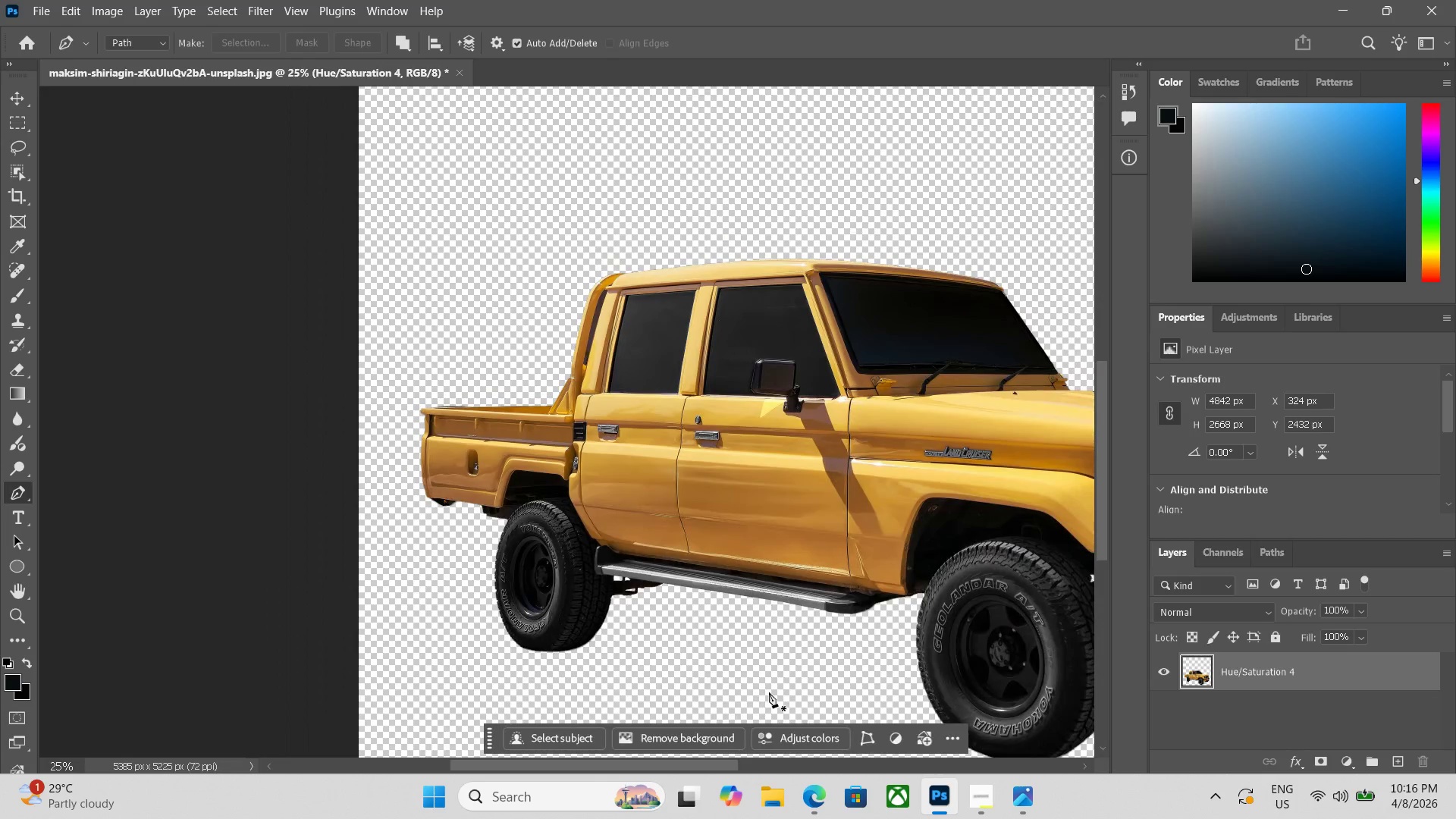 
key(Minus)
 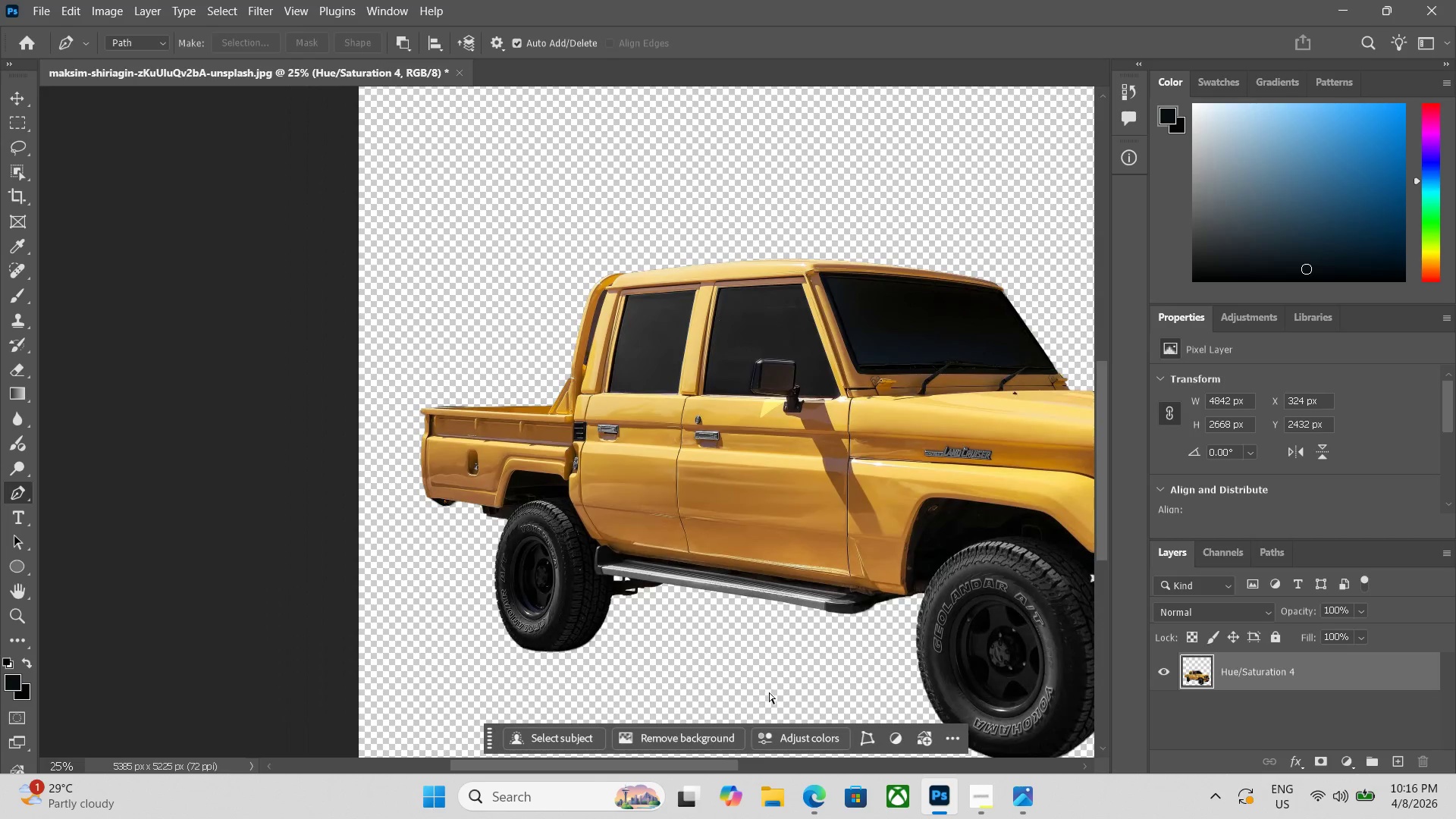 
key(Control+ControlLeft)
 